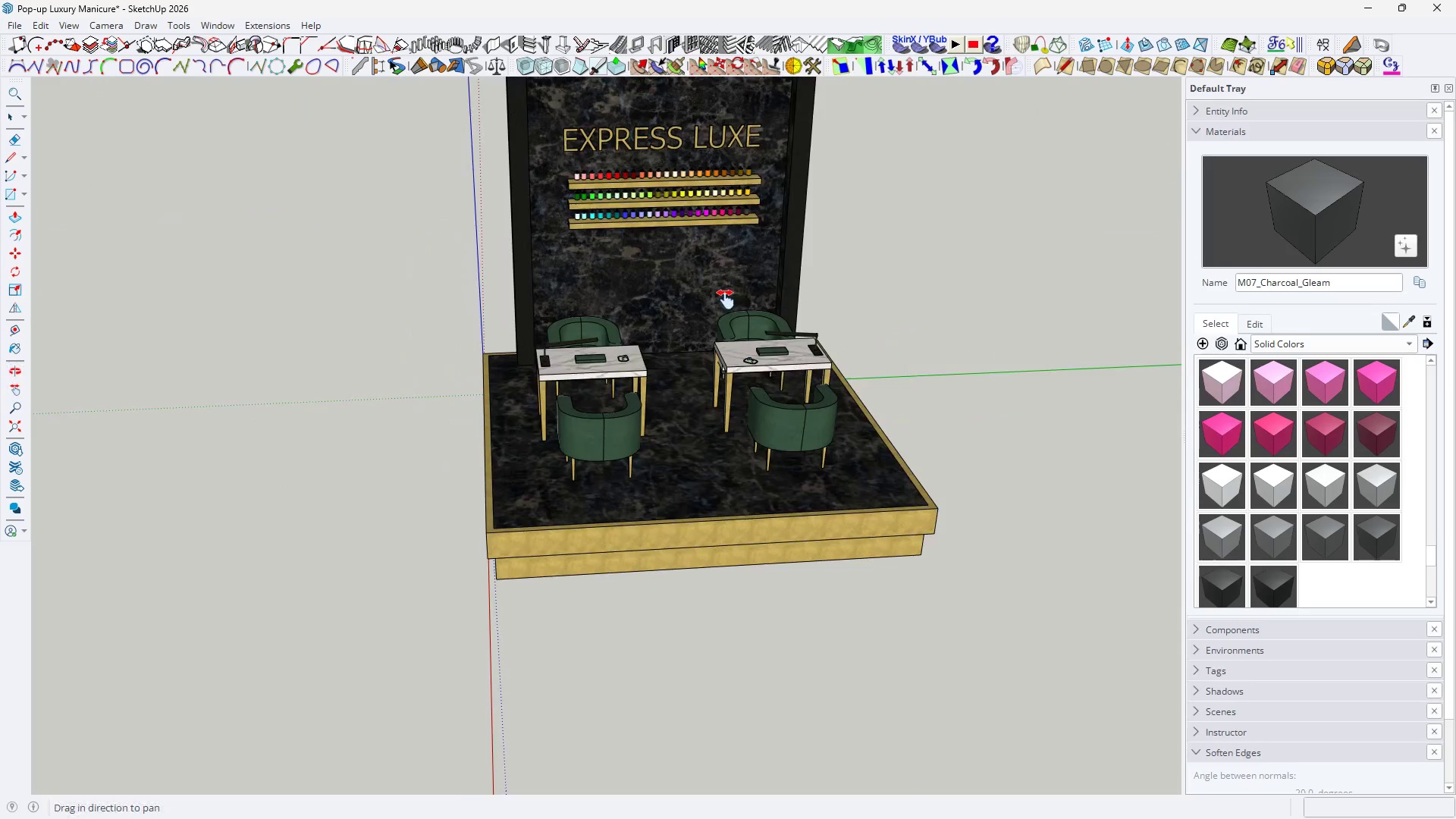 
scroll: coordinate [720, 341], scroll_direction: up, amount: 5.0
 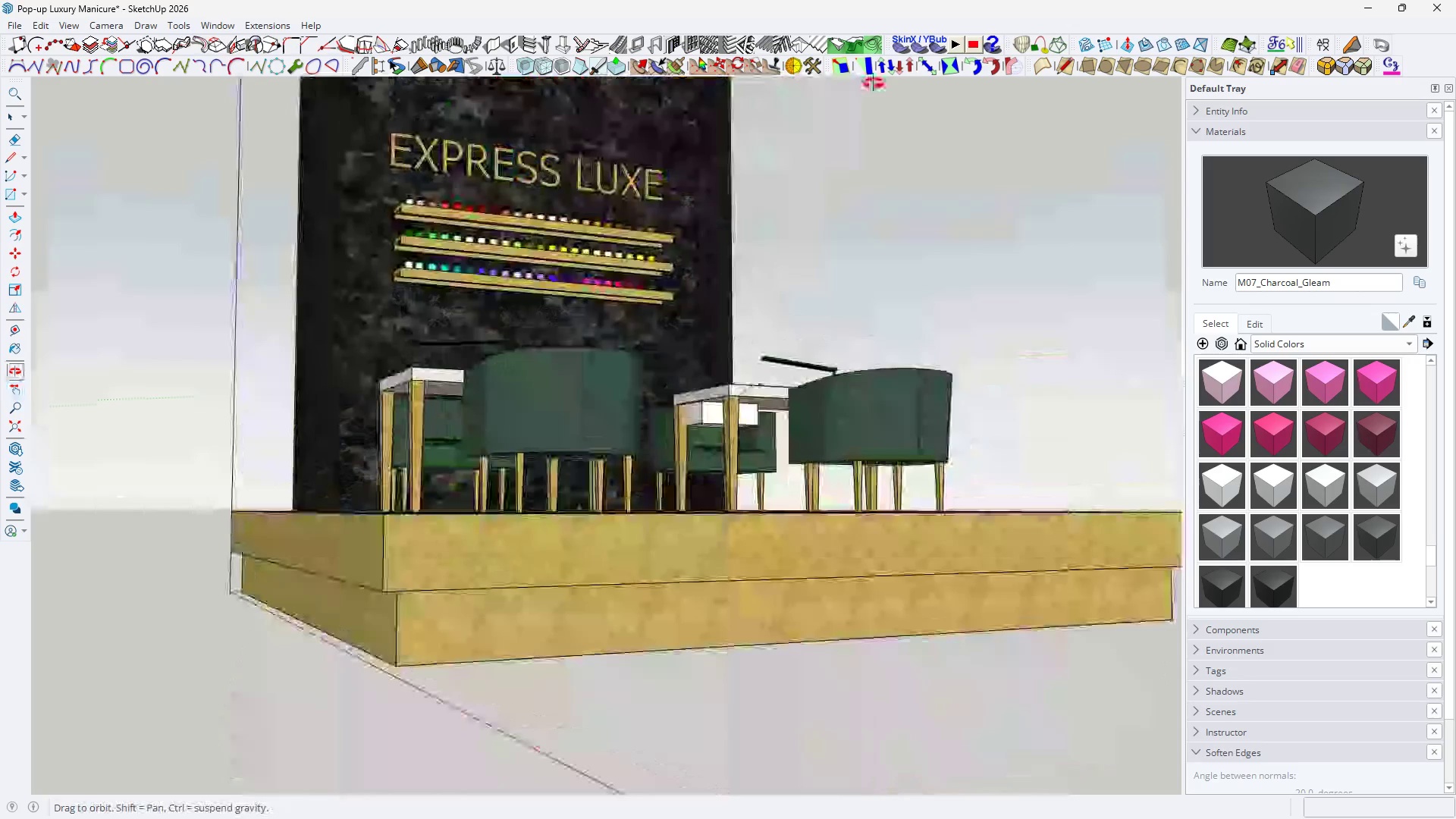 
key(H)
 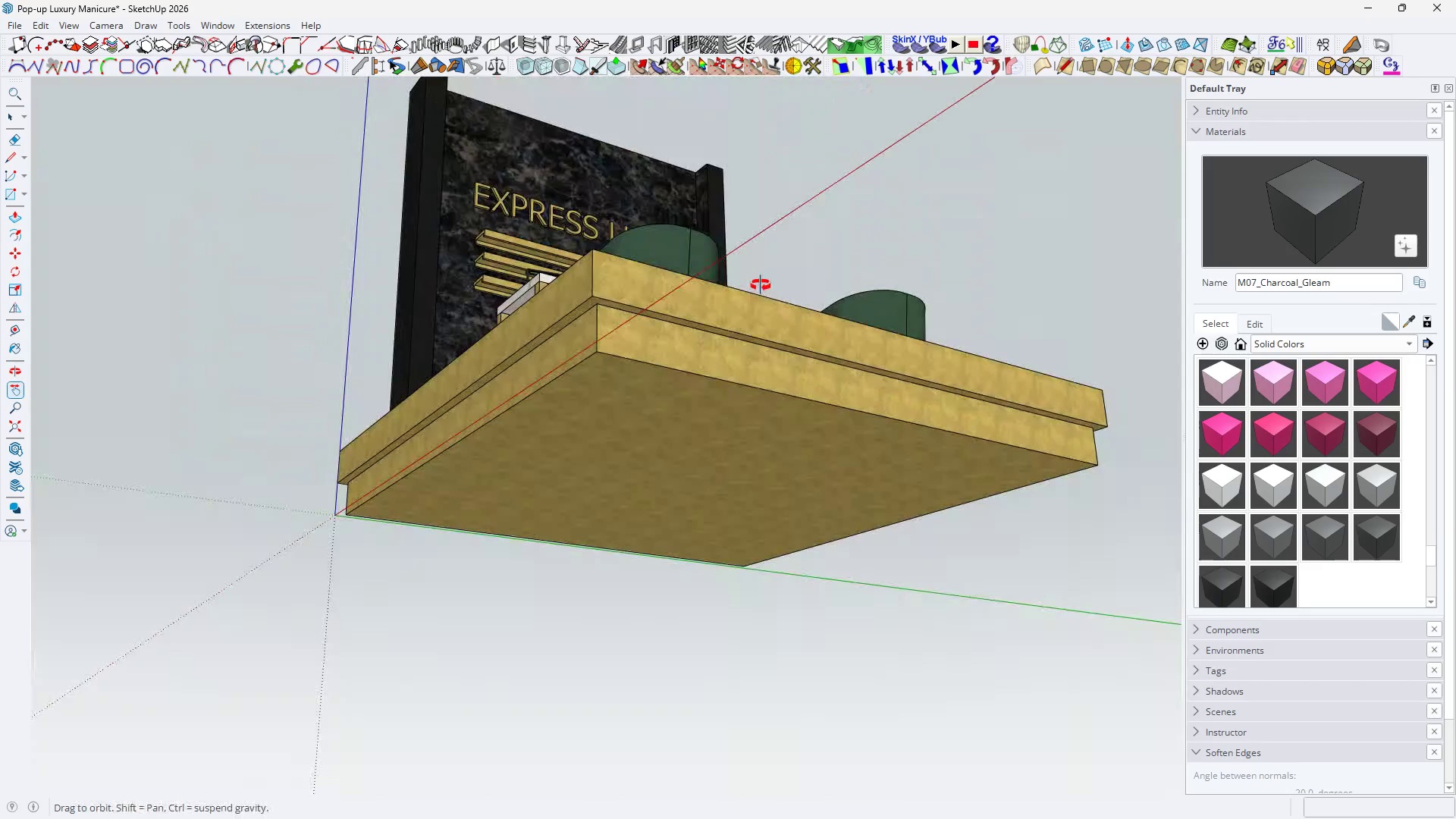 
scroll: coordinate [880, 93], scroll_direction: down, amount: 3.0
 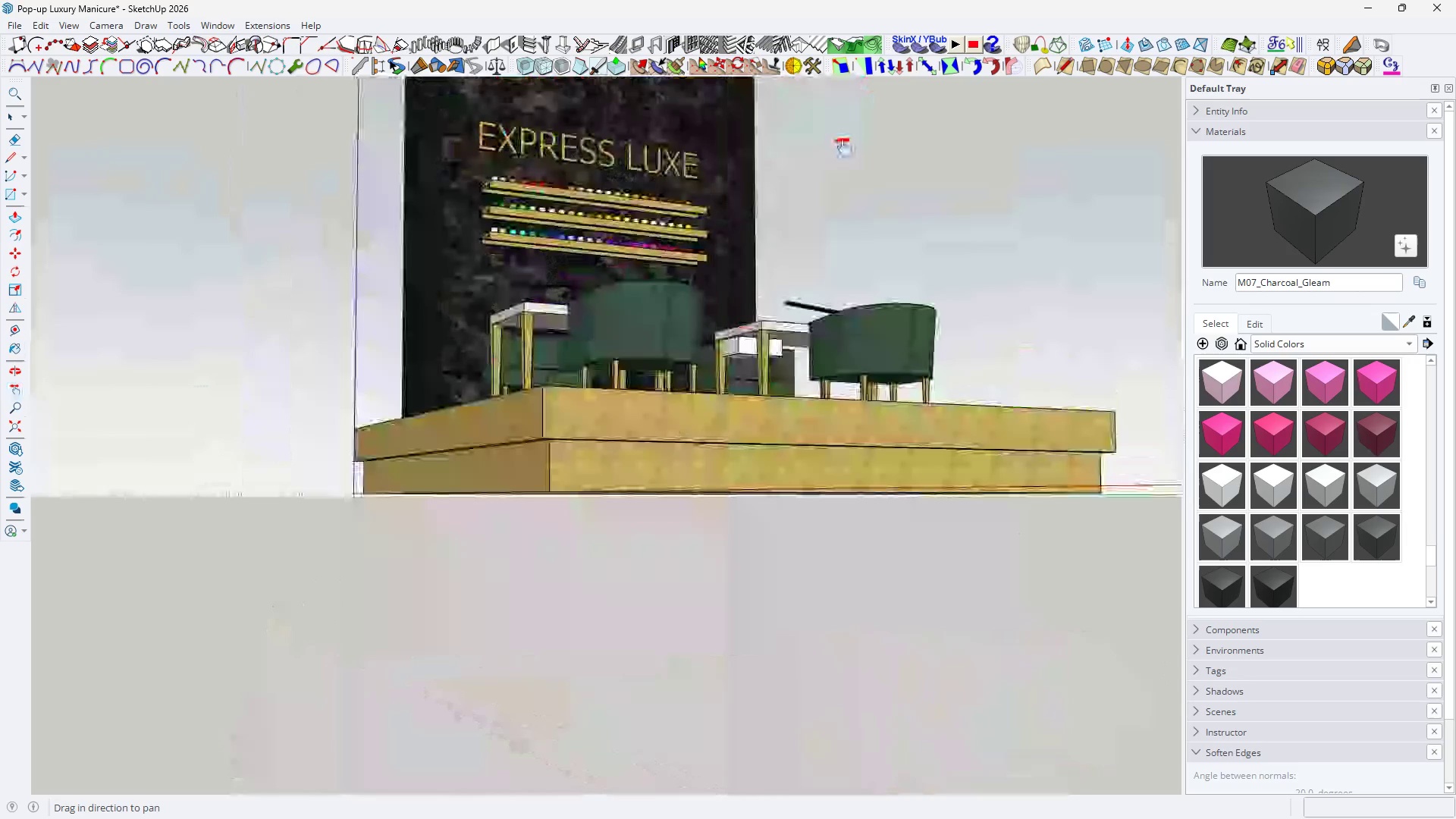 
key(Space)
 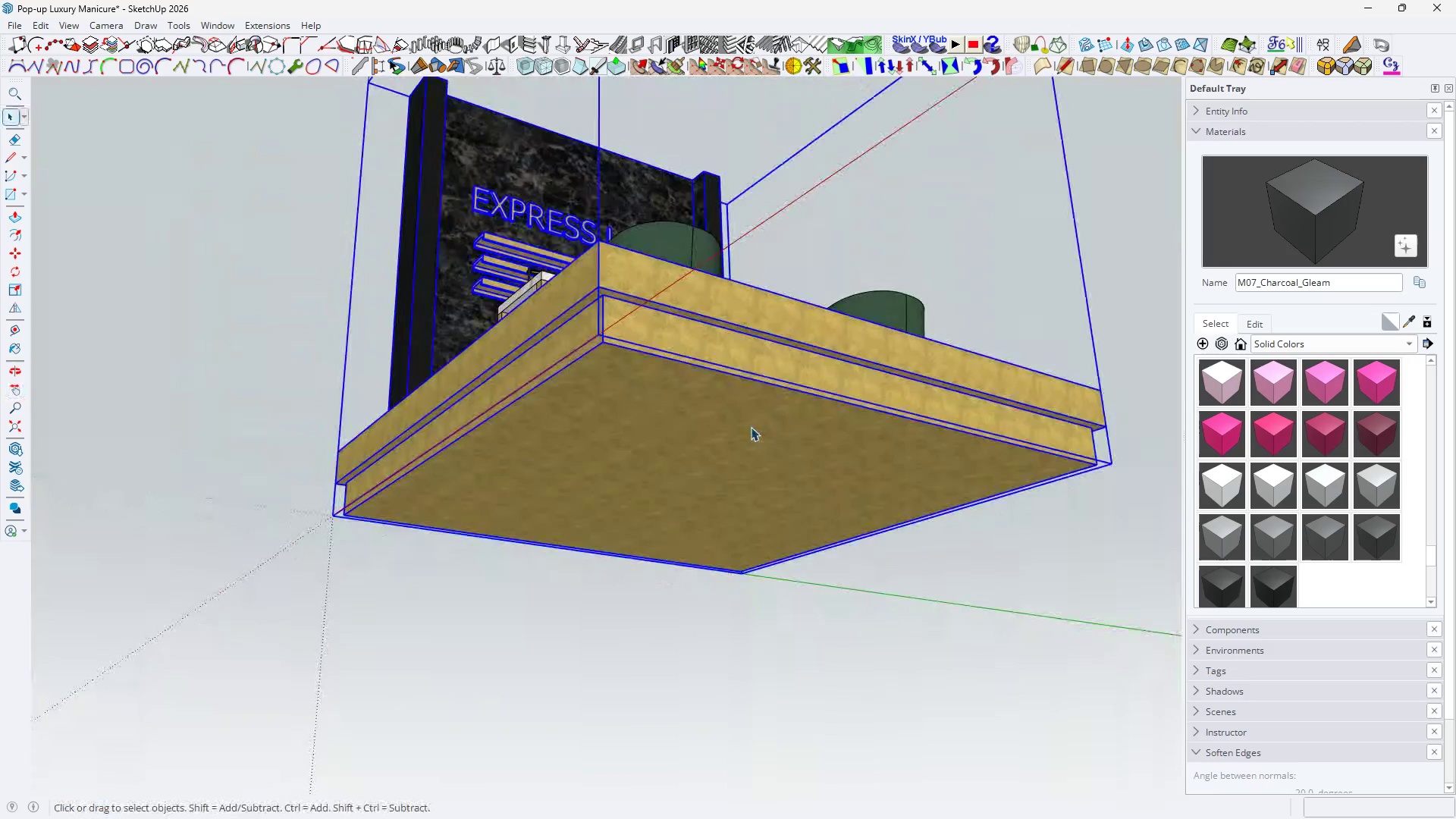 
double_click([751, 427])
 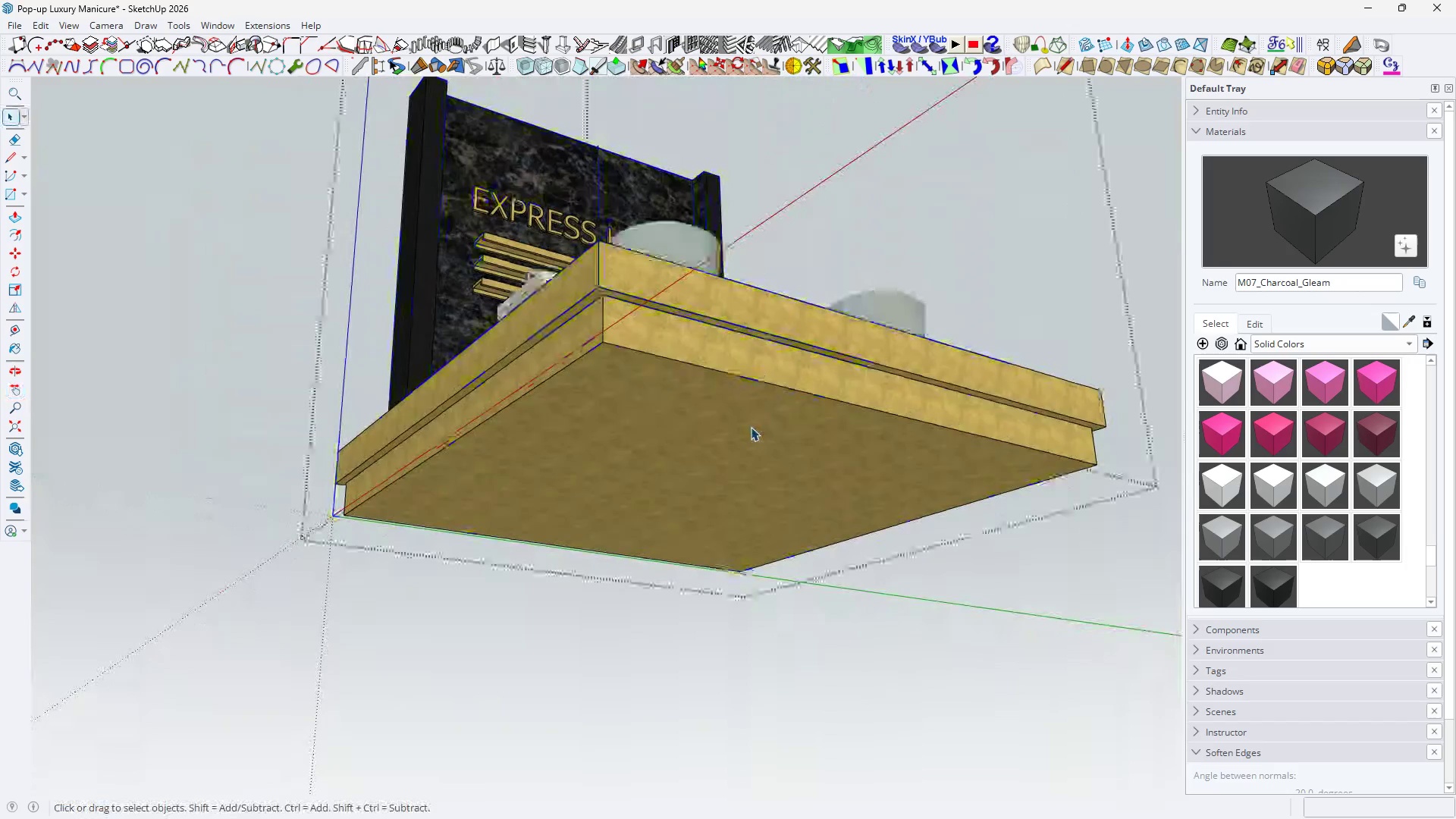 
triple_click([751, 427])
 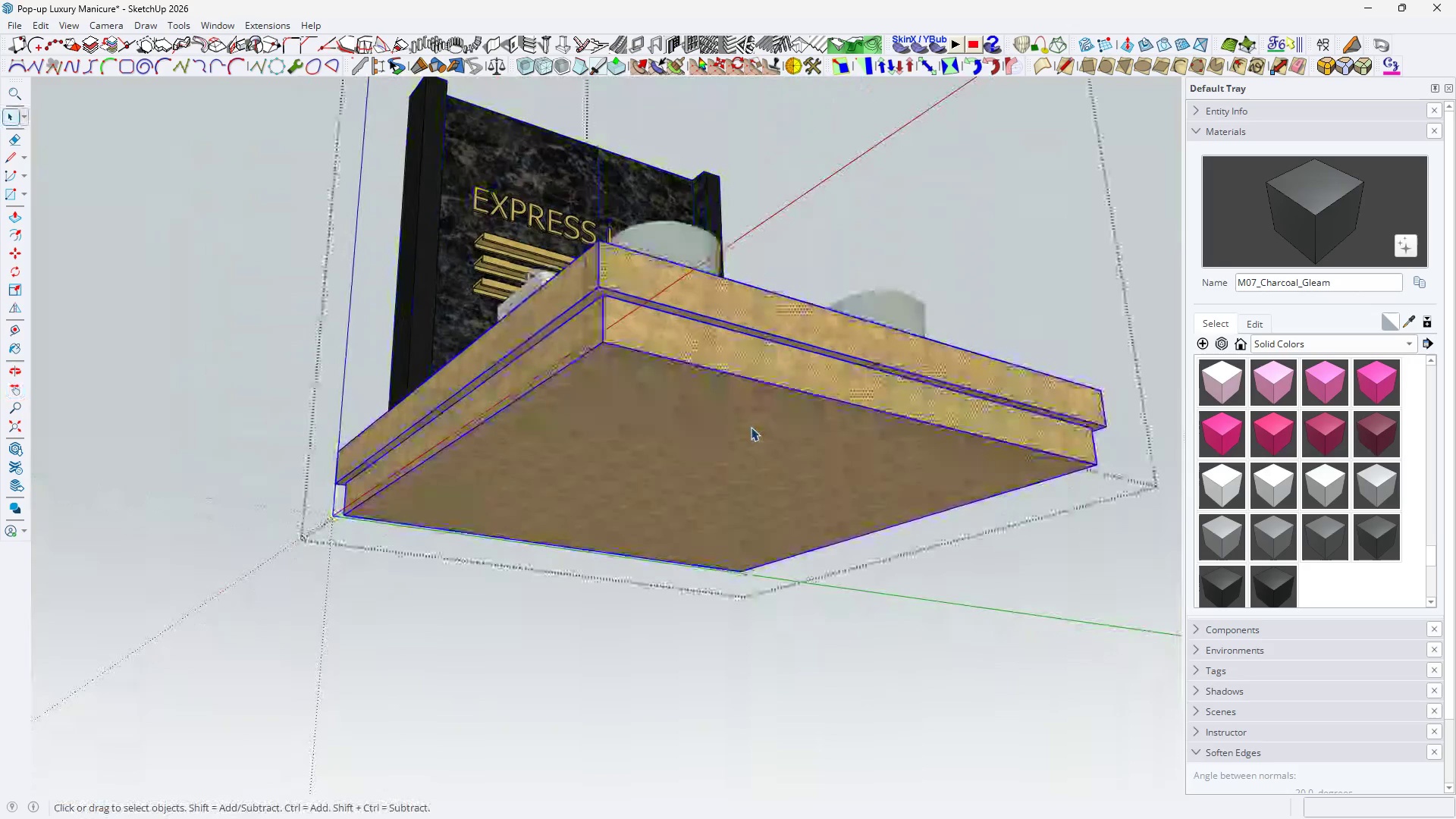 
triple_click([751, 427])
 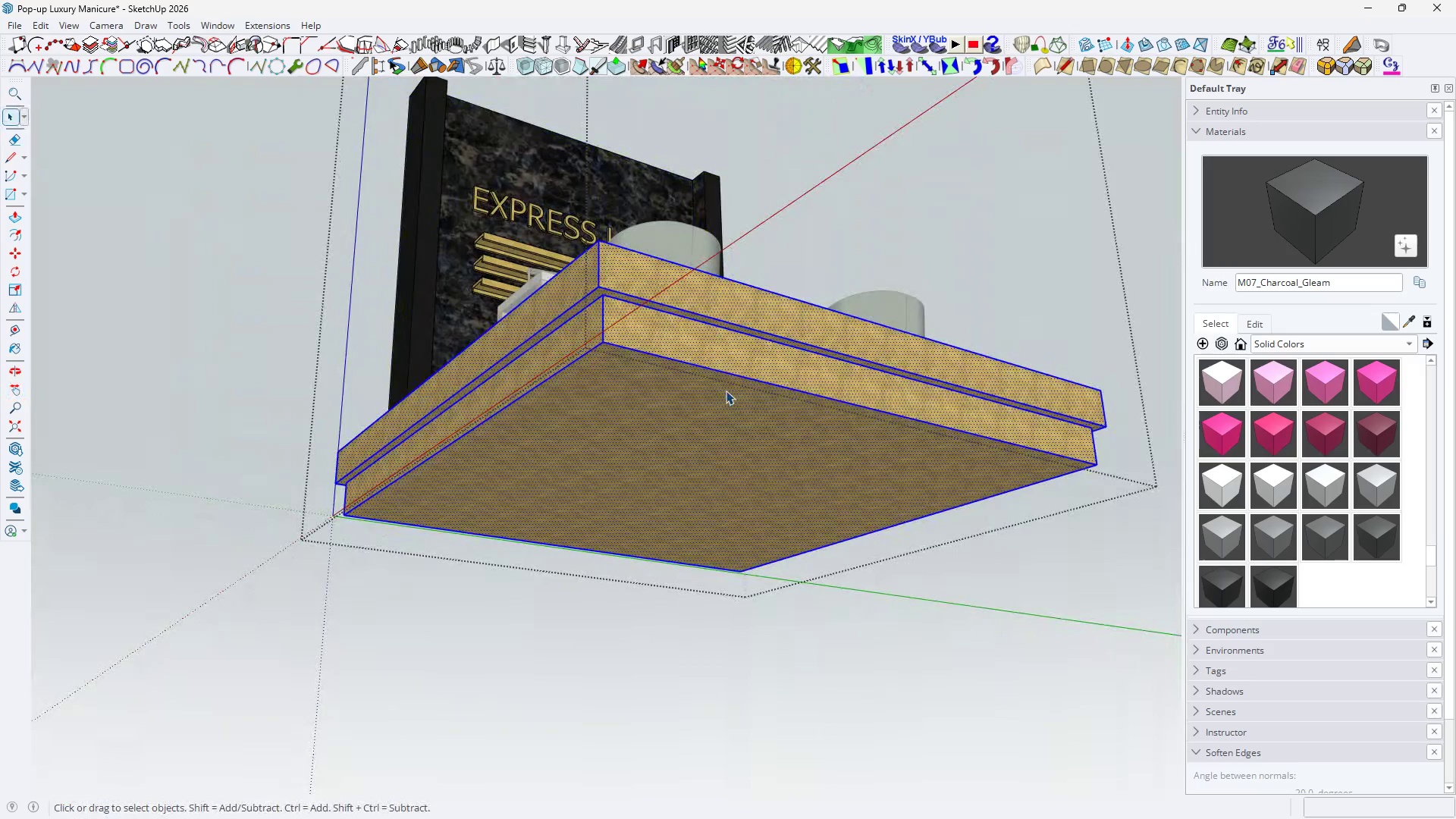 
triple_click([723, 389])
 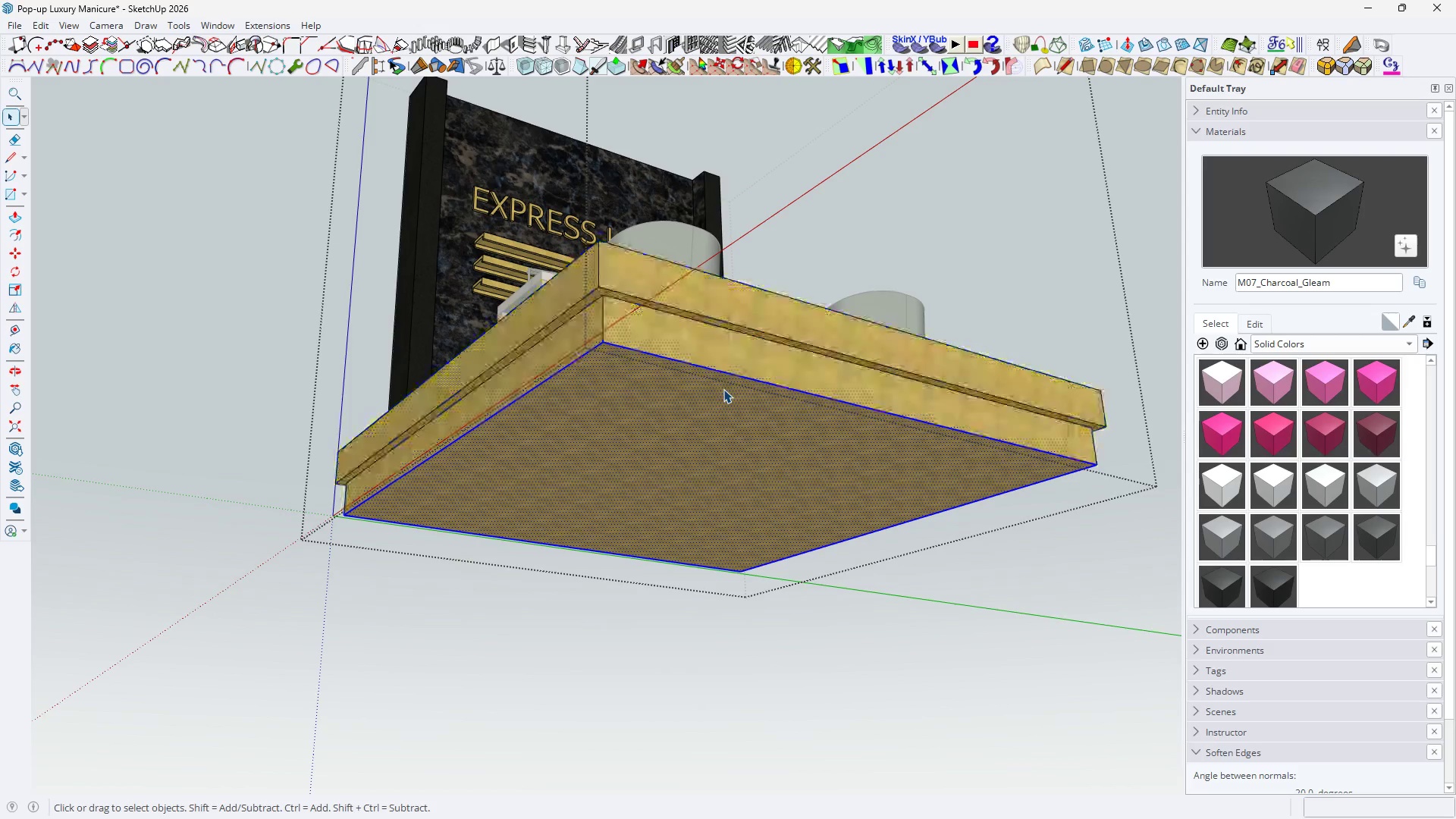 
triple_click([723, 389])
 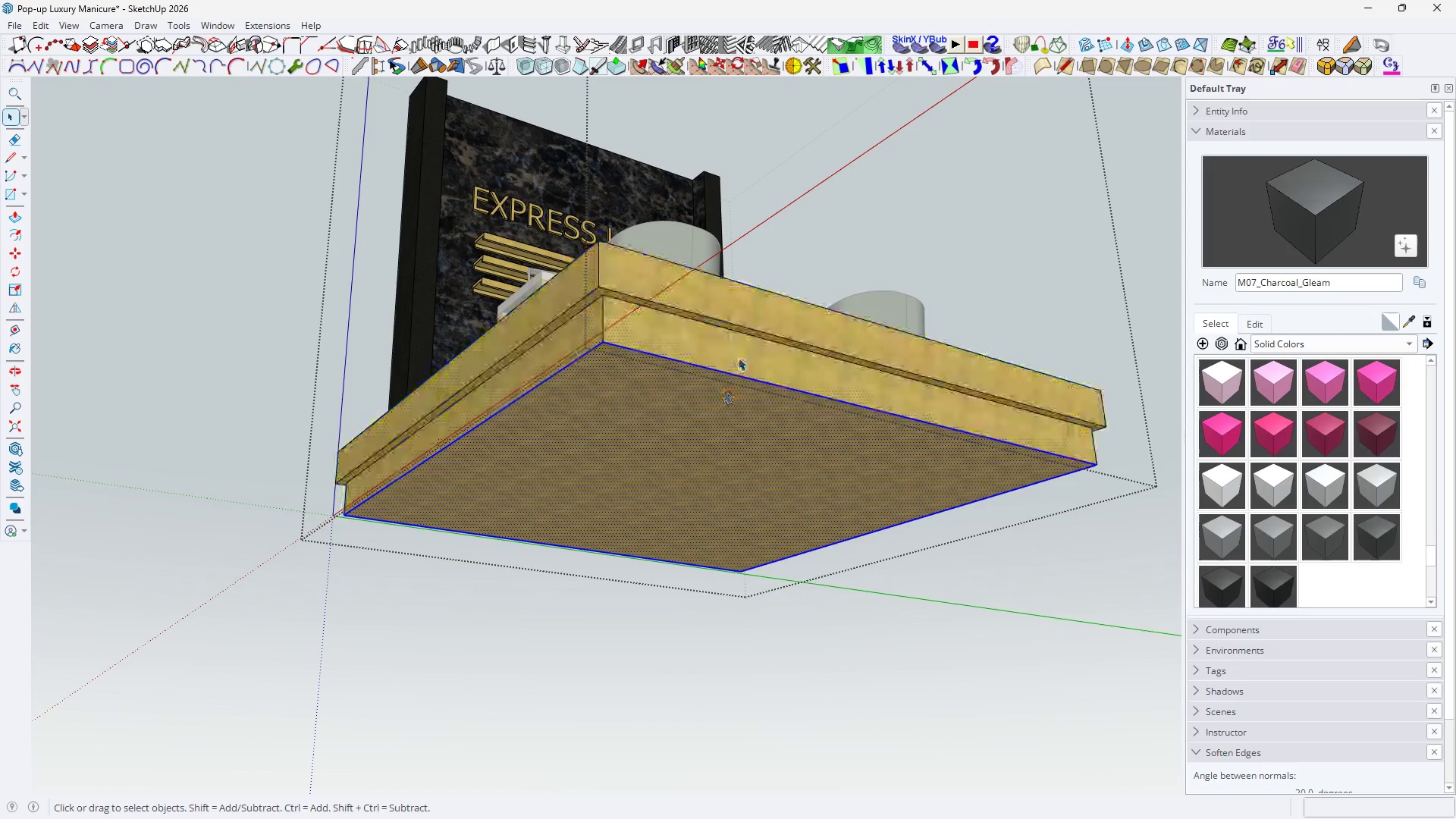 
key(Space)
 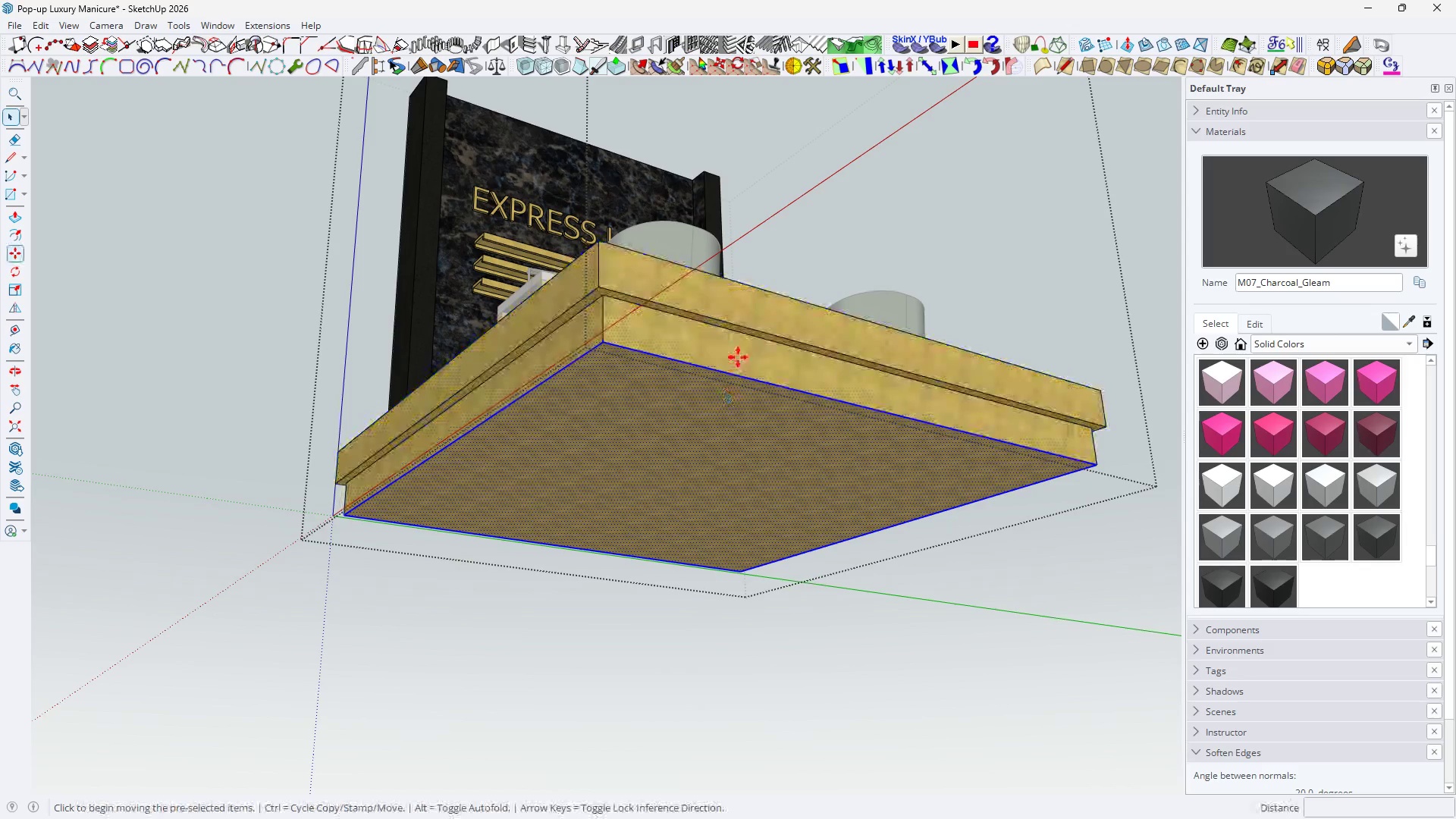 
key(M)
 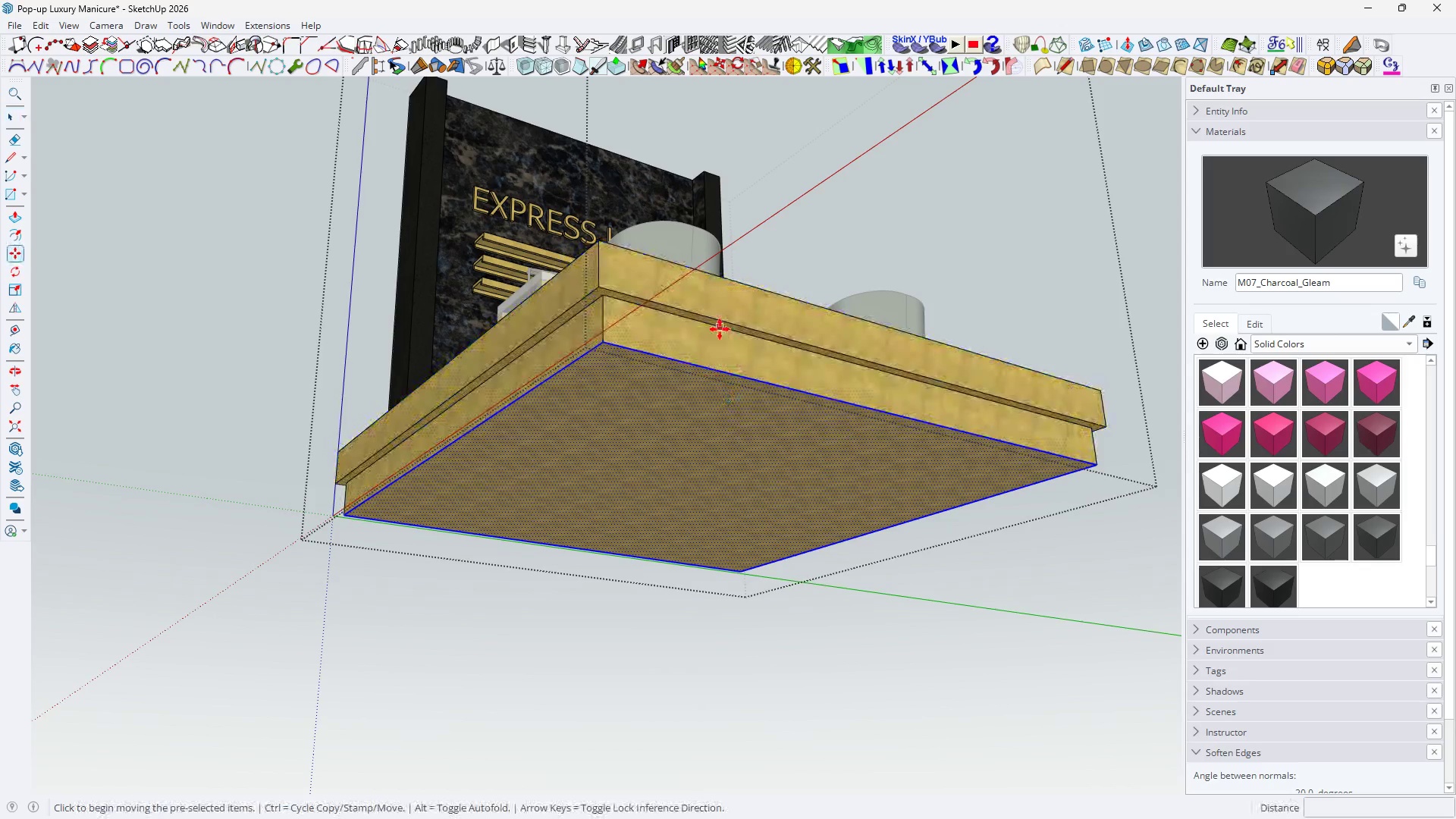 
hold_key(key=ControlLeft, duration=0.56)
 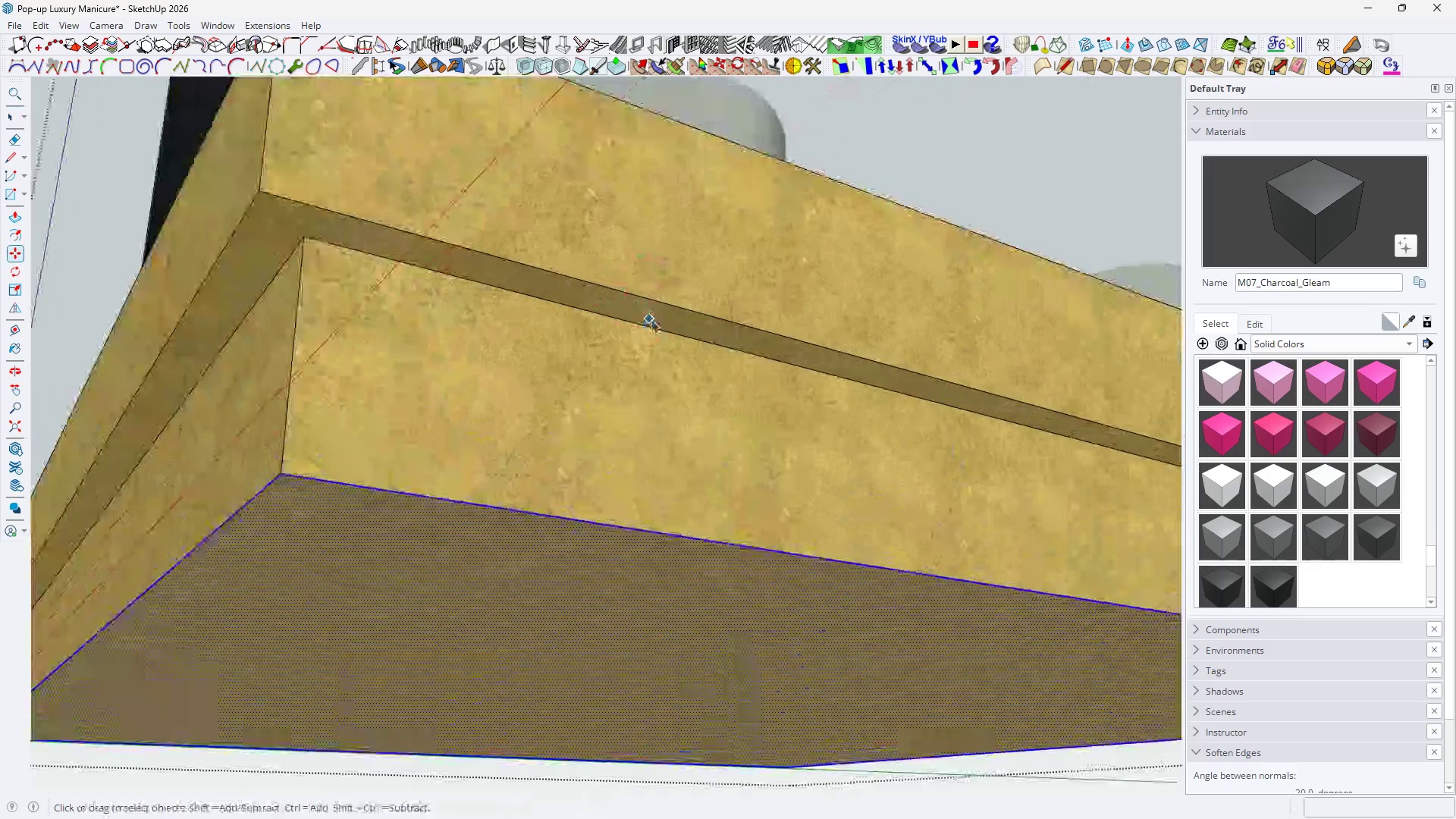 
scroll: coordinate [648, 300], scroll_direction: up, amount: 13.0
 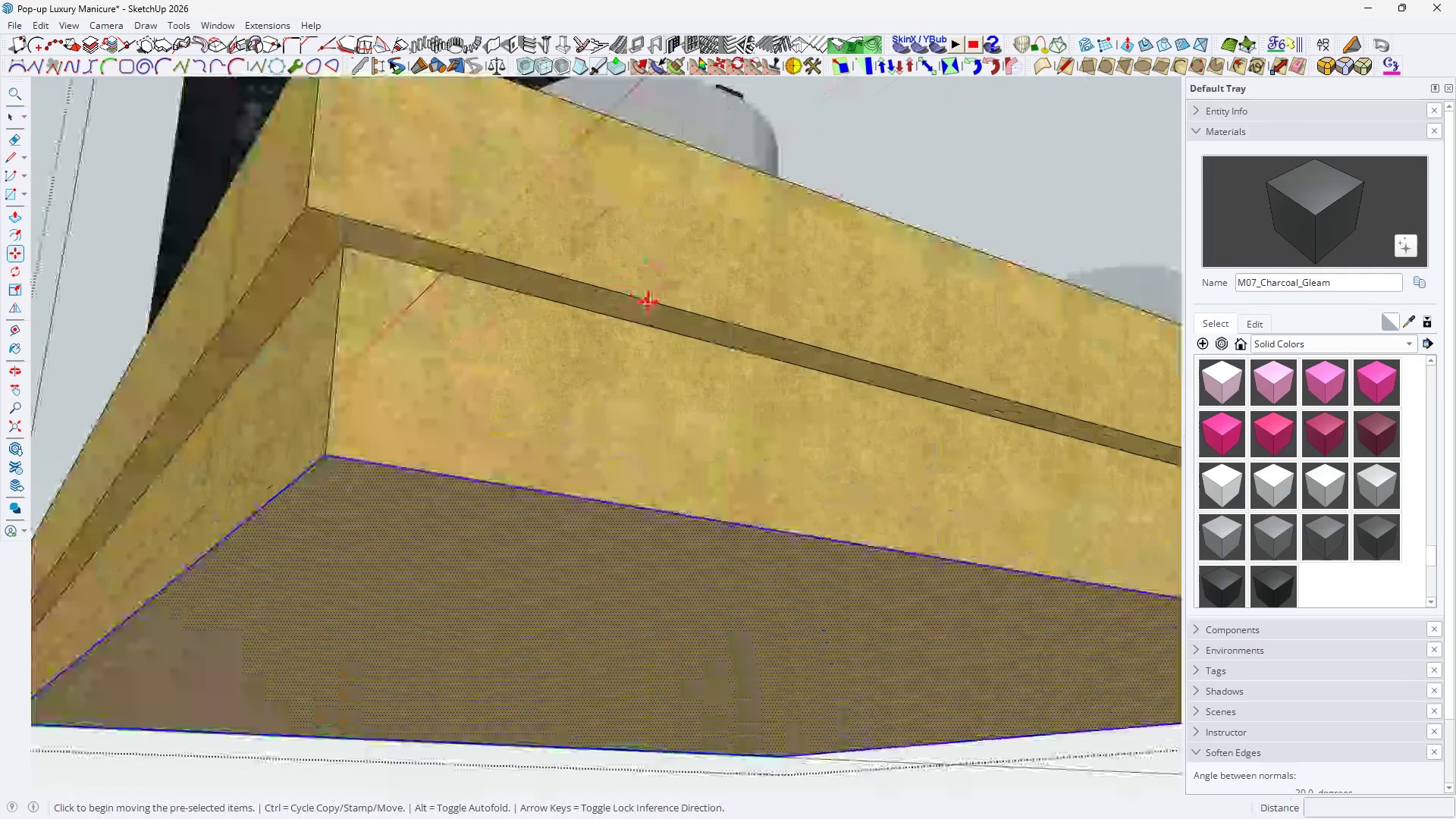 
key(Space)
 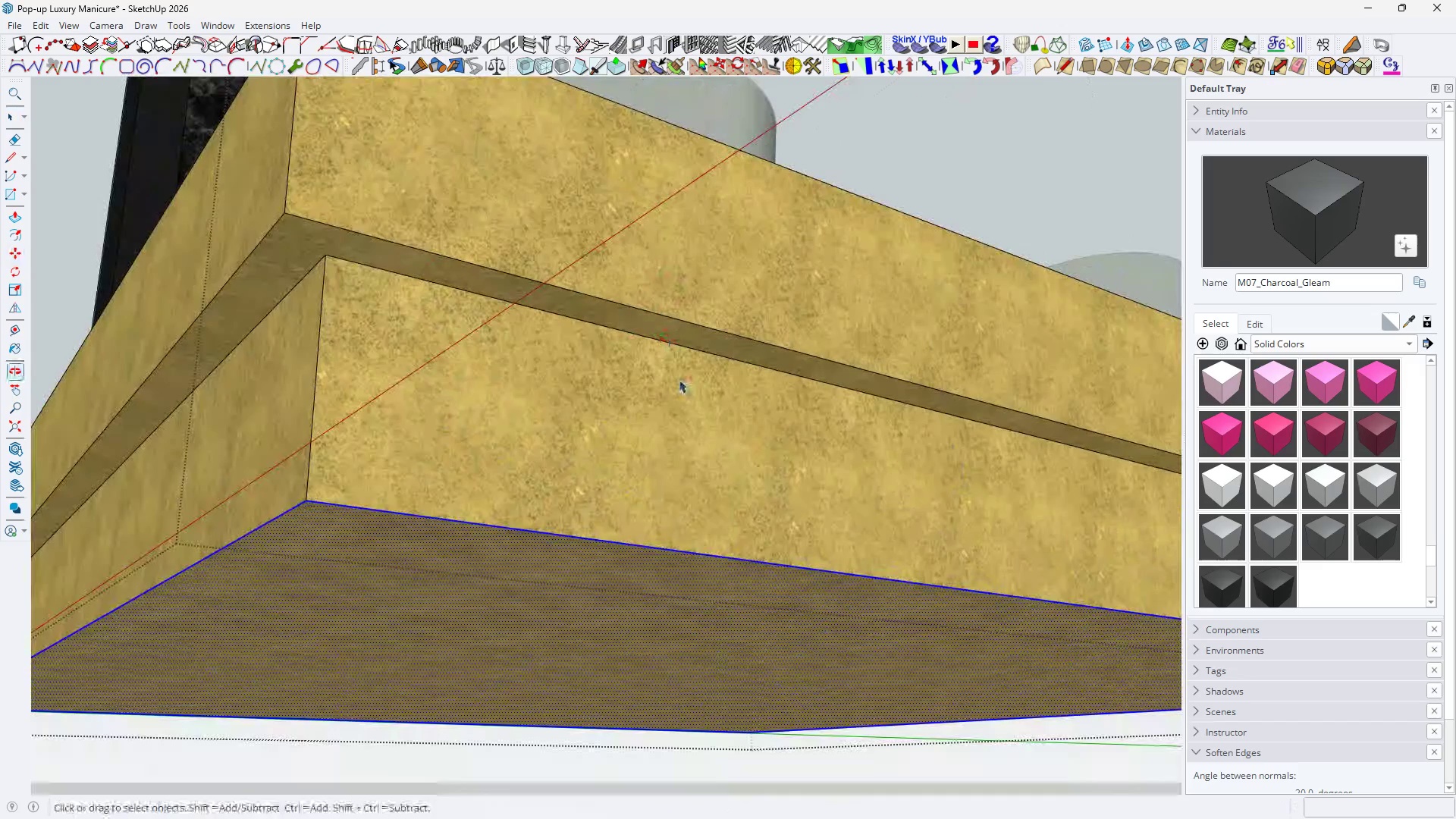 
key(Space)
 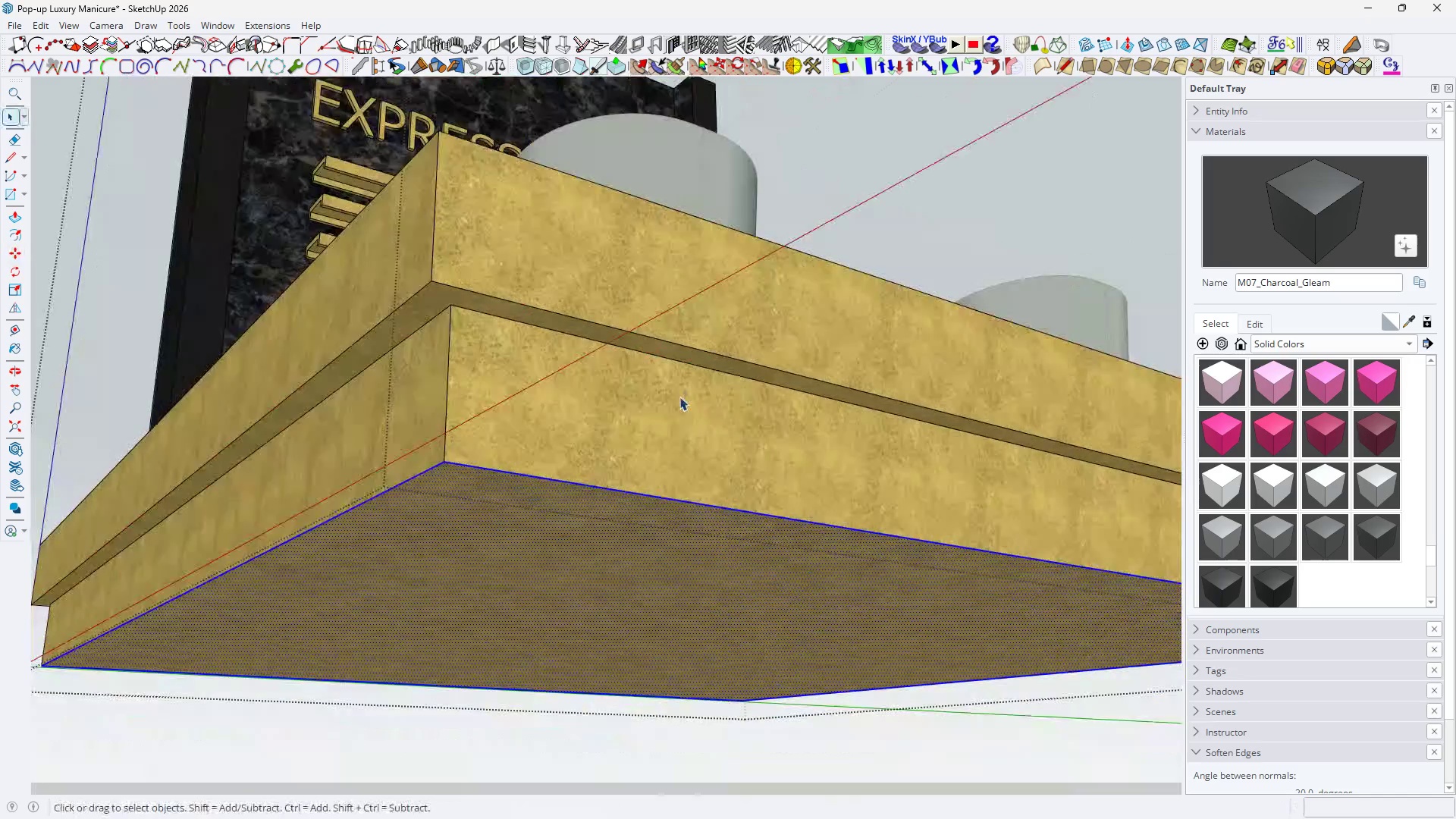 
scroll: coordinate [649, 318], scroll_direction: up, amount: 1.0
 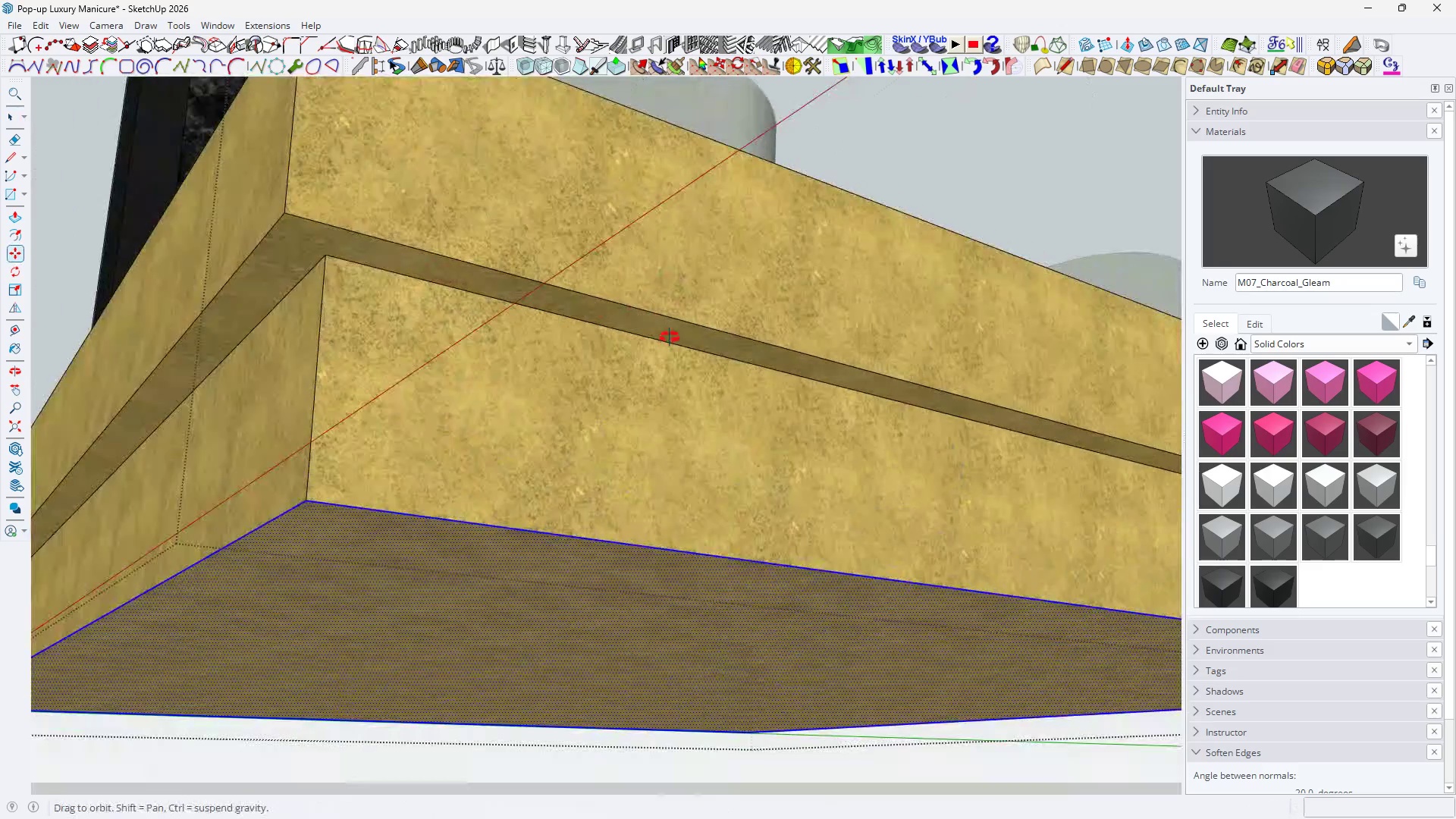 
key(M)
 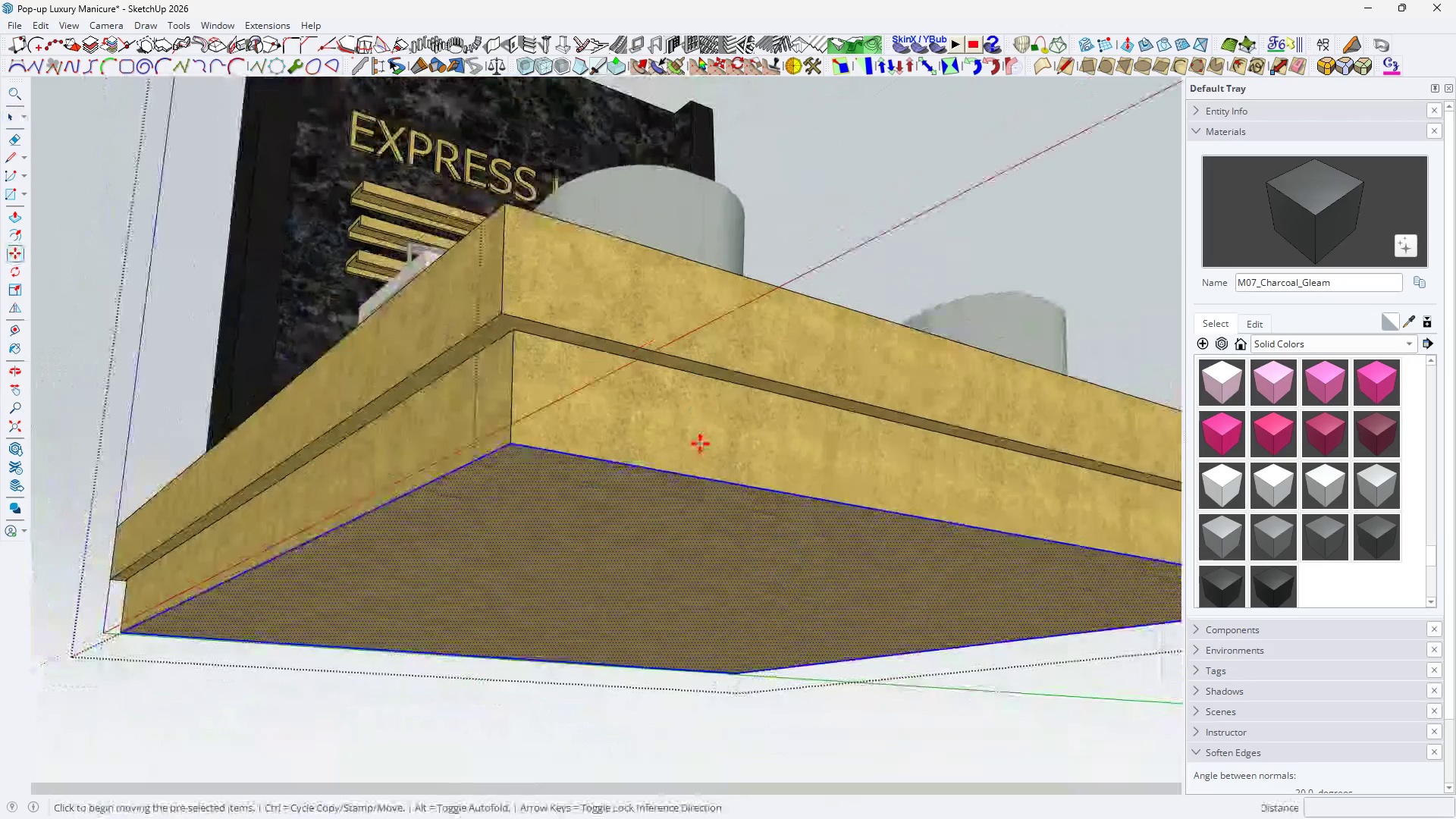 
left_click([700, 444])
 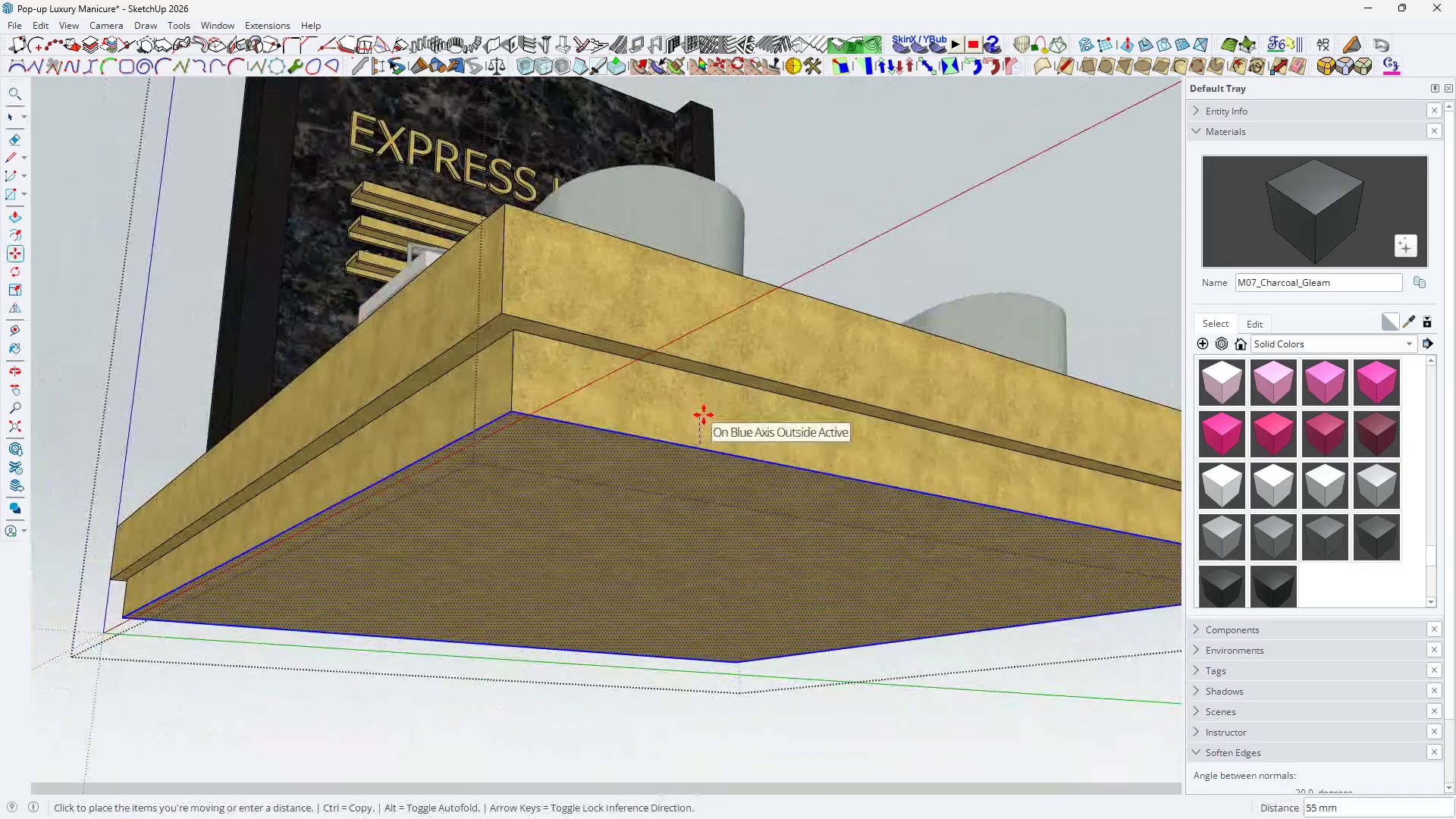 
scroll: coordinate [683, 396], scroll_direction: down, amount: 7.0
 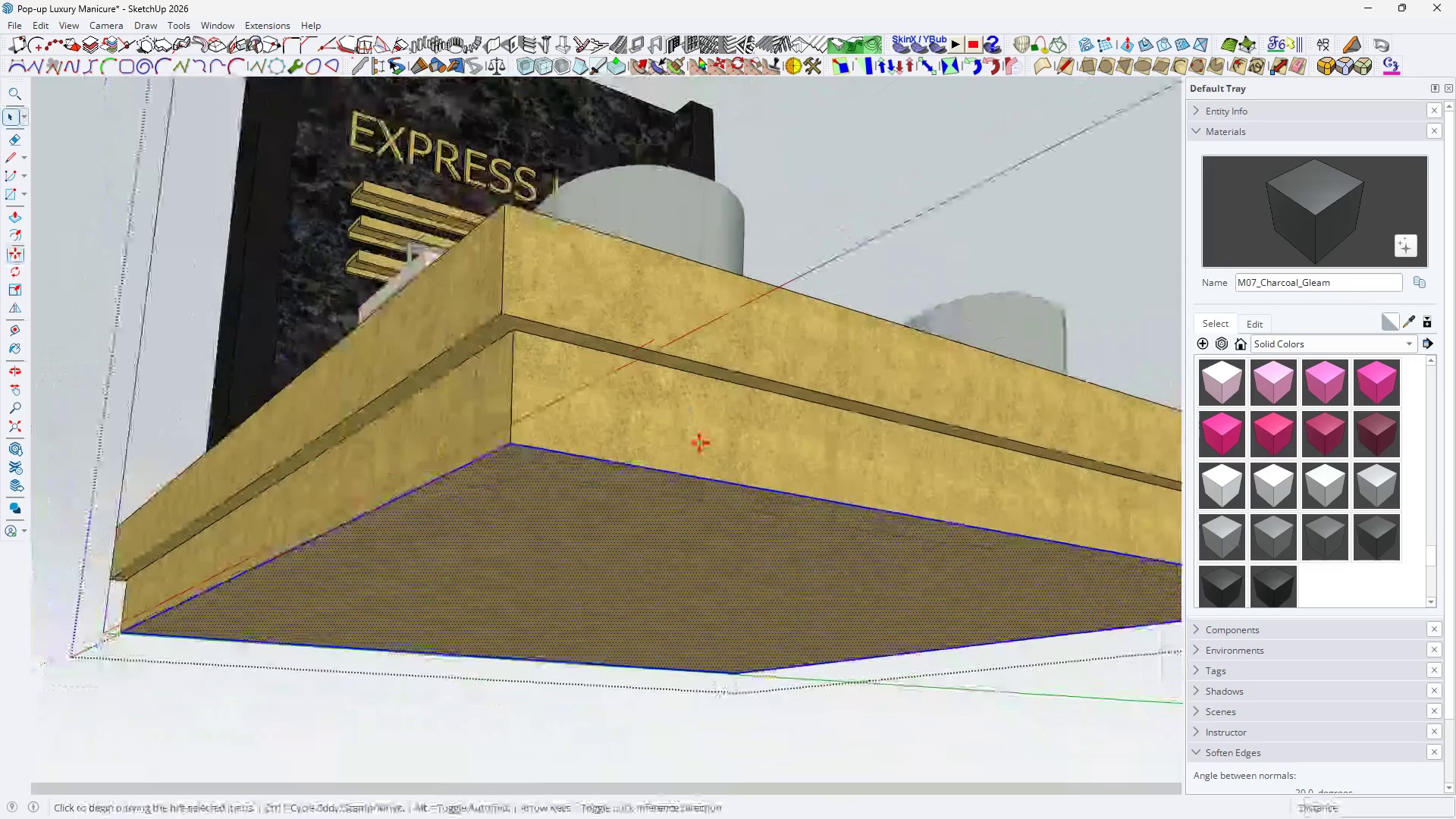 
type(100)
 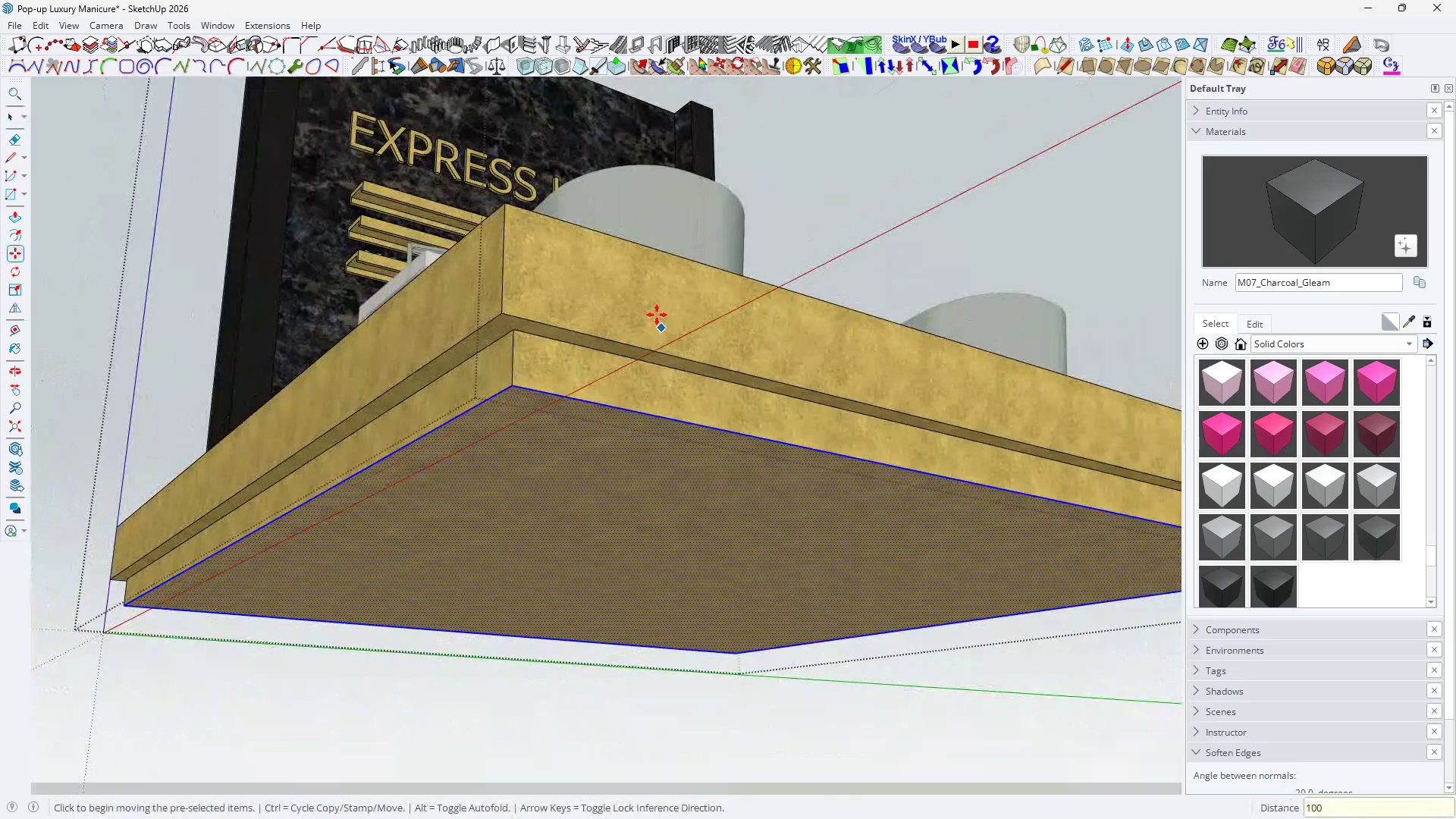 
key(Enter)
 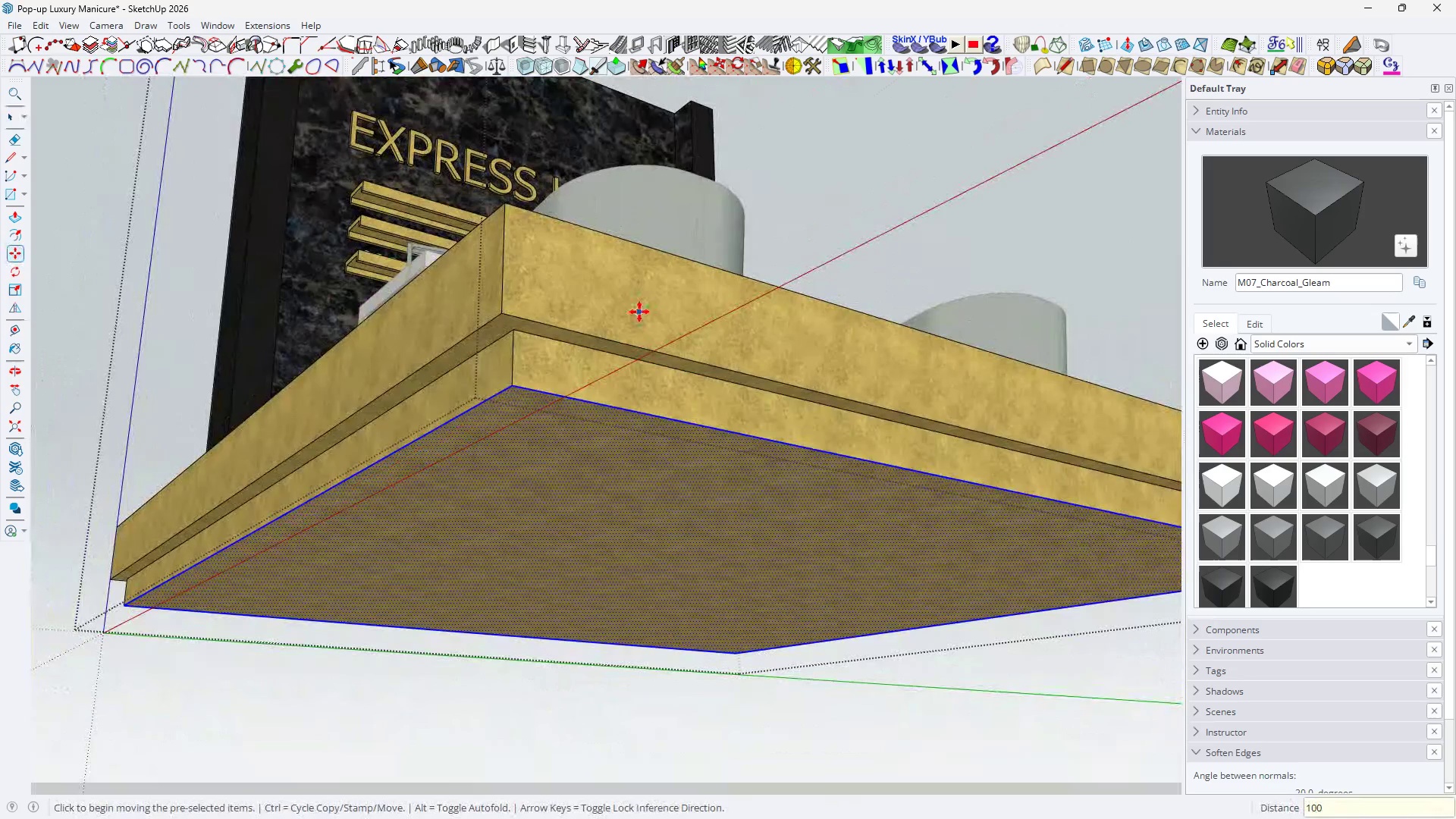 
key(Space)
 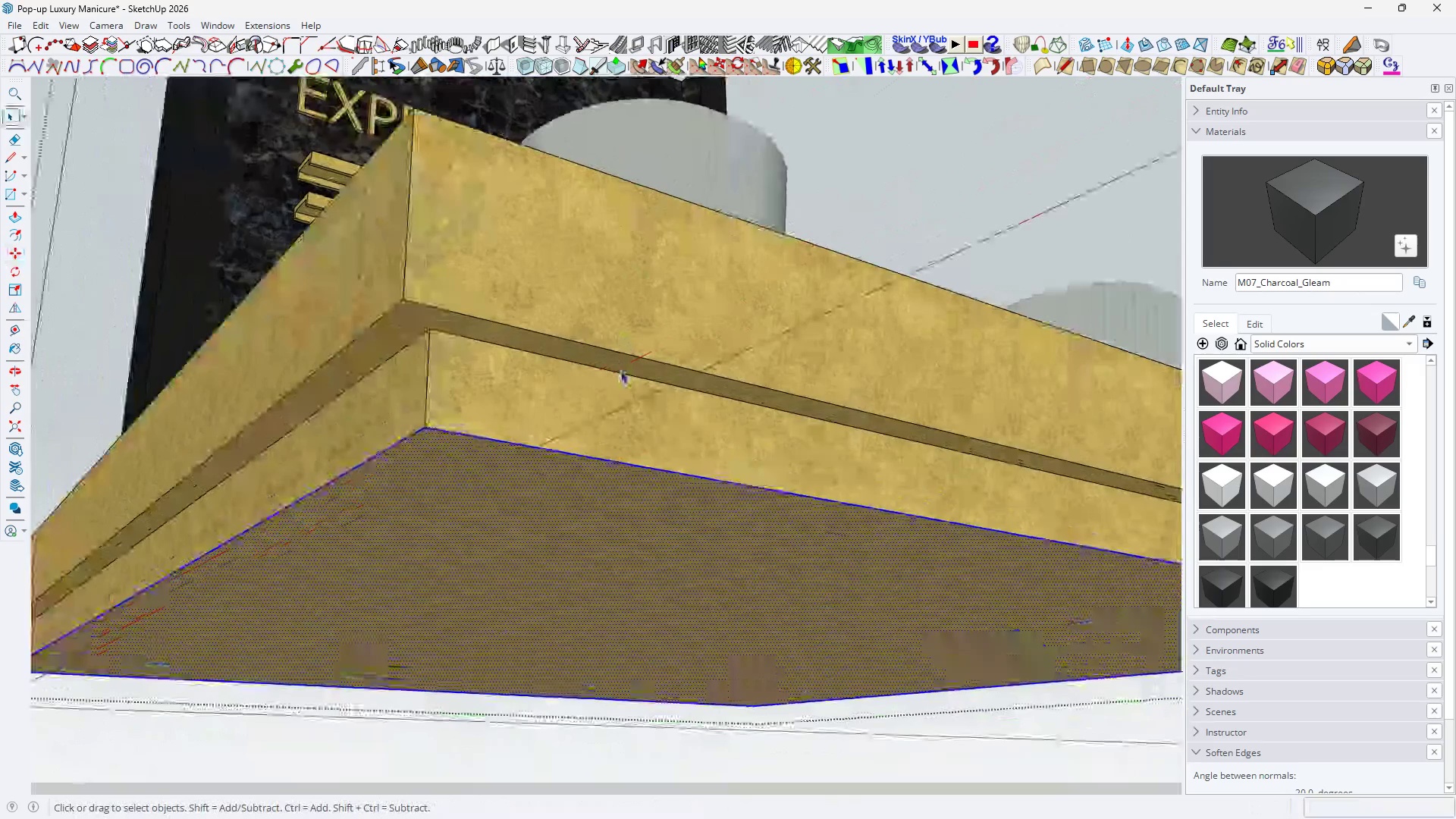 
hold_key(key=ControlLeft, duration=1.14)
 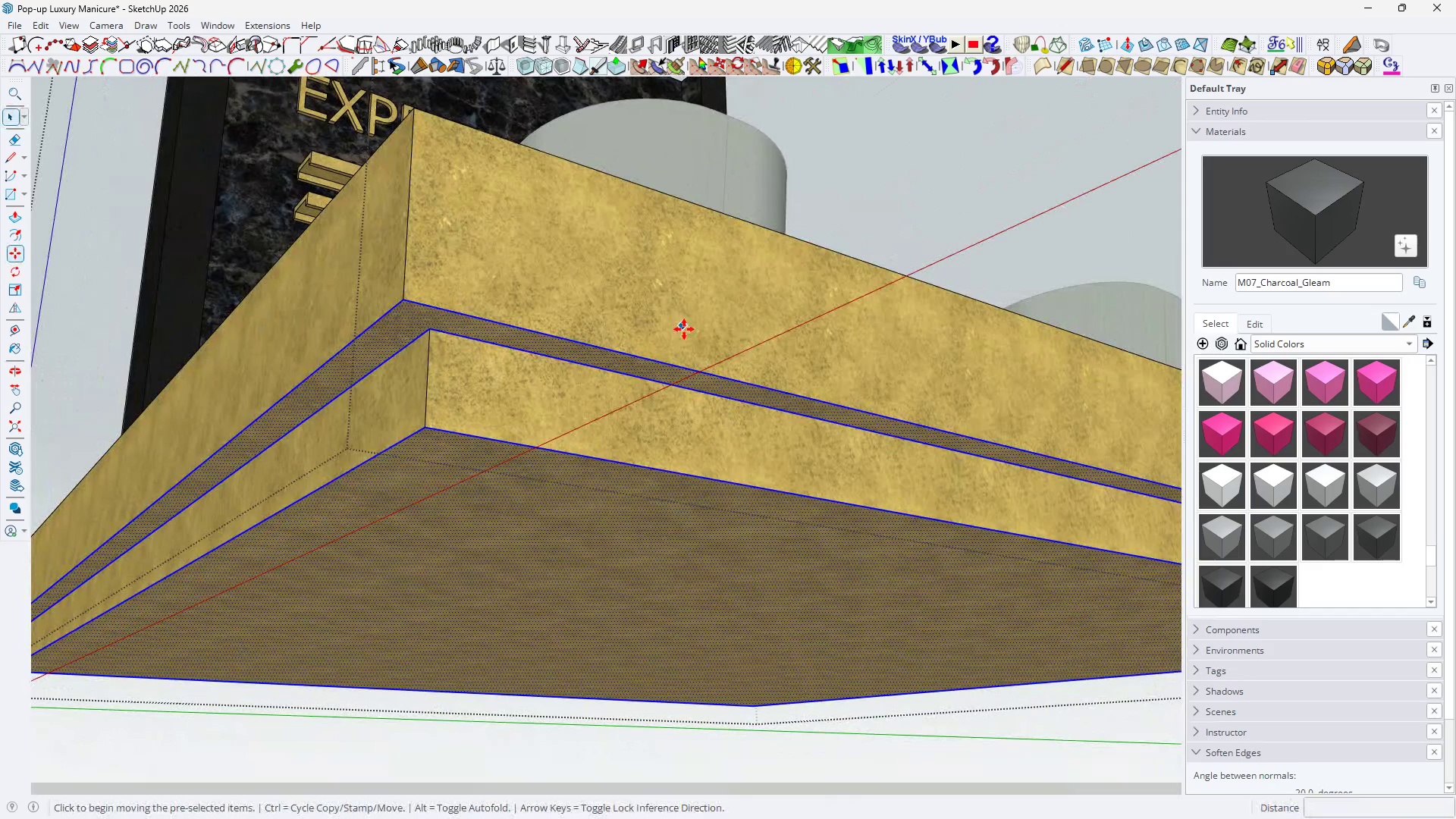 
scroll: coordinate [616, 359], scroll_direction: up, amount: 5.0
 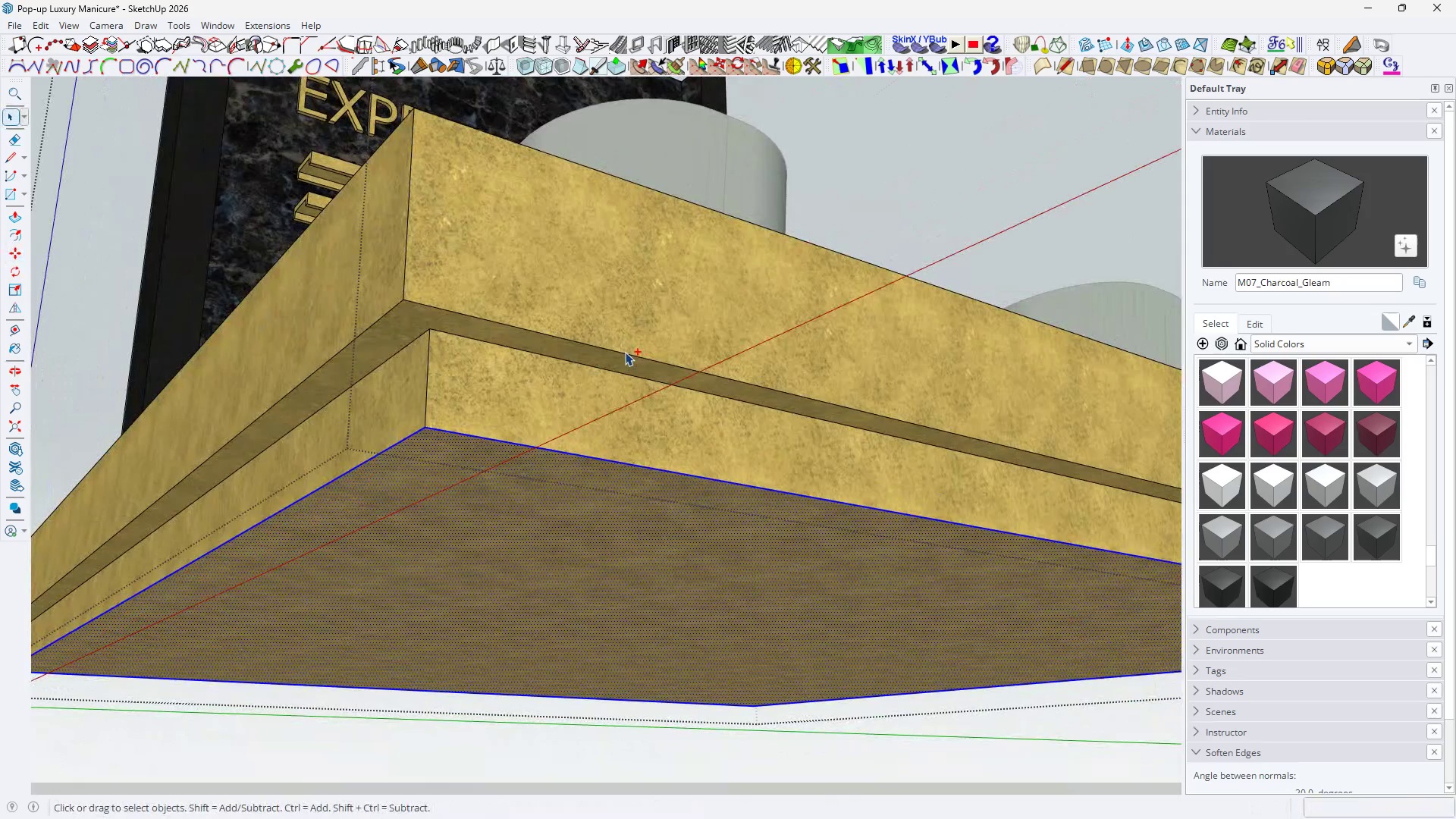 
left_click([630, 362])
 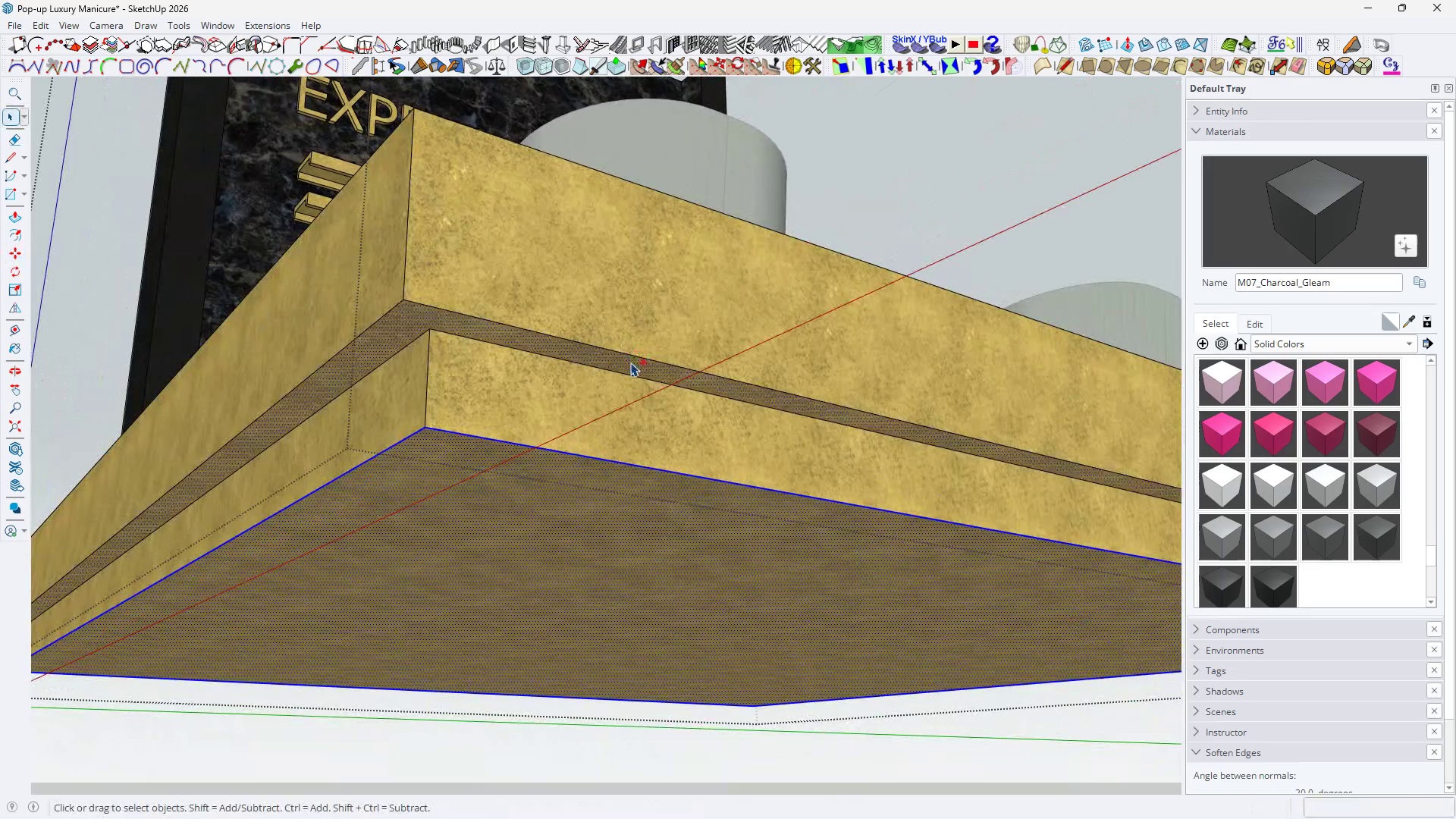 
double_click([630, 362])
 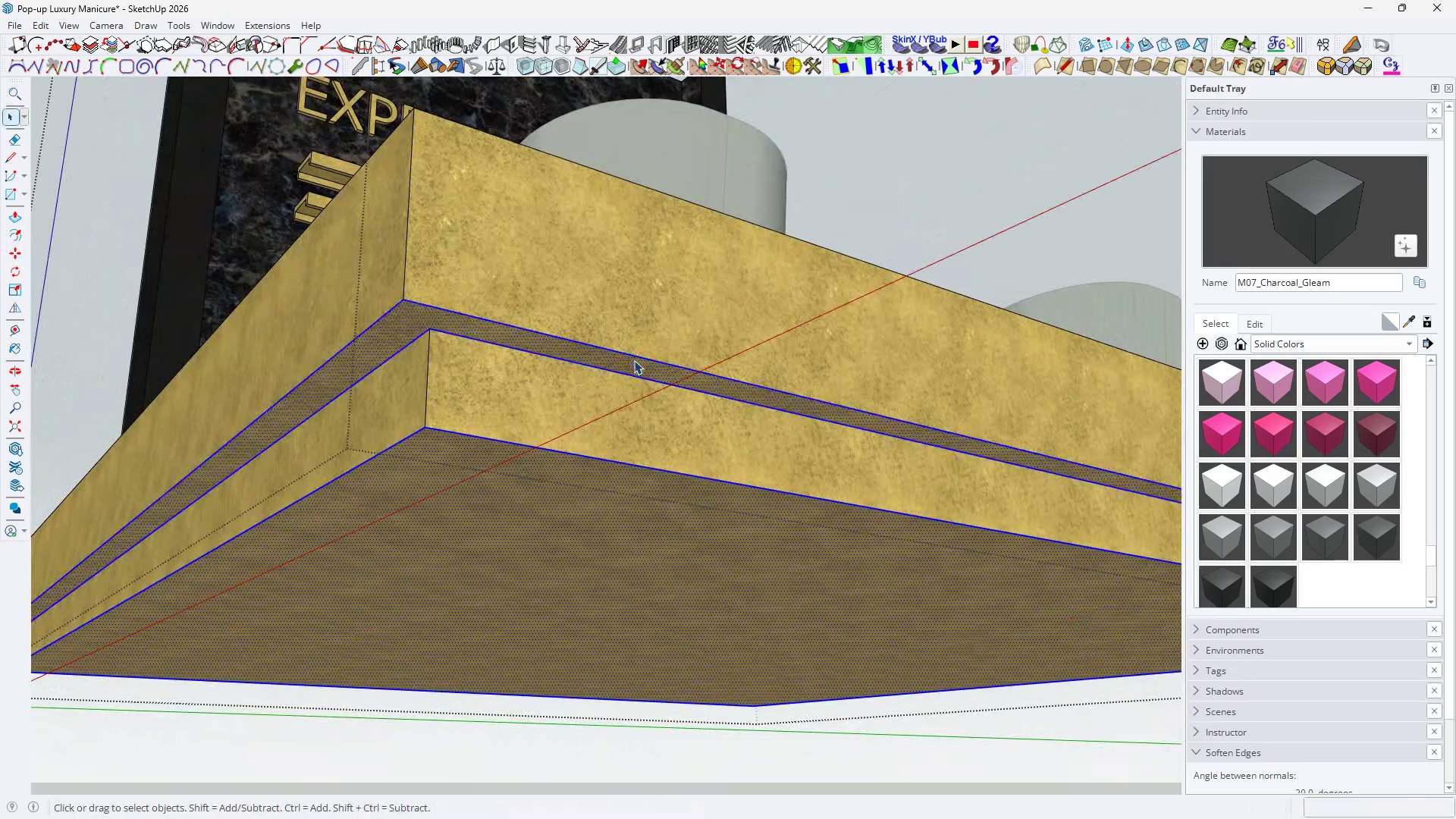 
type( M0)
 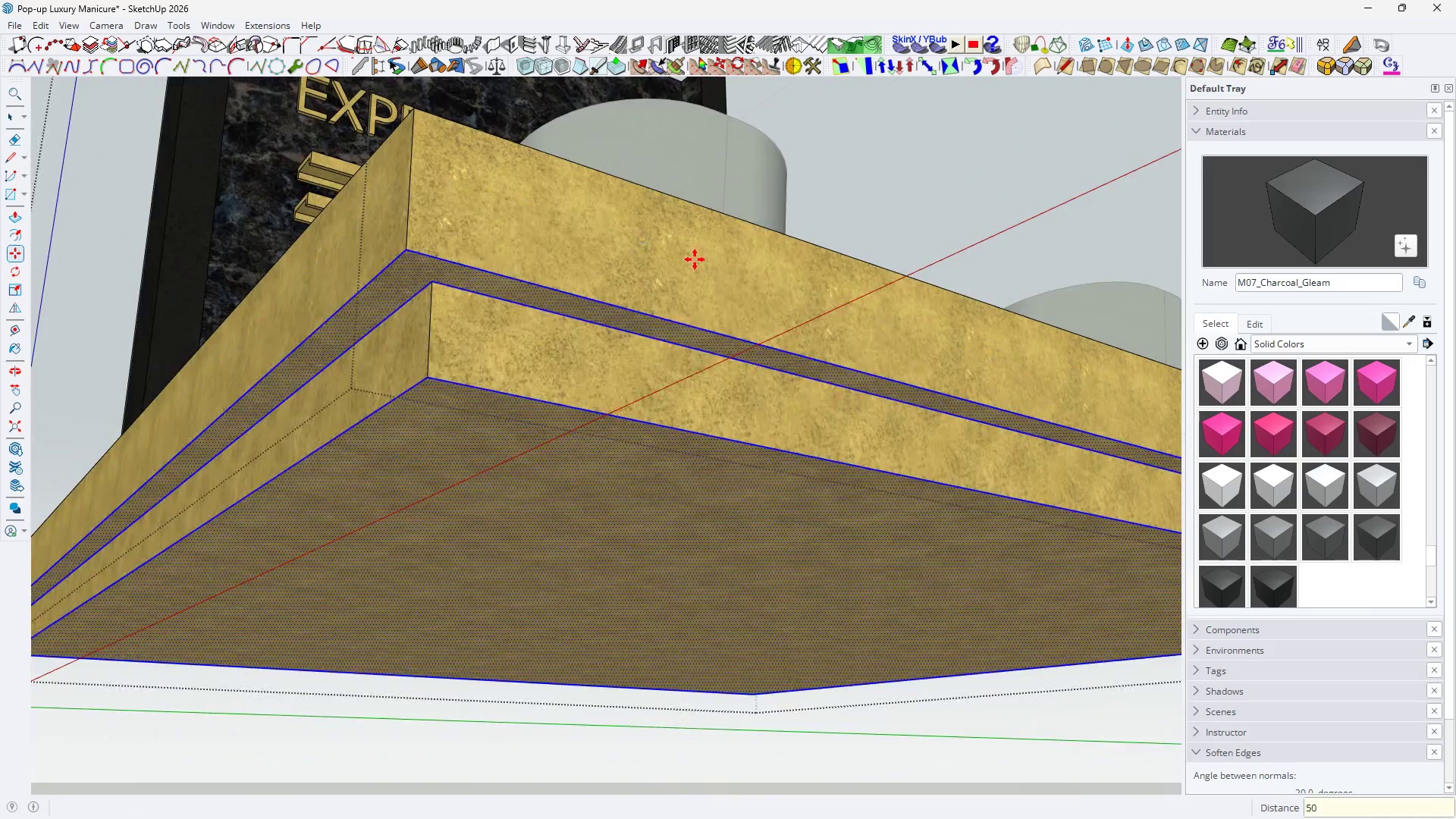 
left_click_drag(start_coordinate=[695, 369], to_coordinate=[693, 356])
 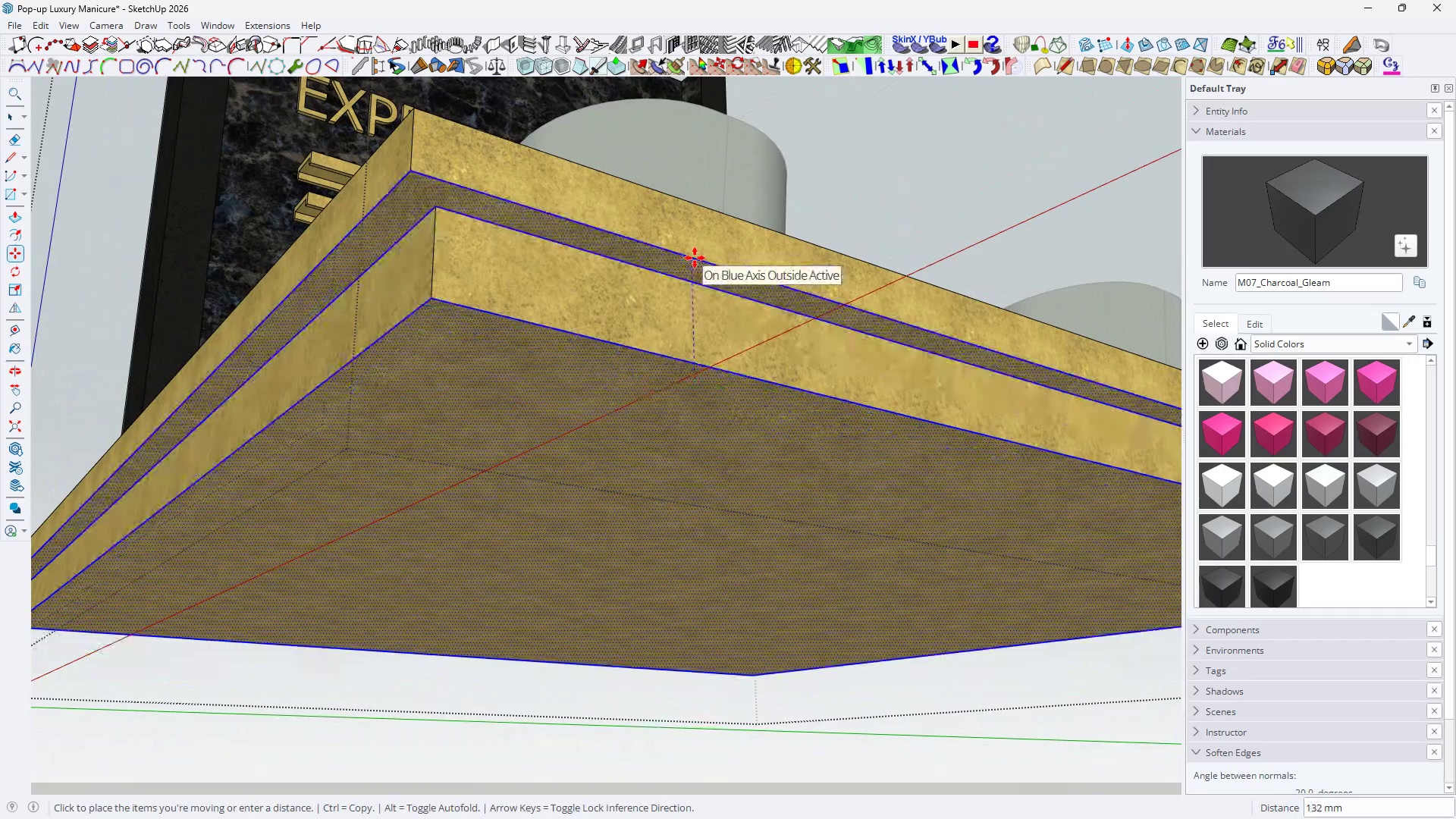 
hold_key(key=5, duration=0.36)
 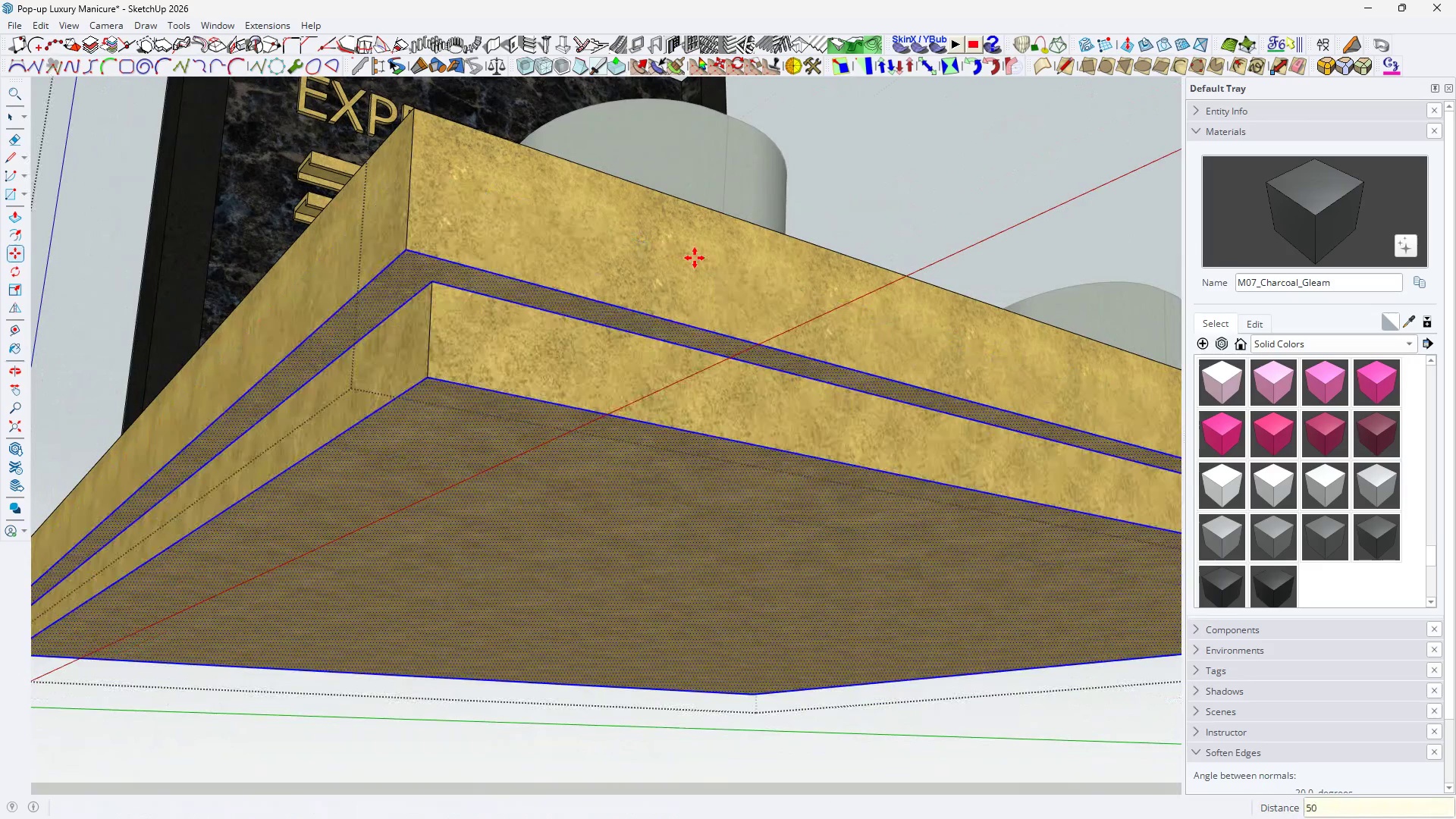 
key(Enter)
 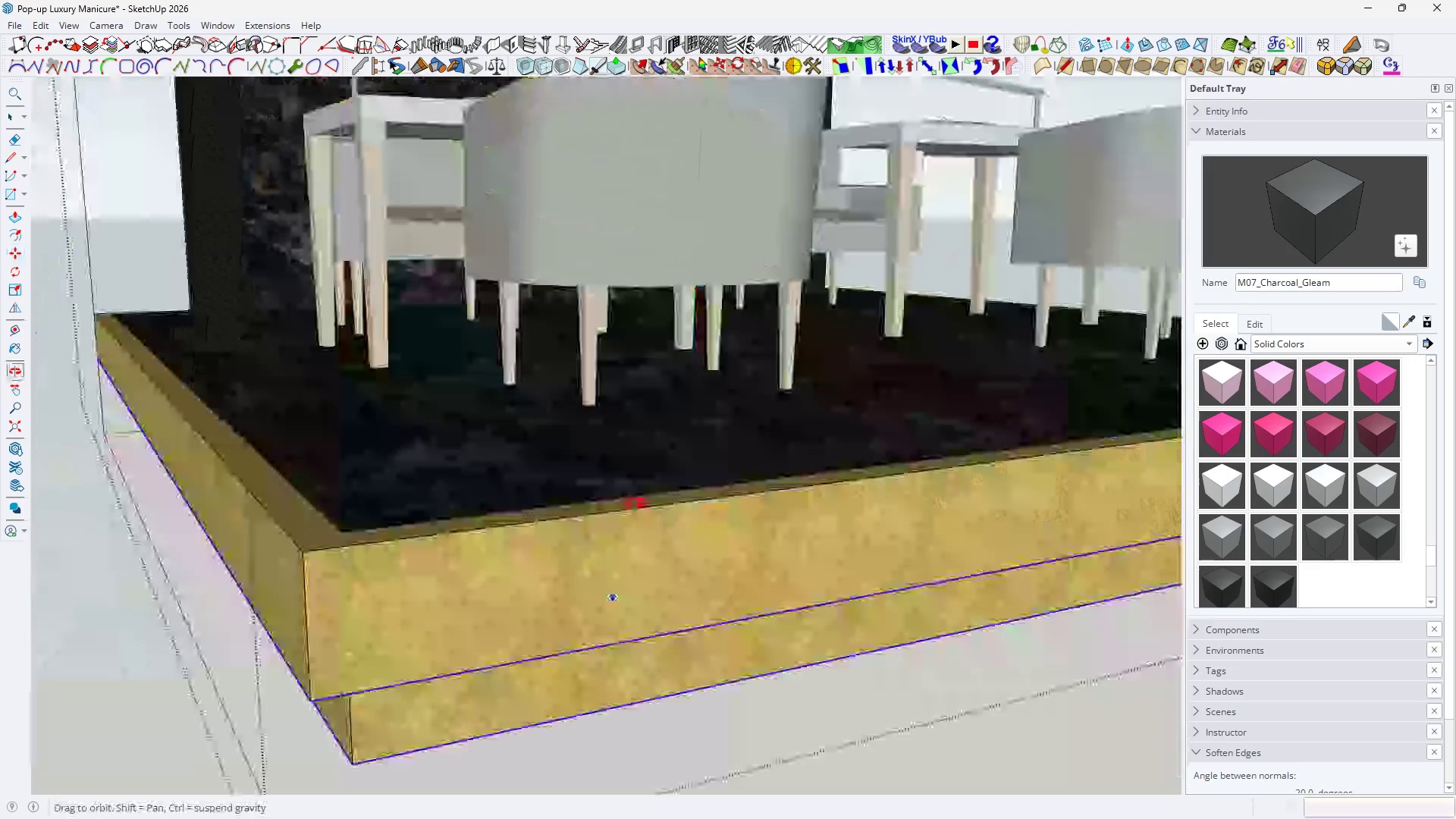 
key(Space)
 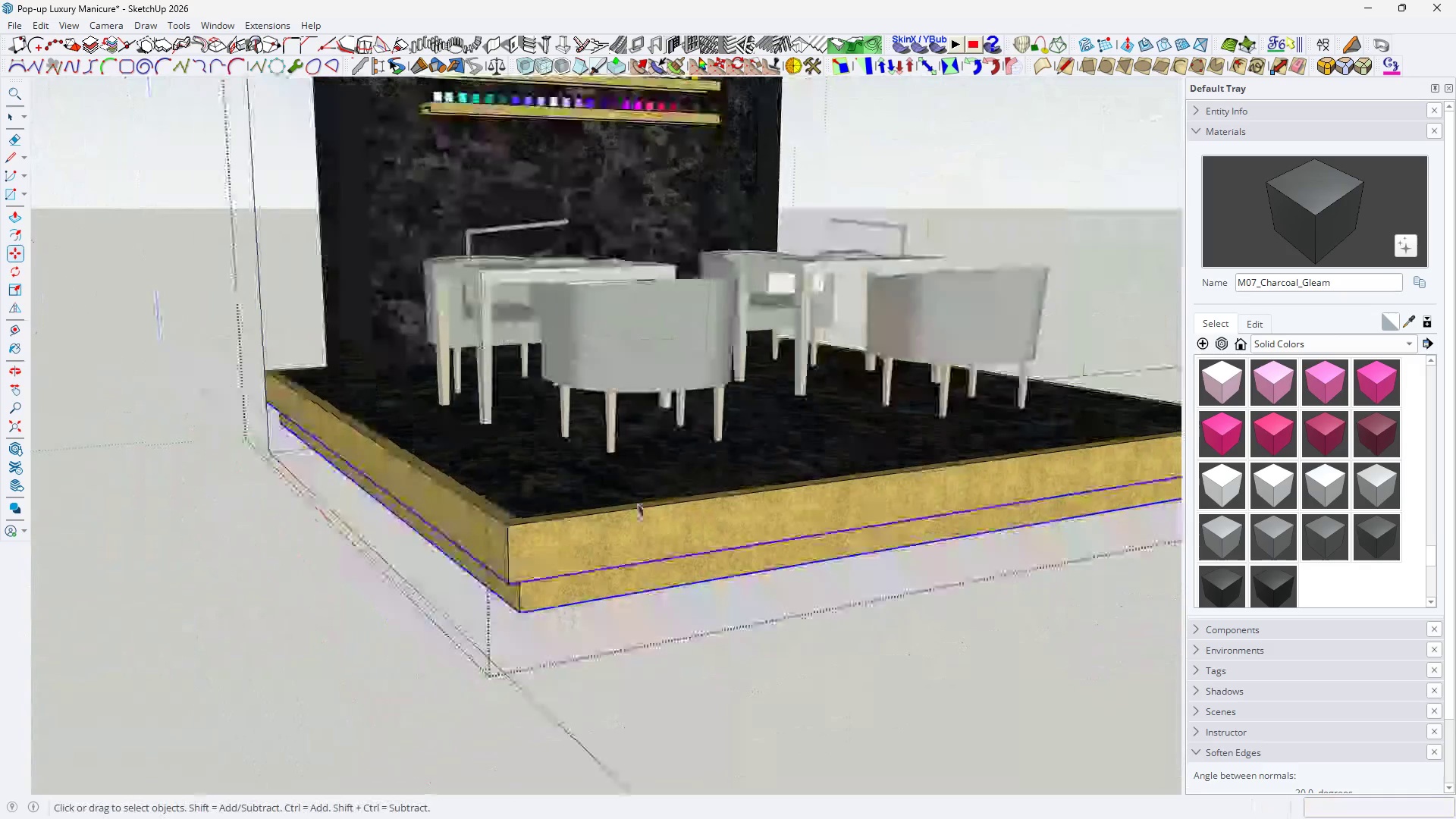 
key(Escape)
 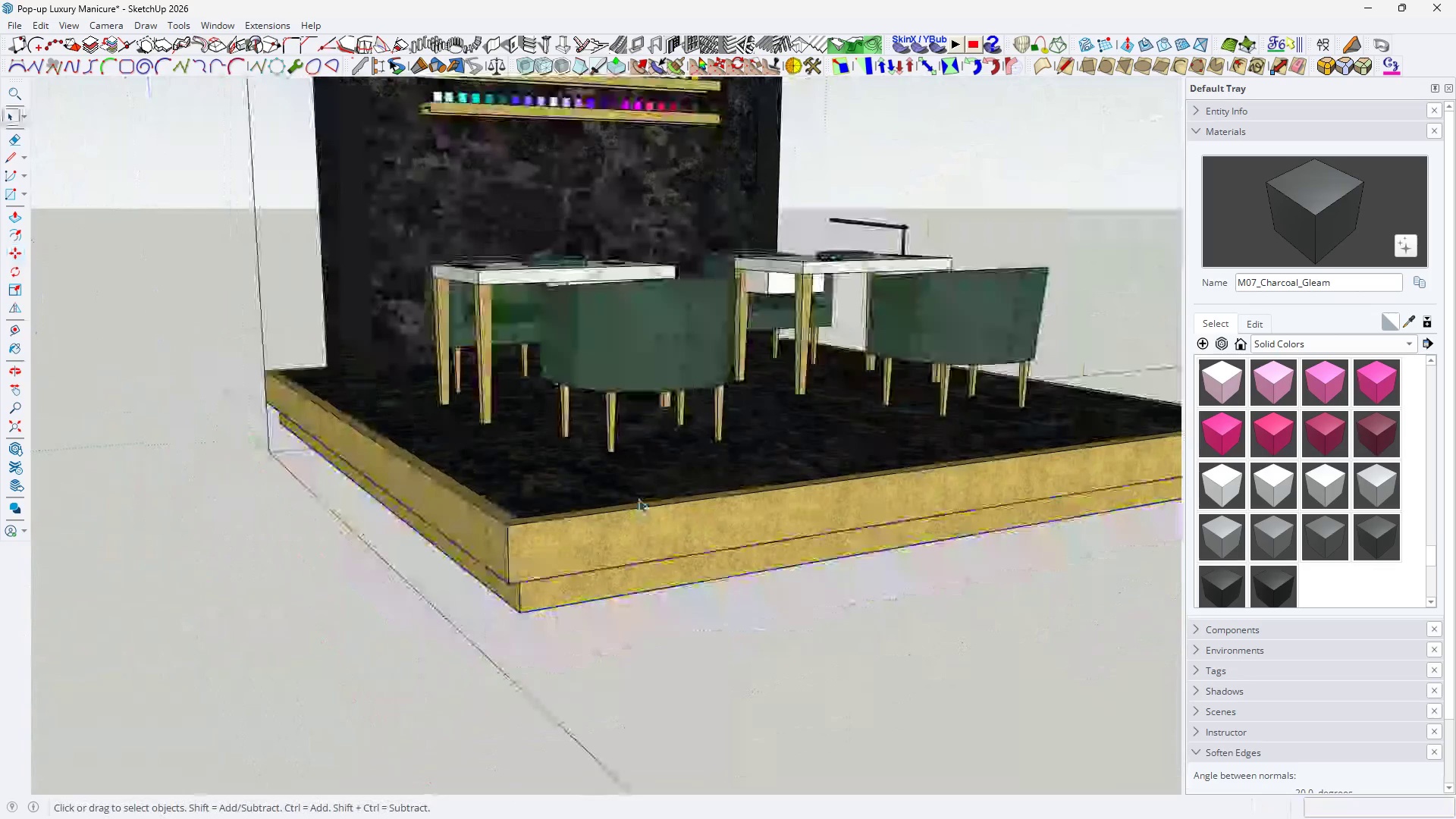 
key(Escape)
 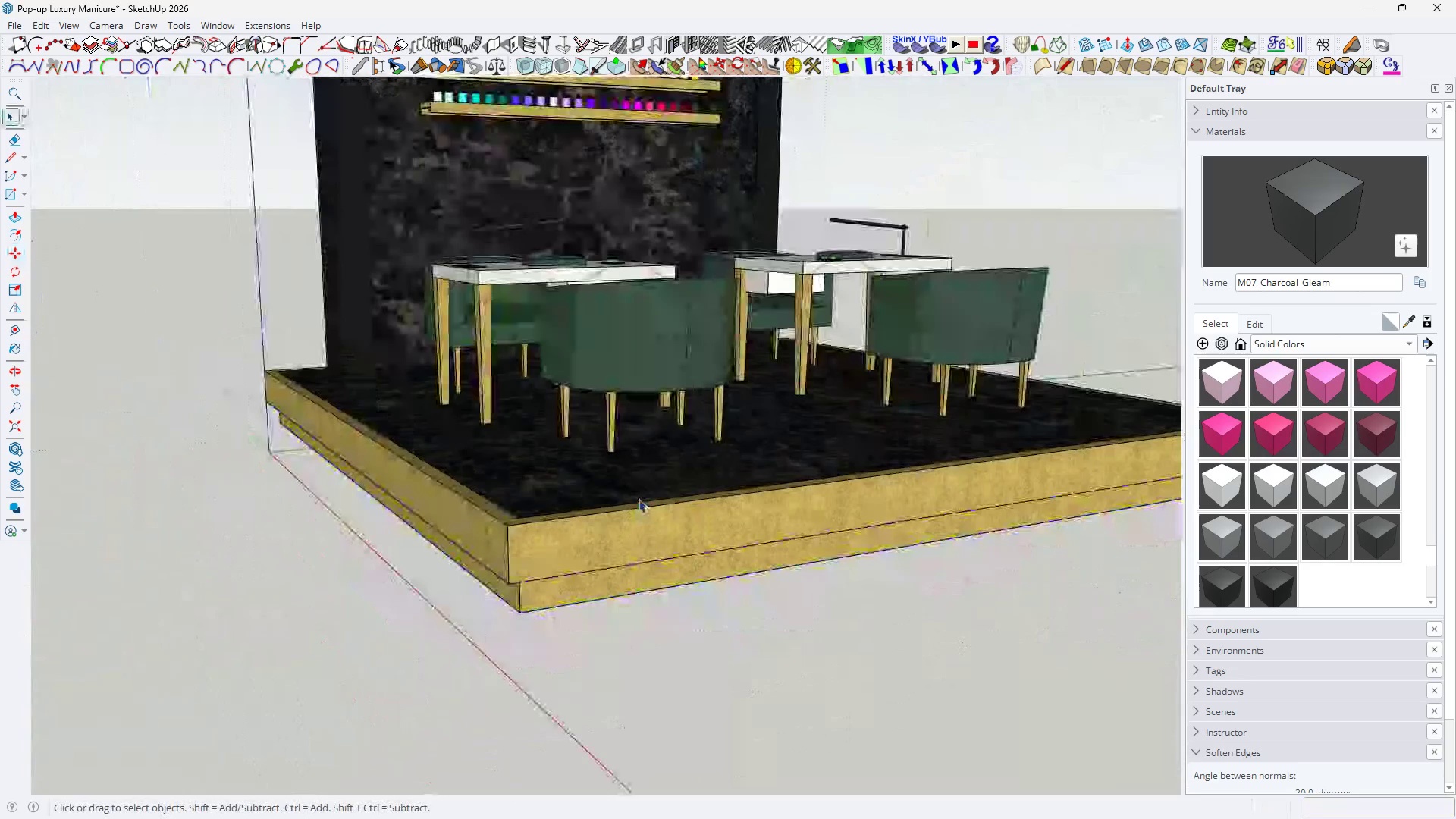 
key(Escape)
 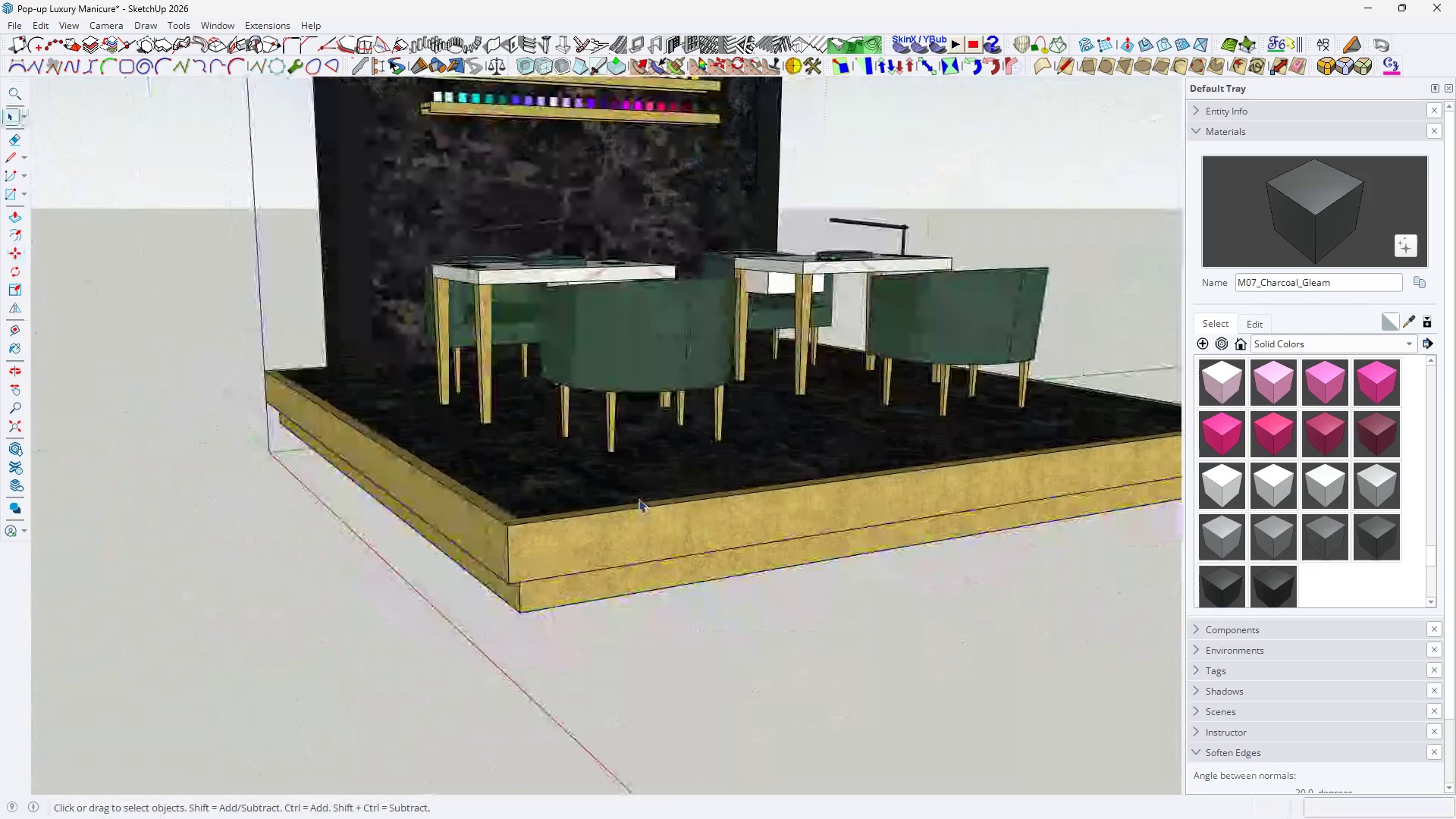 
scroll: coordinate [636, 504], scroll_direction: down, amount: 9.0
 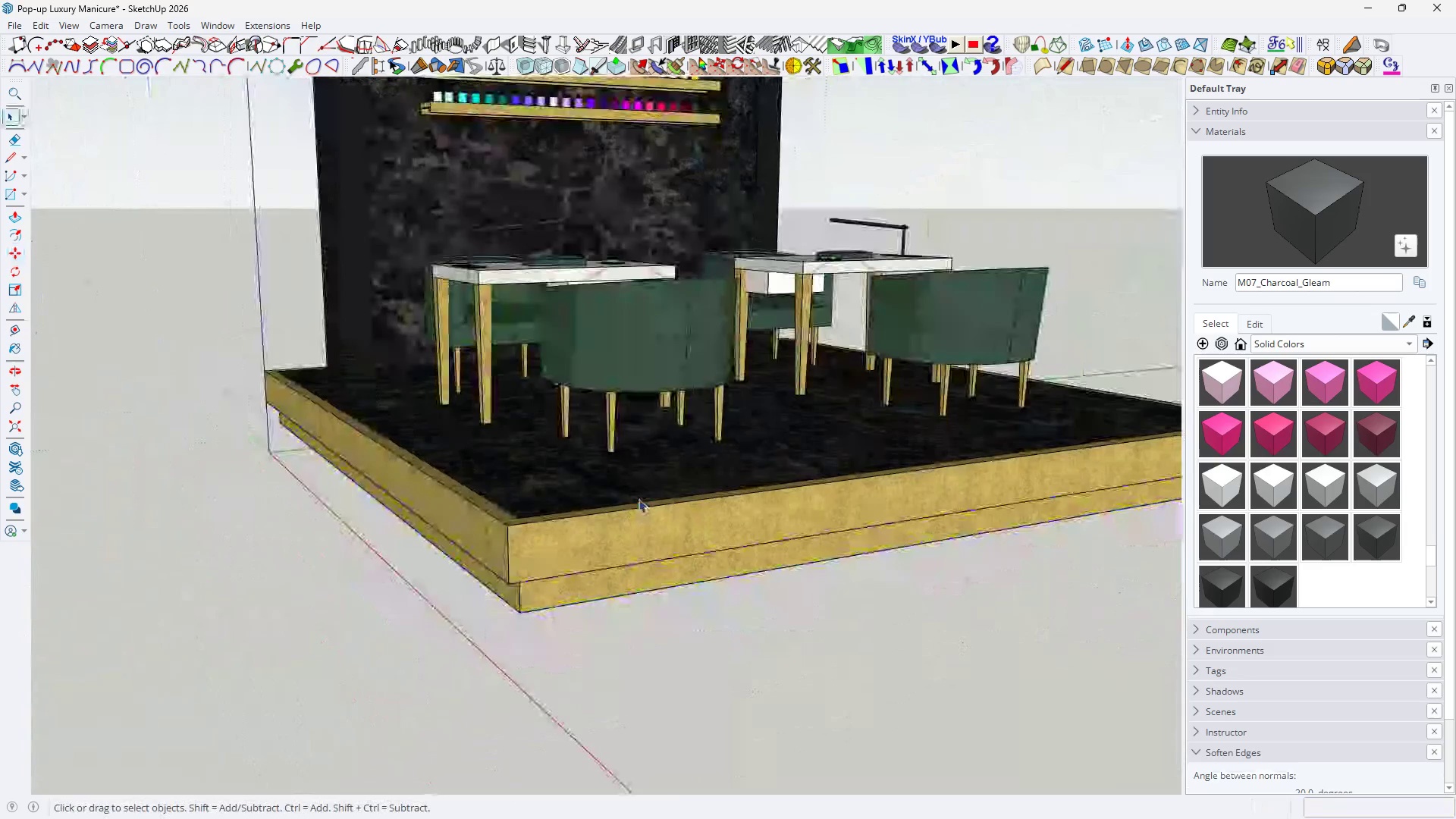 
key(Escape)
 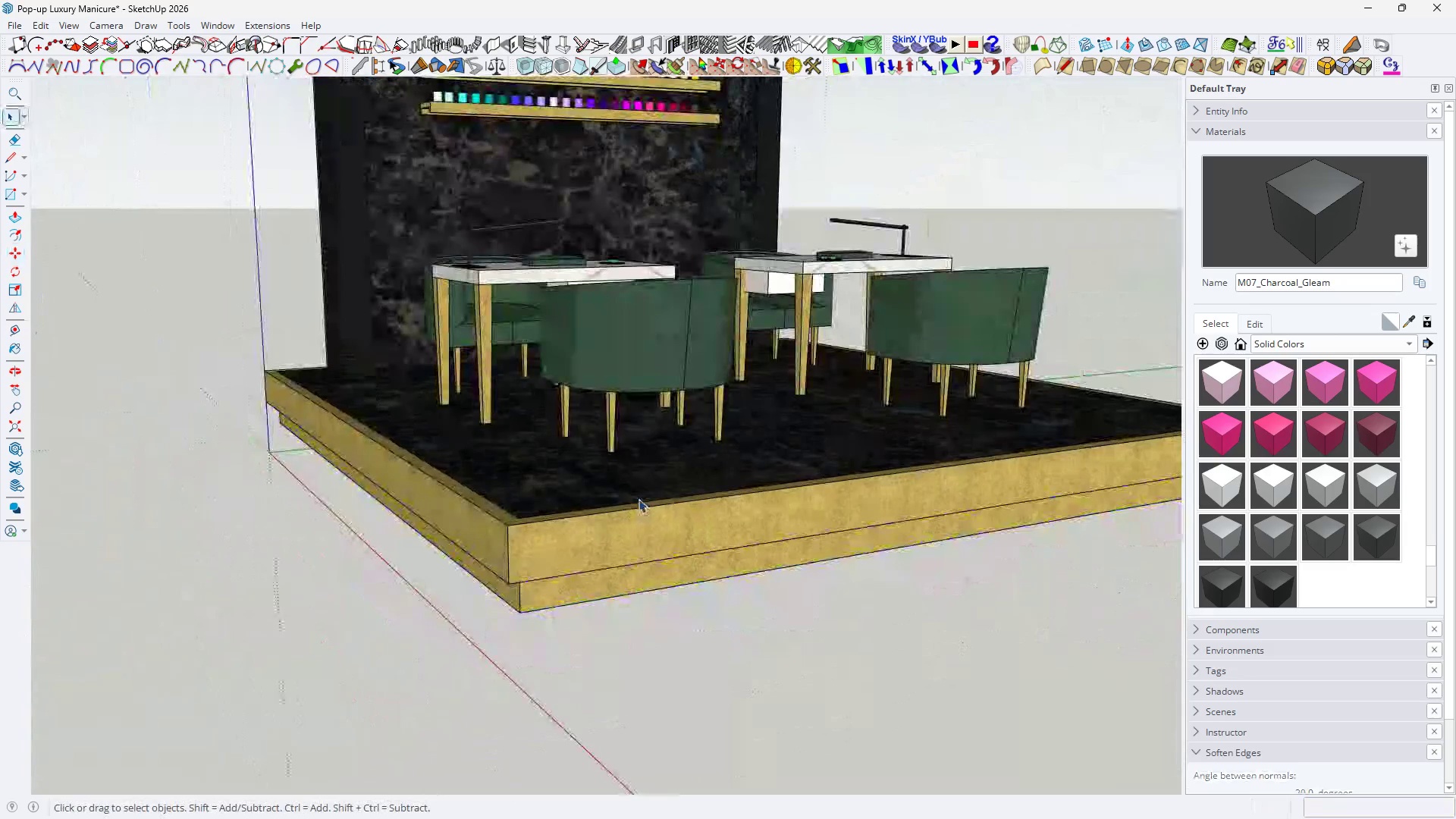 
key(Escape)
 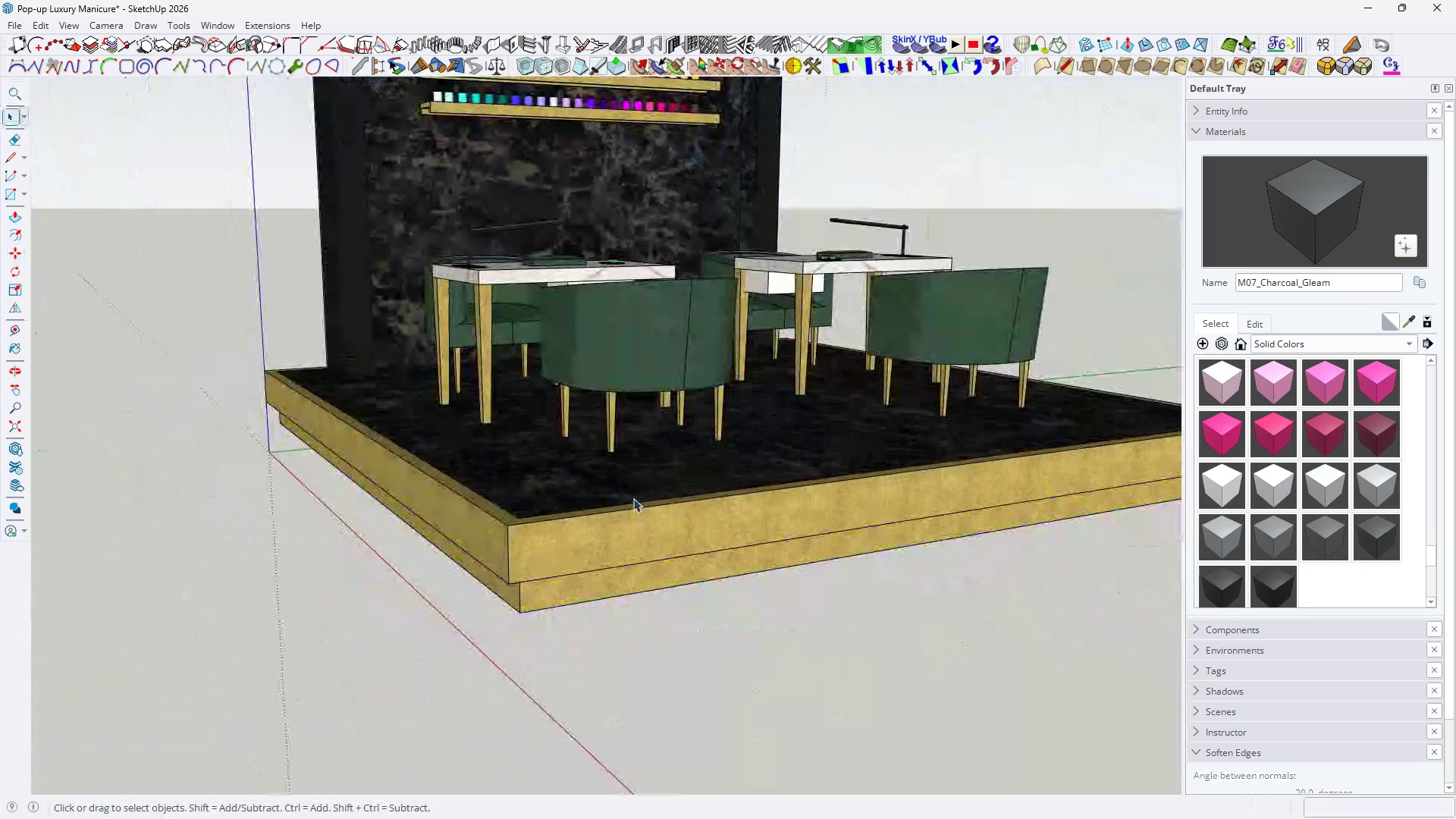 
key(Escape)
 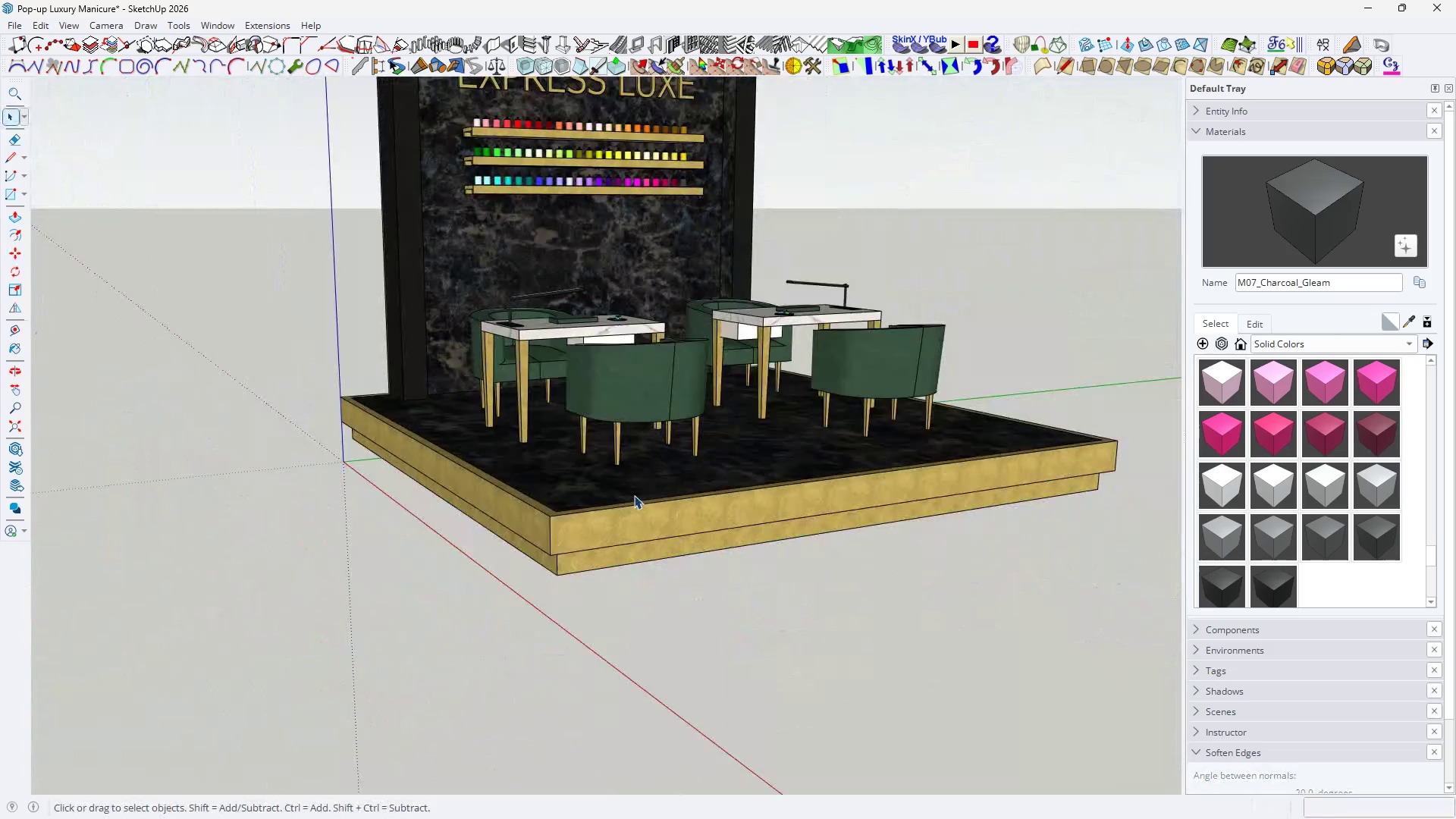 
key(Space)
 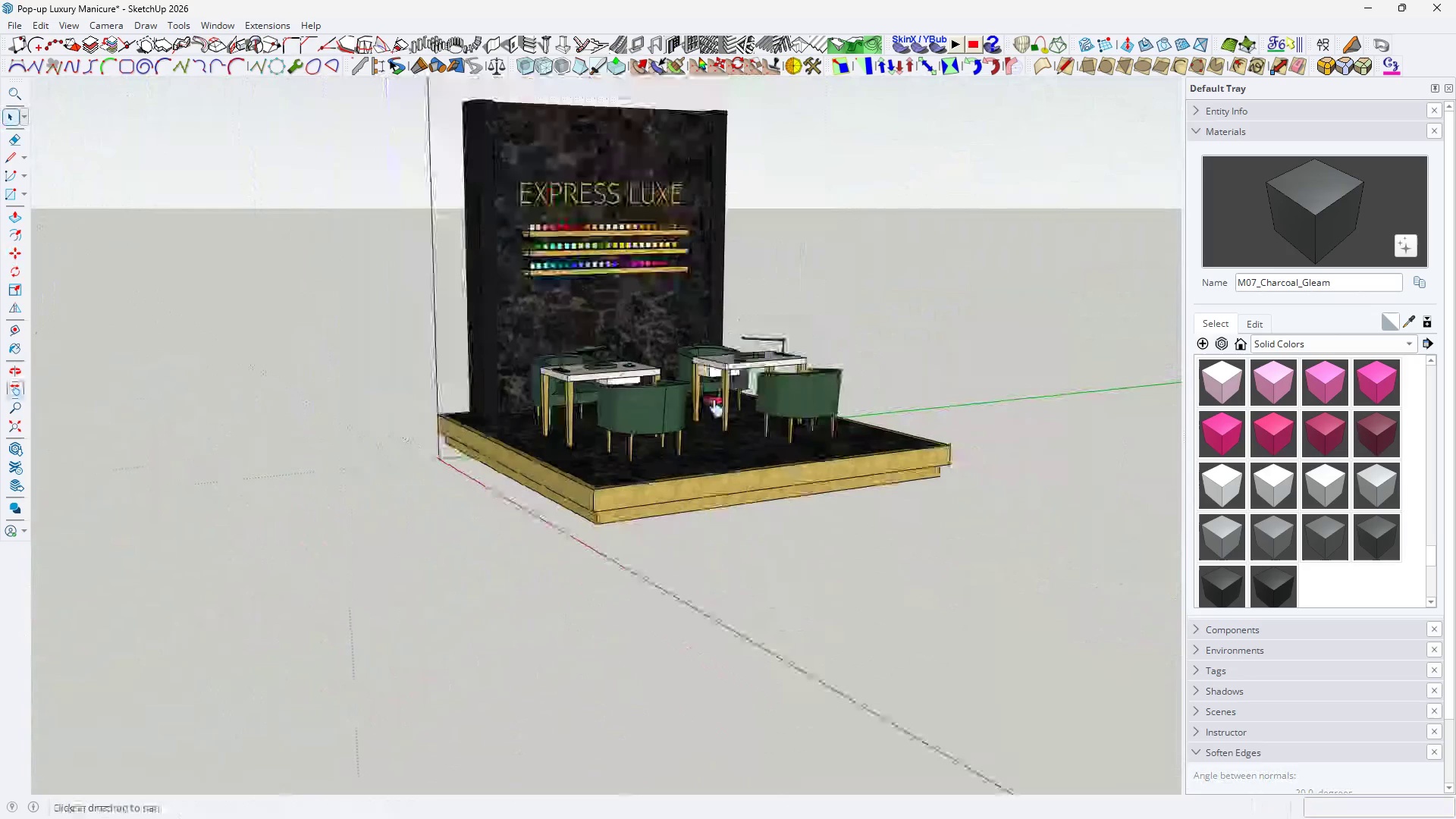 
key(H)
 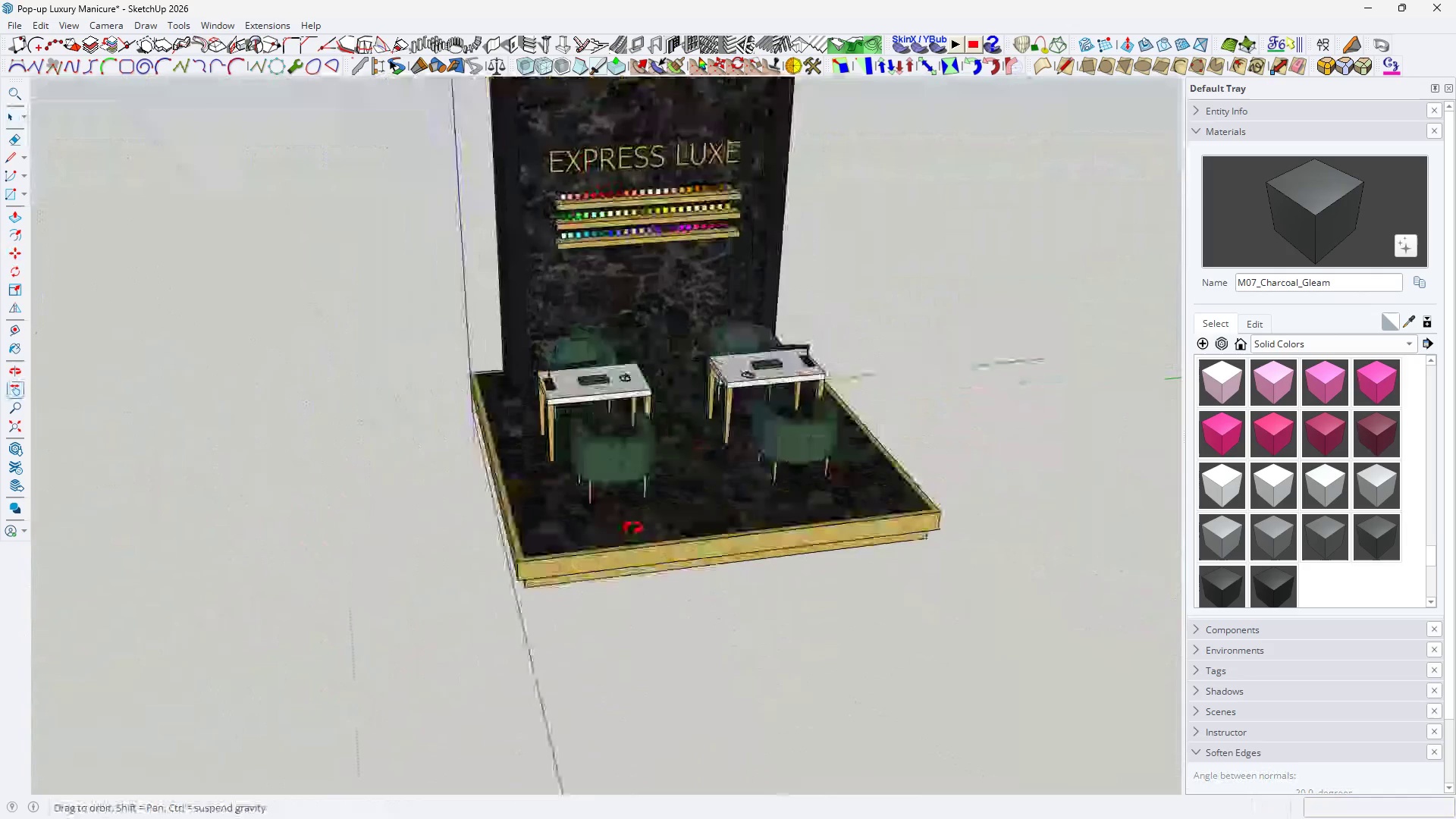 
key(Space)
 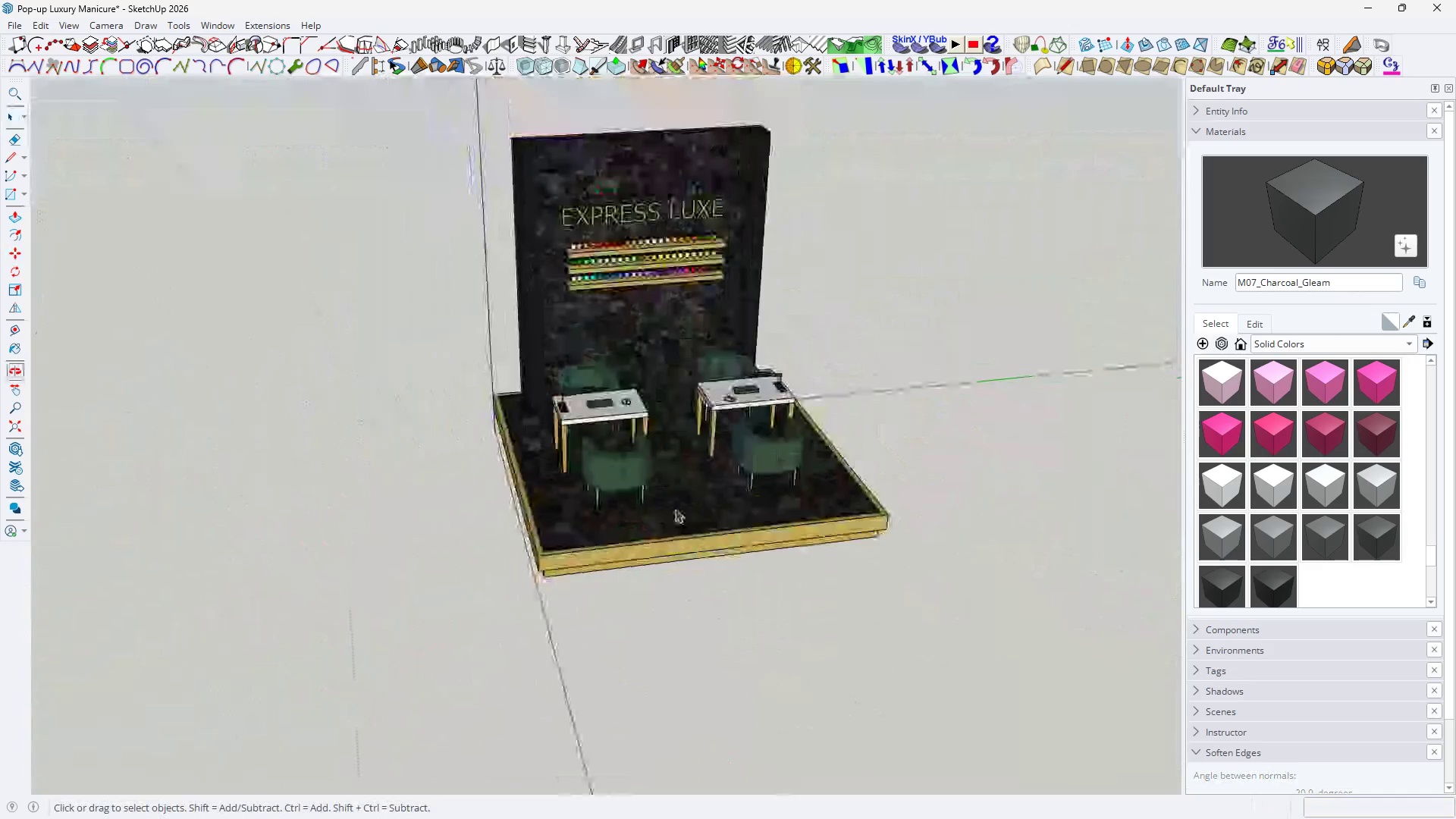 
left_click([675, 509])
 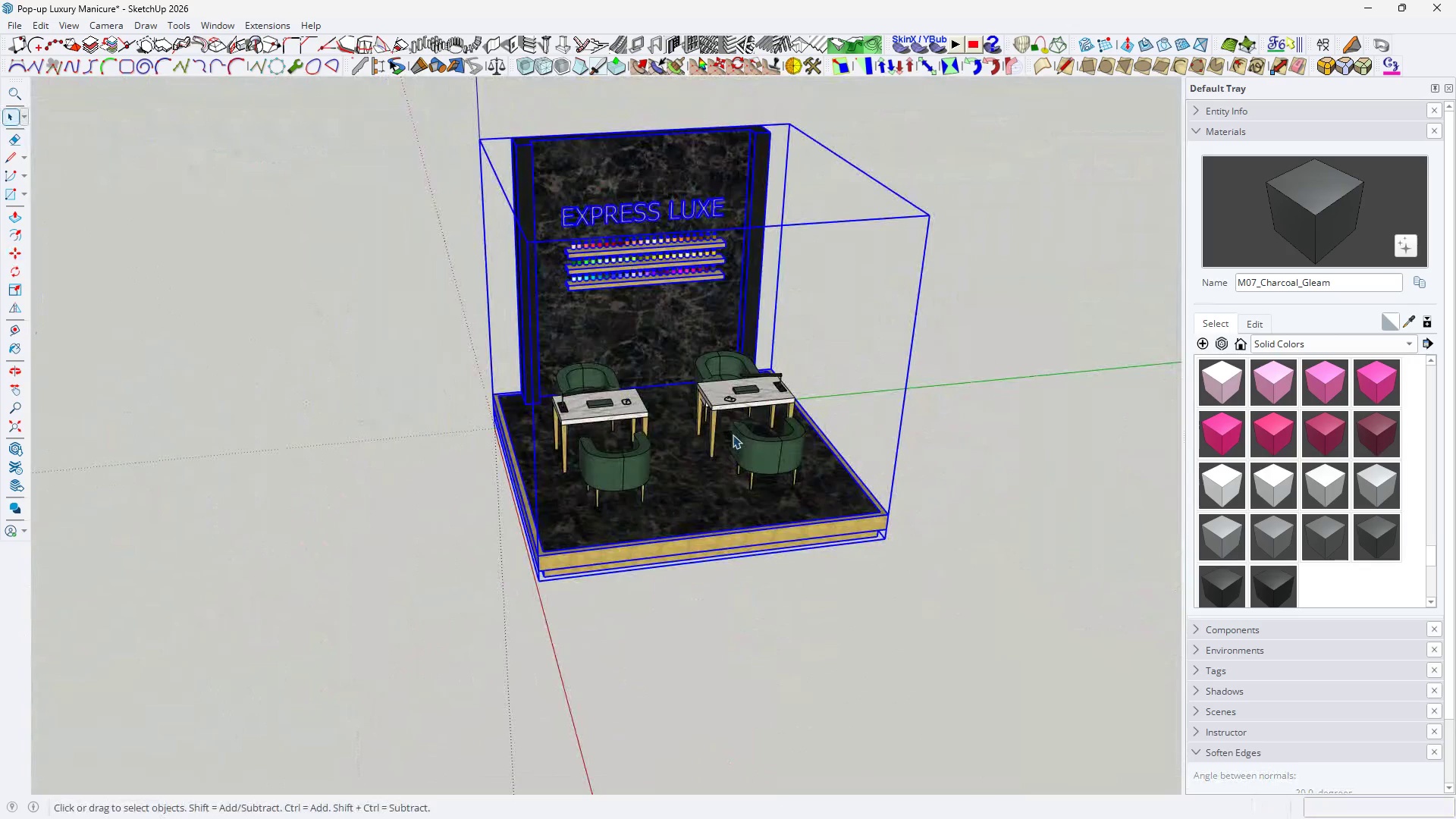 
scroll: coordinate [632, 528], scroll_direction: down, amount: 11.0
 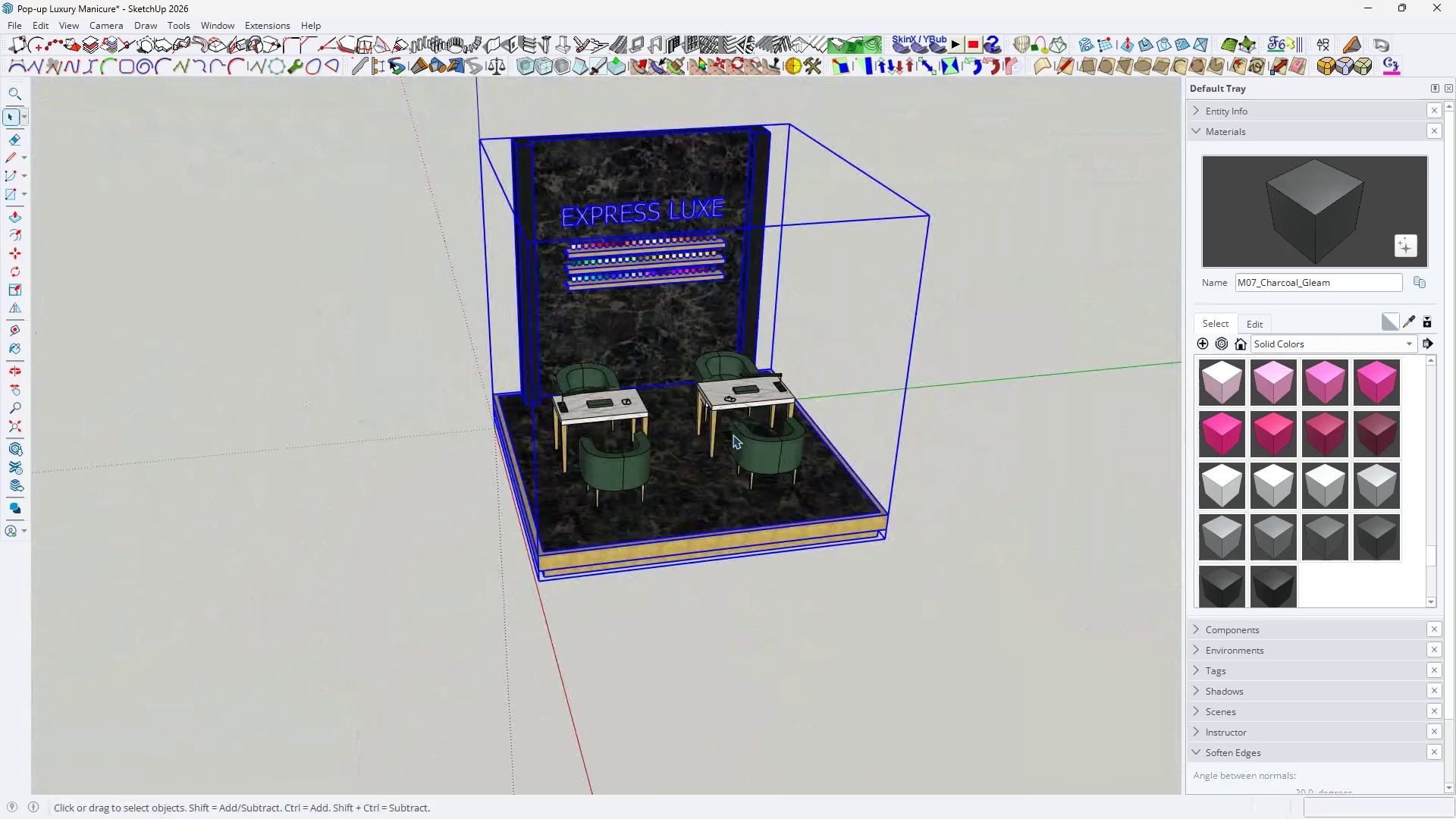 
key(H)
 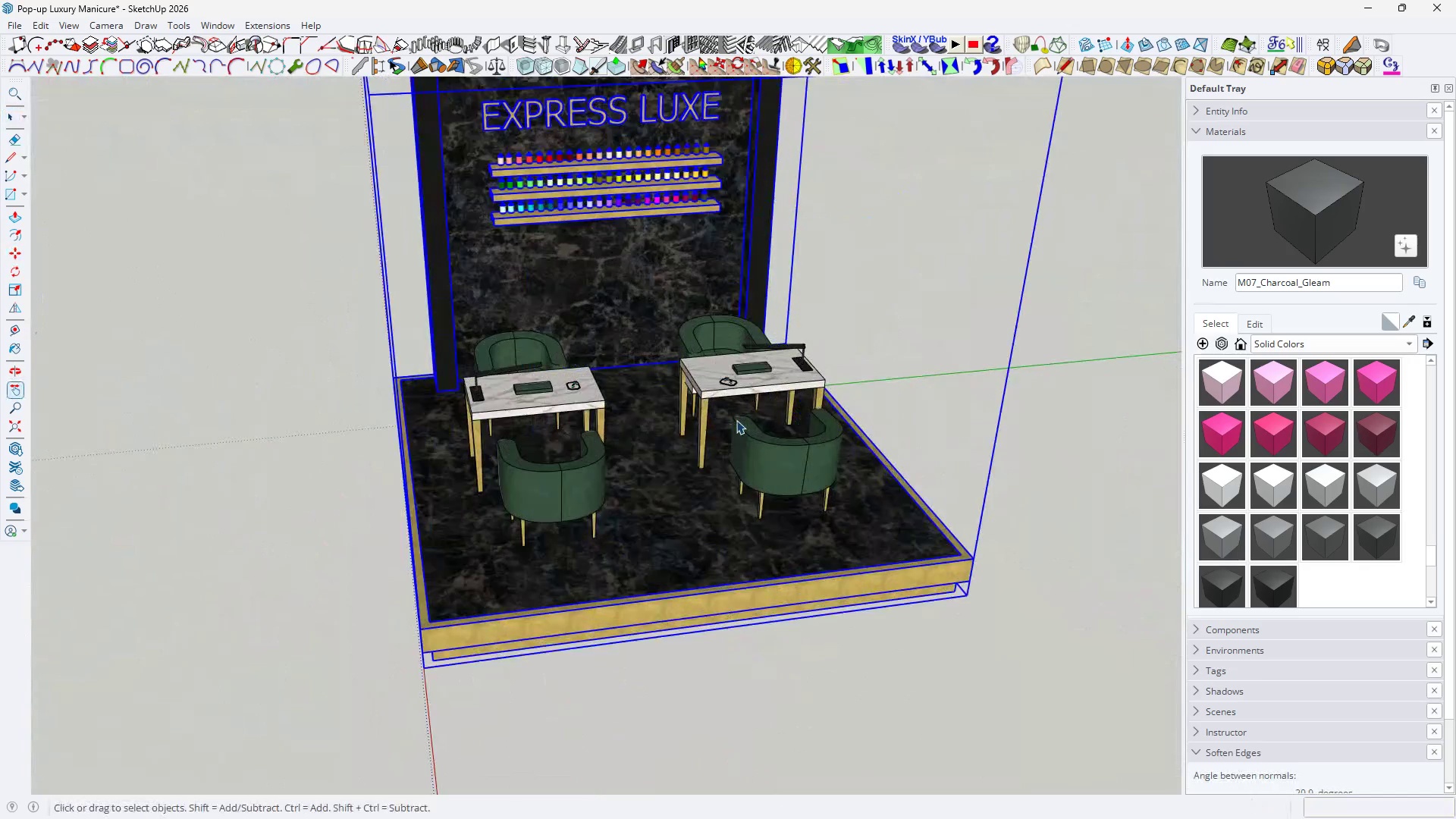 
key(Space)
 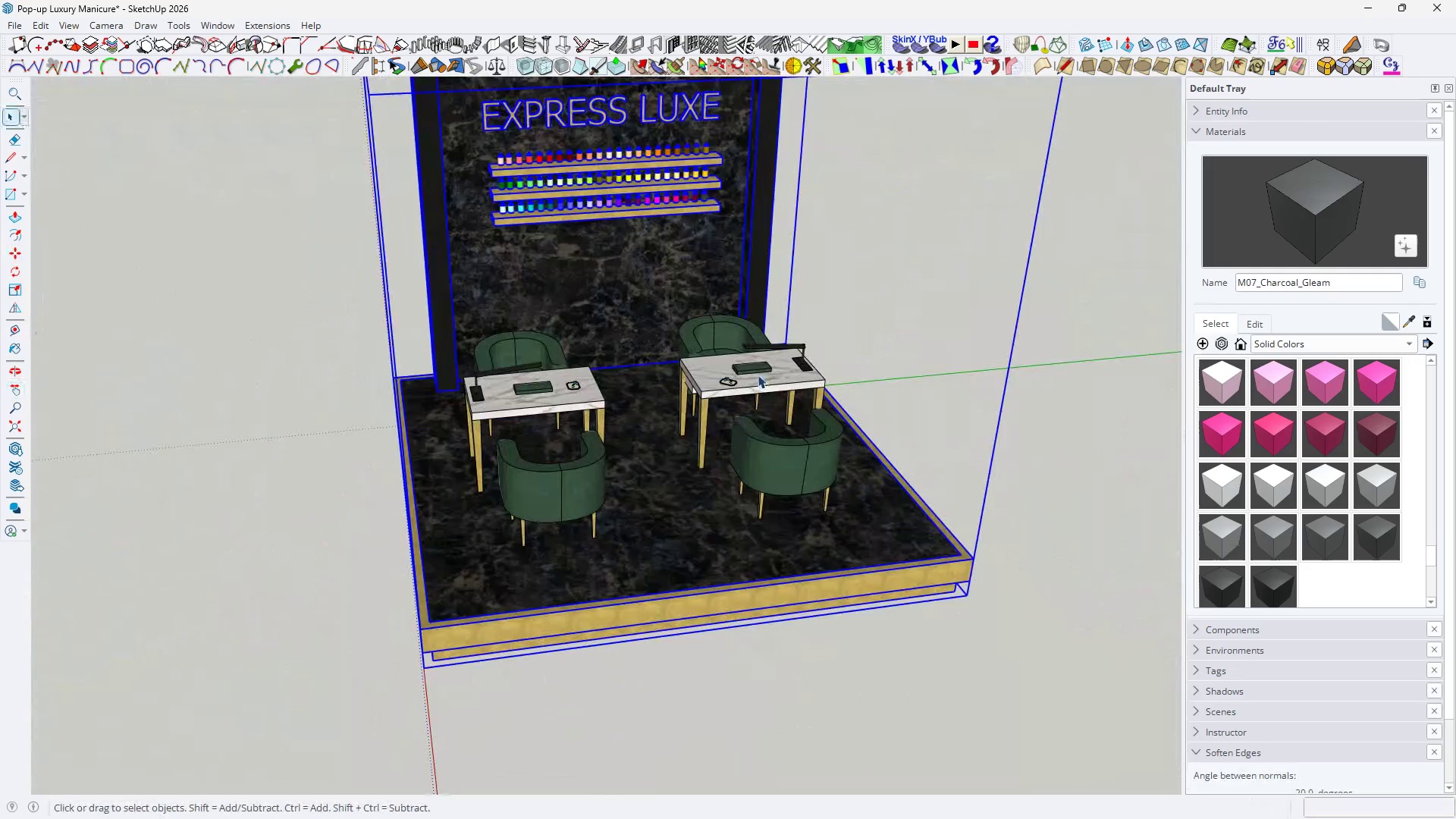 
left_click([758, 375])
 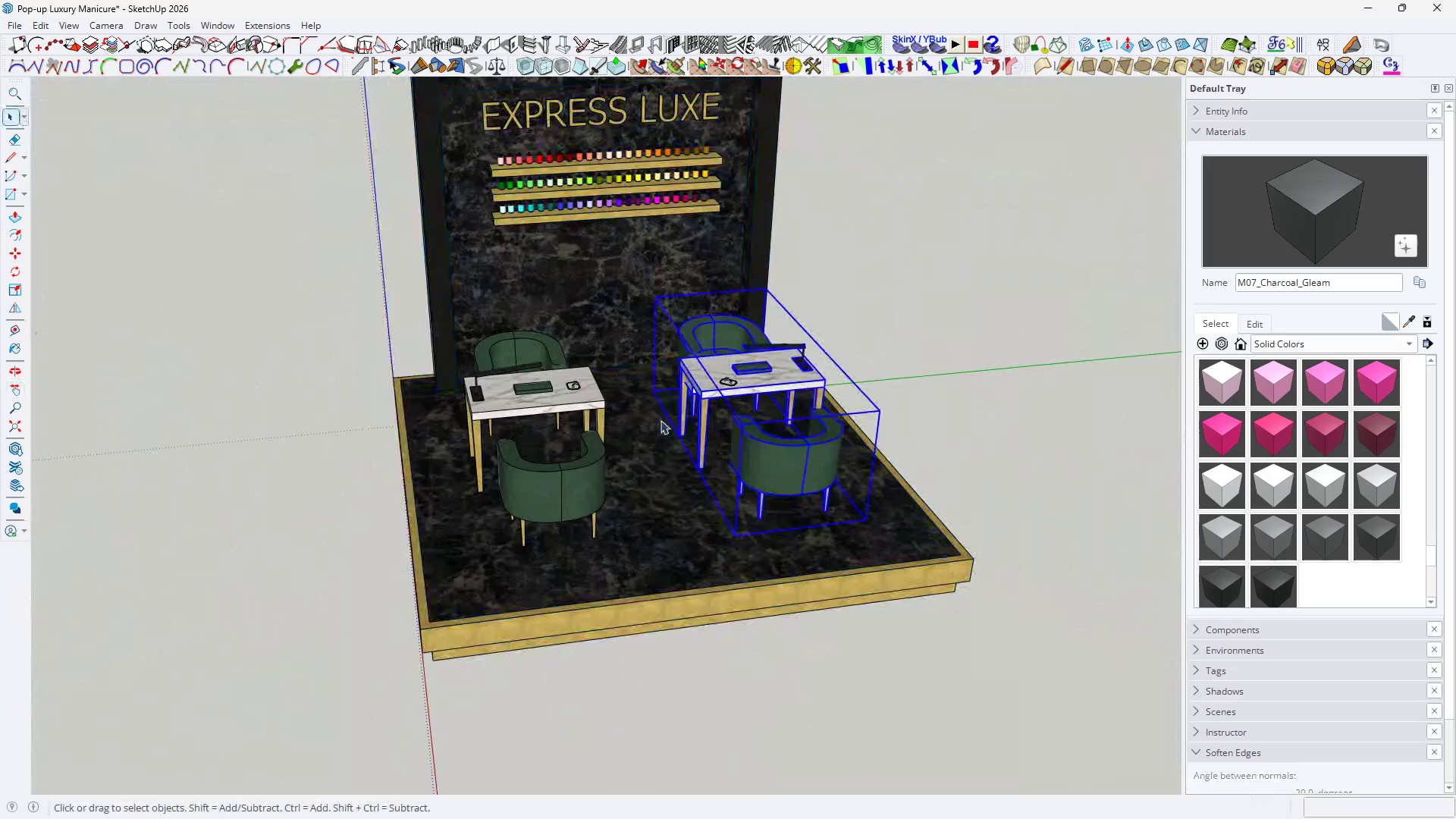 
scroll: coordinate [733, 434], scroll_direction: up, amount: 4.0
 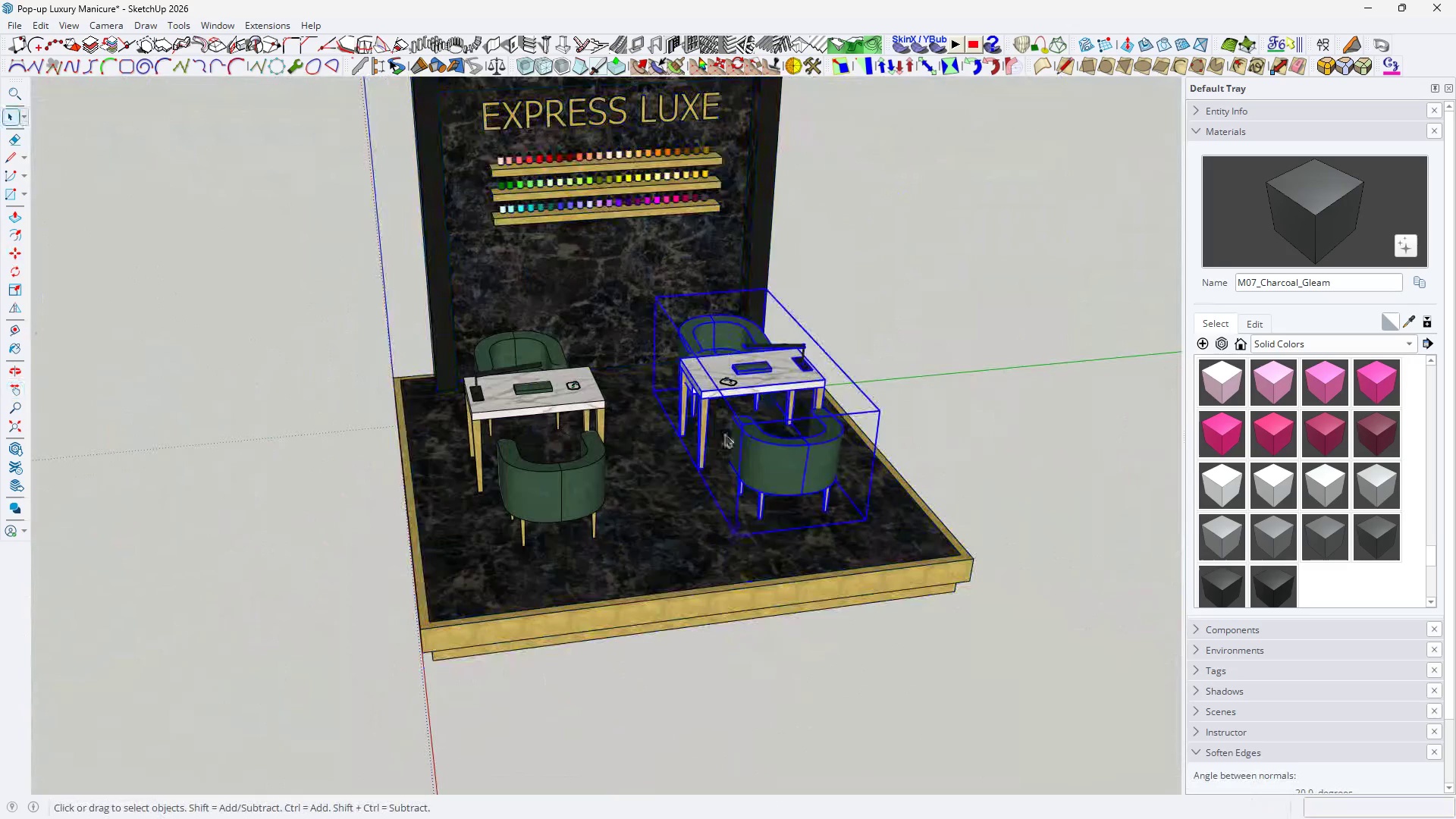 
left_click([542, 388])
 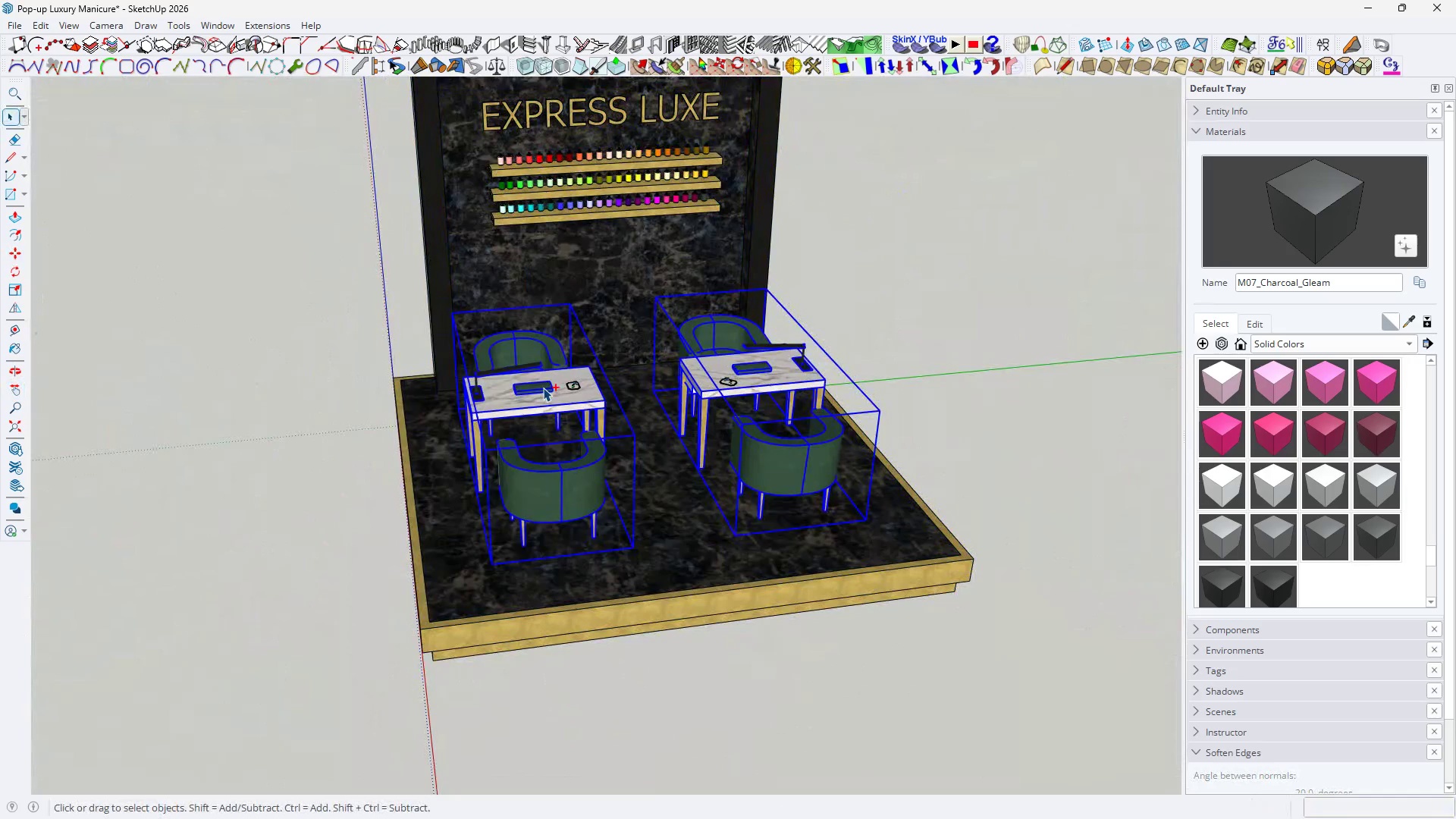 
key(Control+X)
 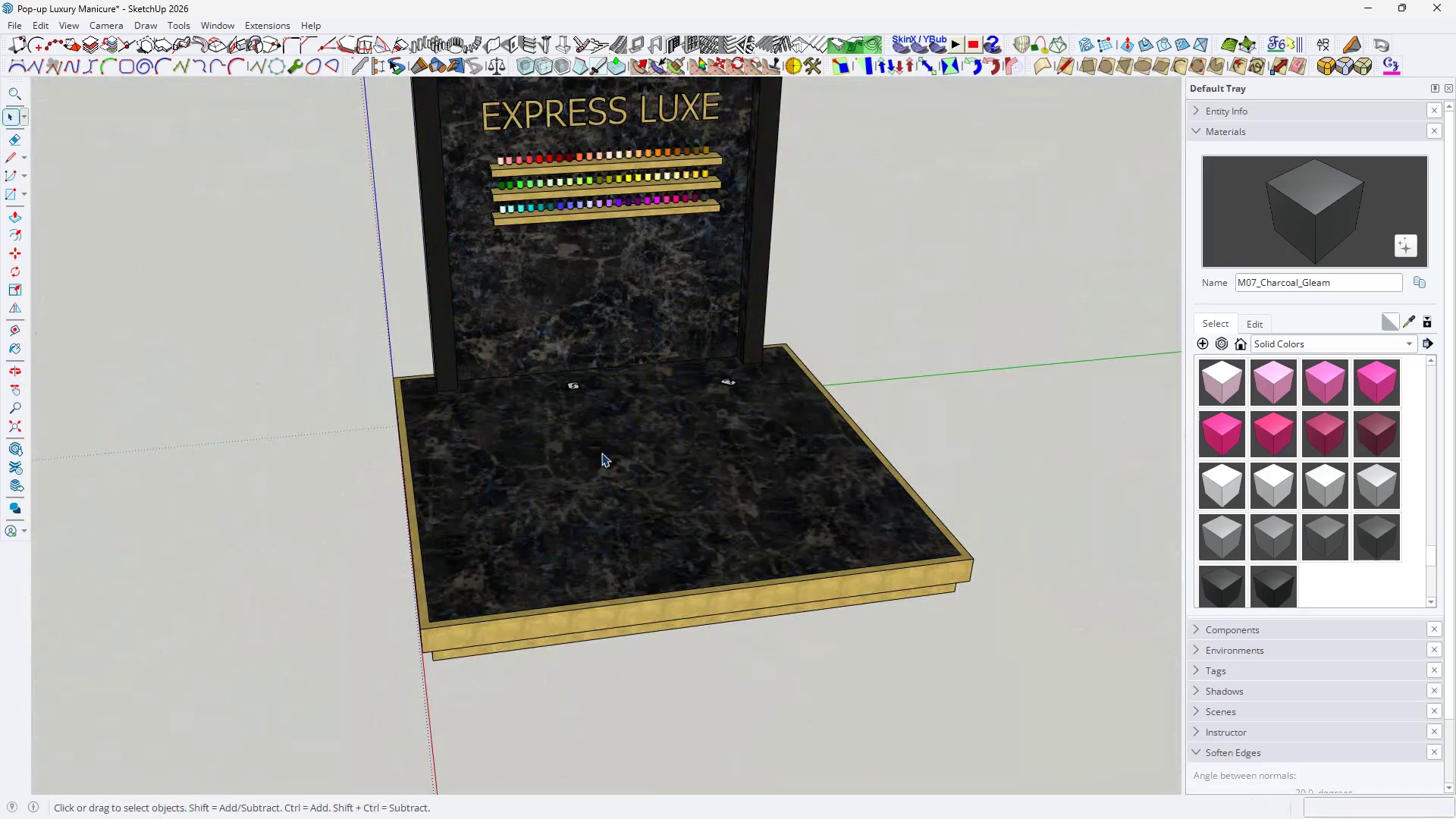 
left_click([601, 453])
 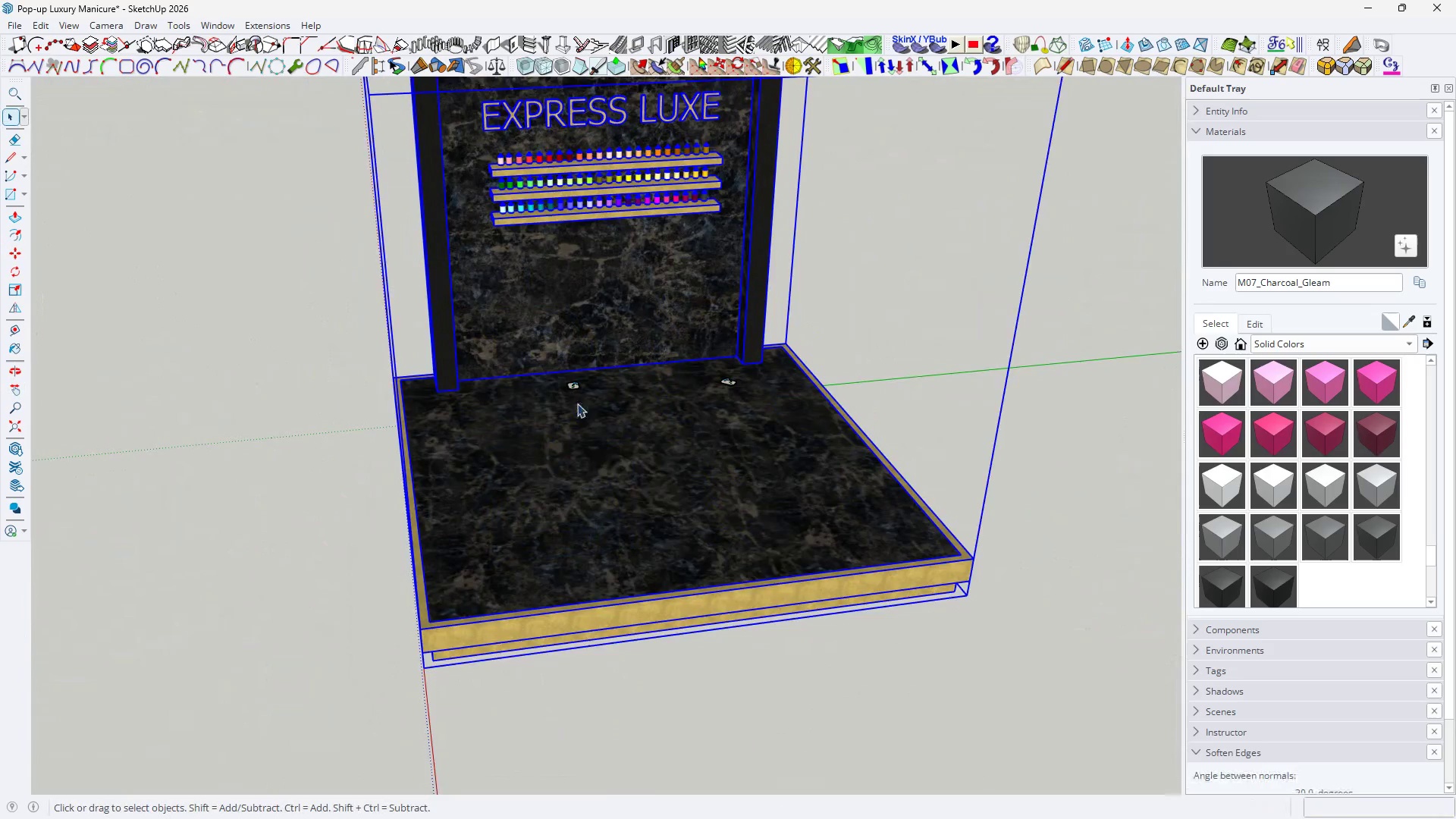 
key(Control+Z)
 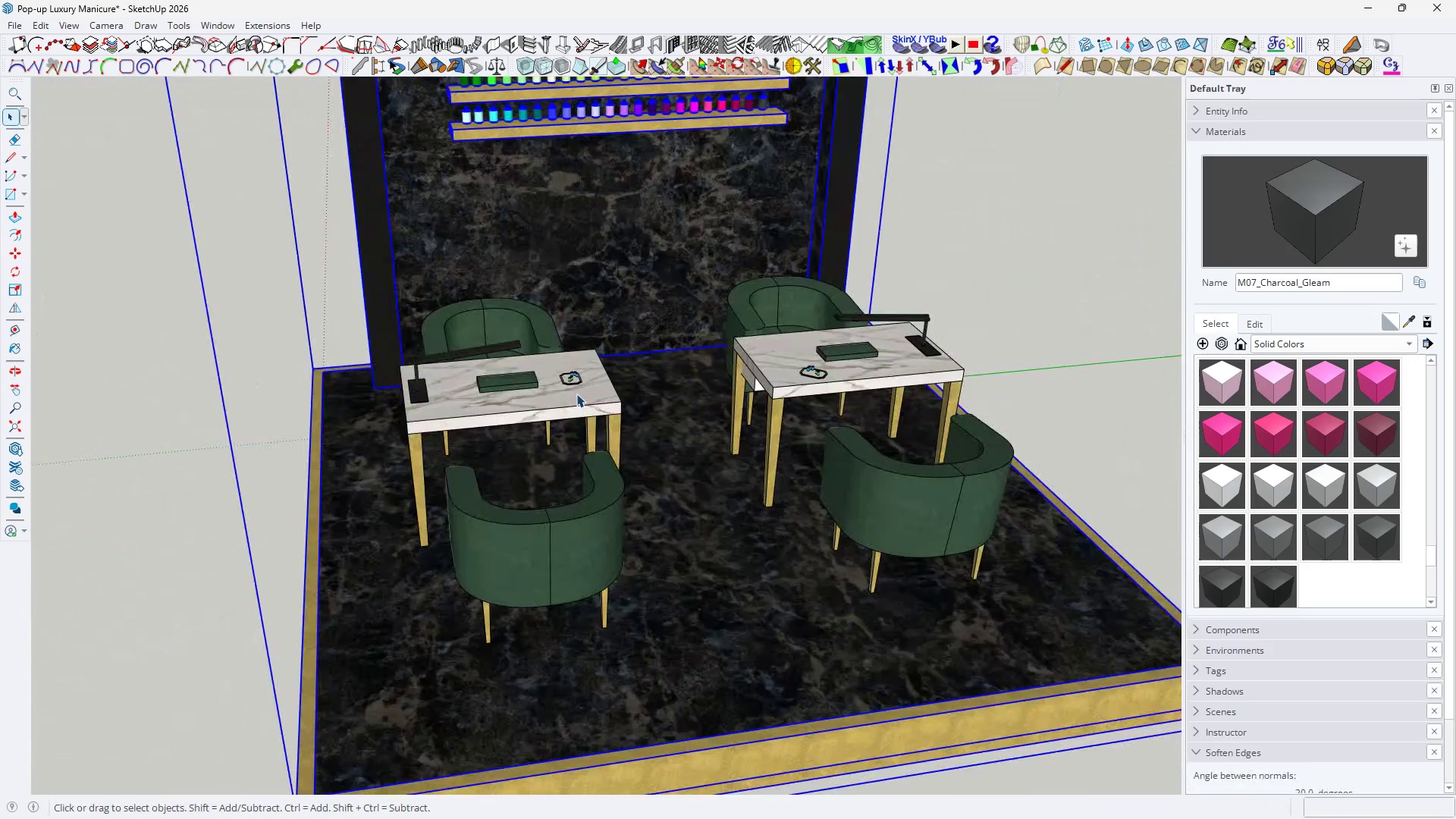 
scroll: coordinate [578, 397], scroll_direction: up, amount: 2.0
 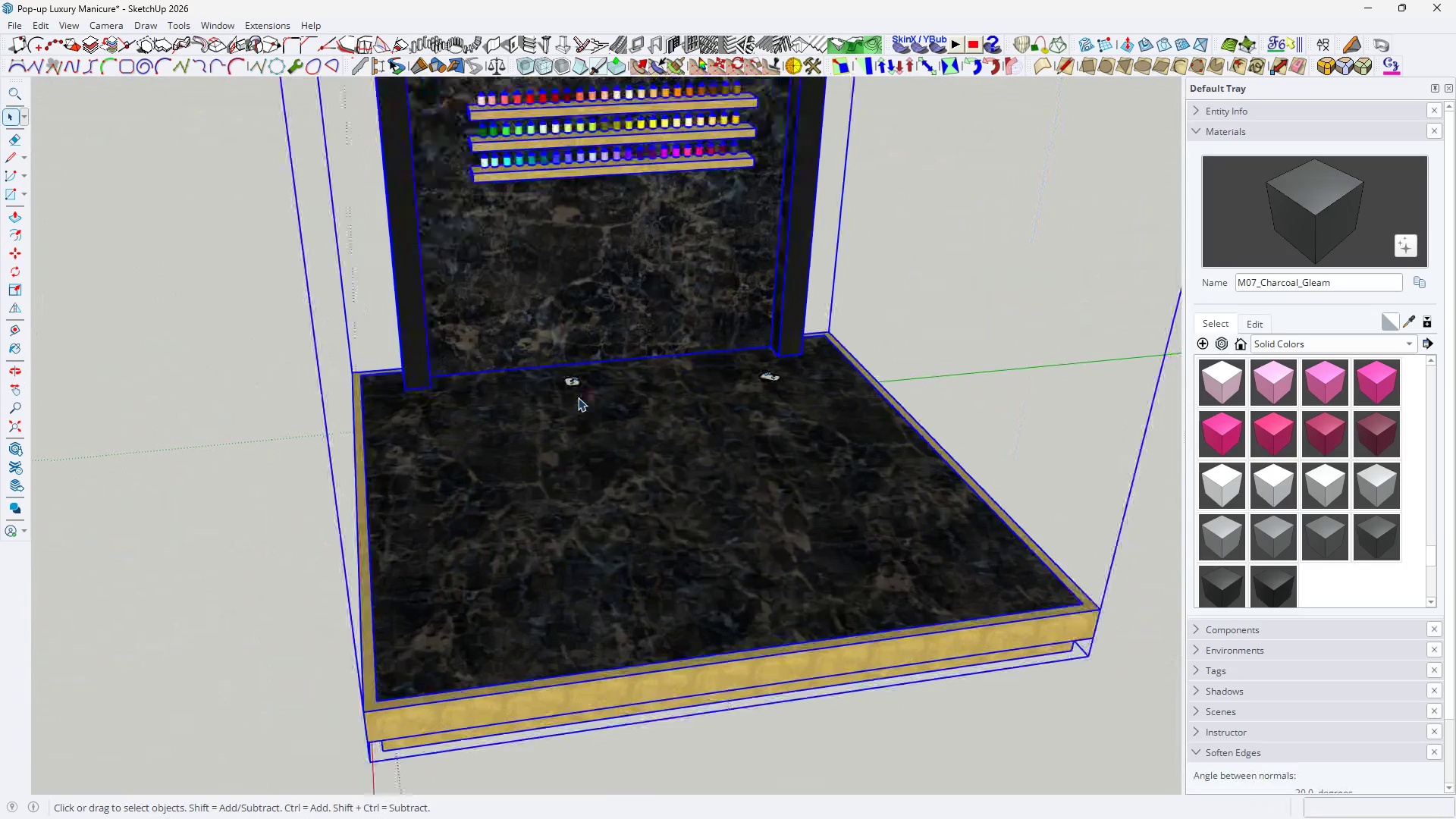 
hold_key(key=ControlLeft, duration=0.52)
left_click([565, 381])
 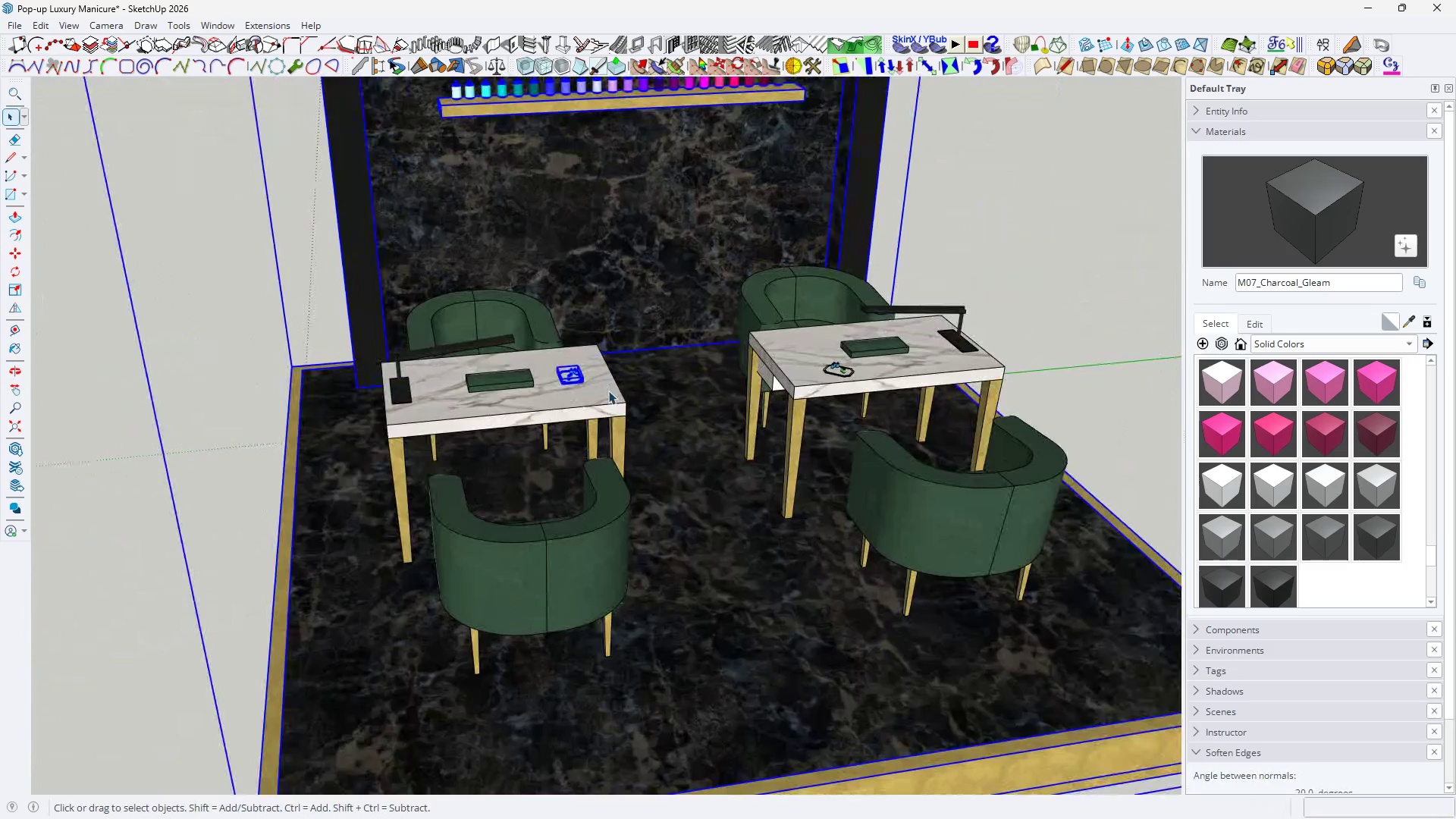 
scroll: coordinate [578, 395], scroll_direction: up, amount: 3.0
 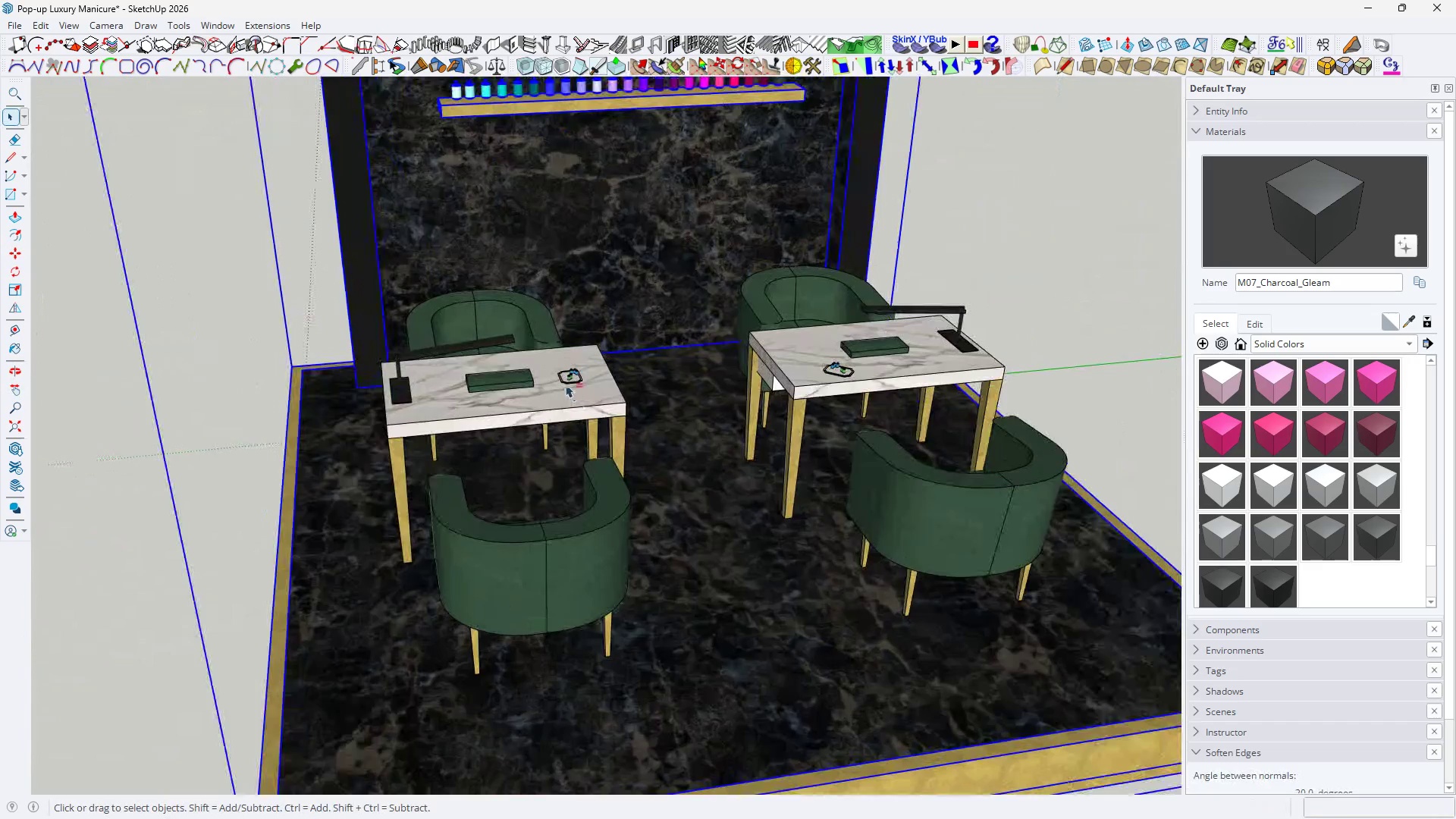 
left_click([608, 391])
 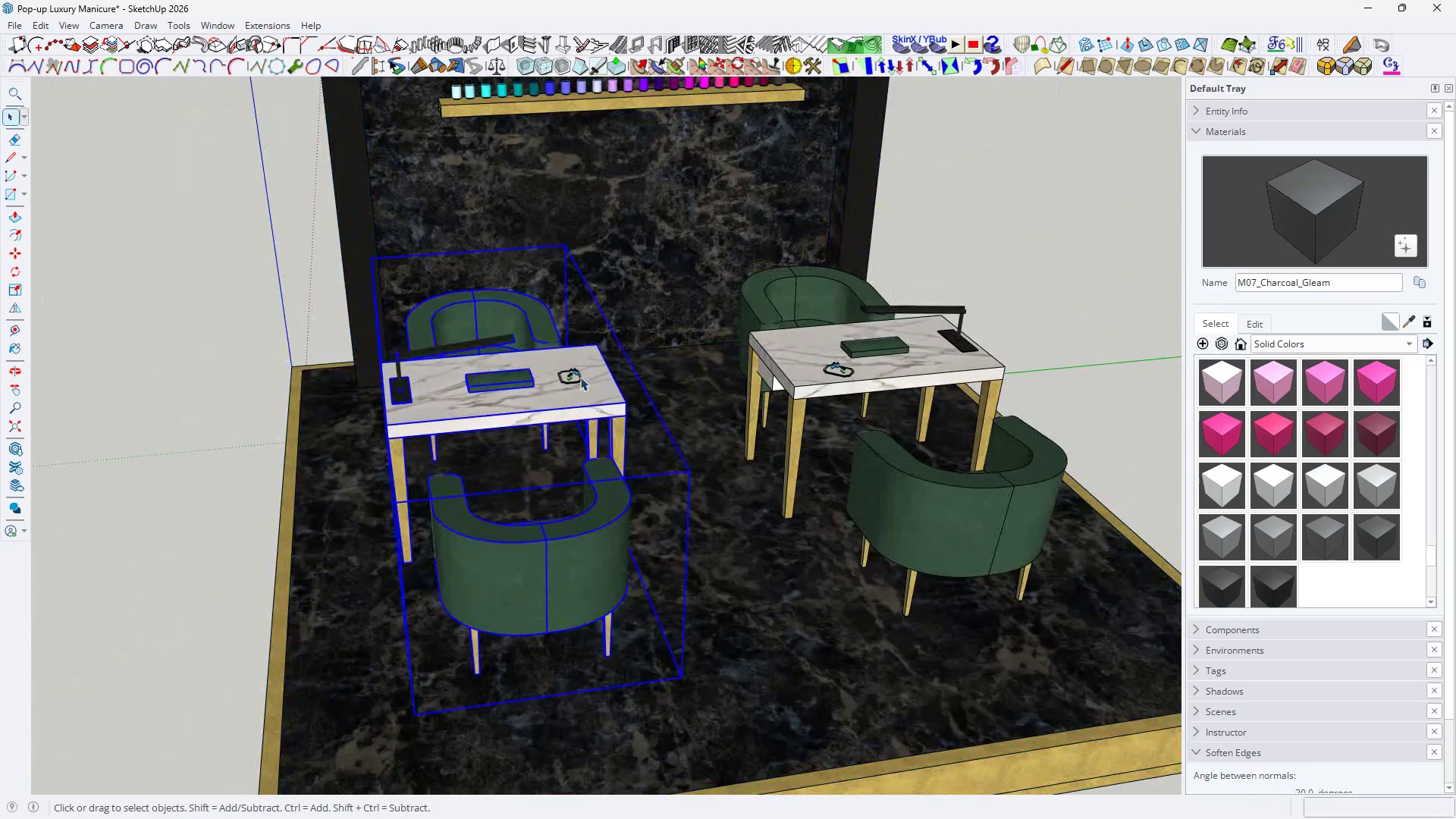 
hold_key(key=ControlLeft, duration=1.5)
double_click([576, 375])
 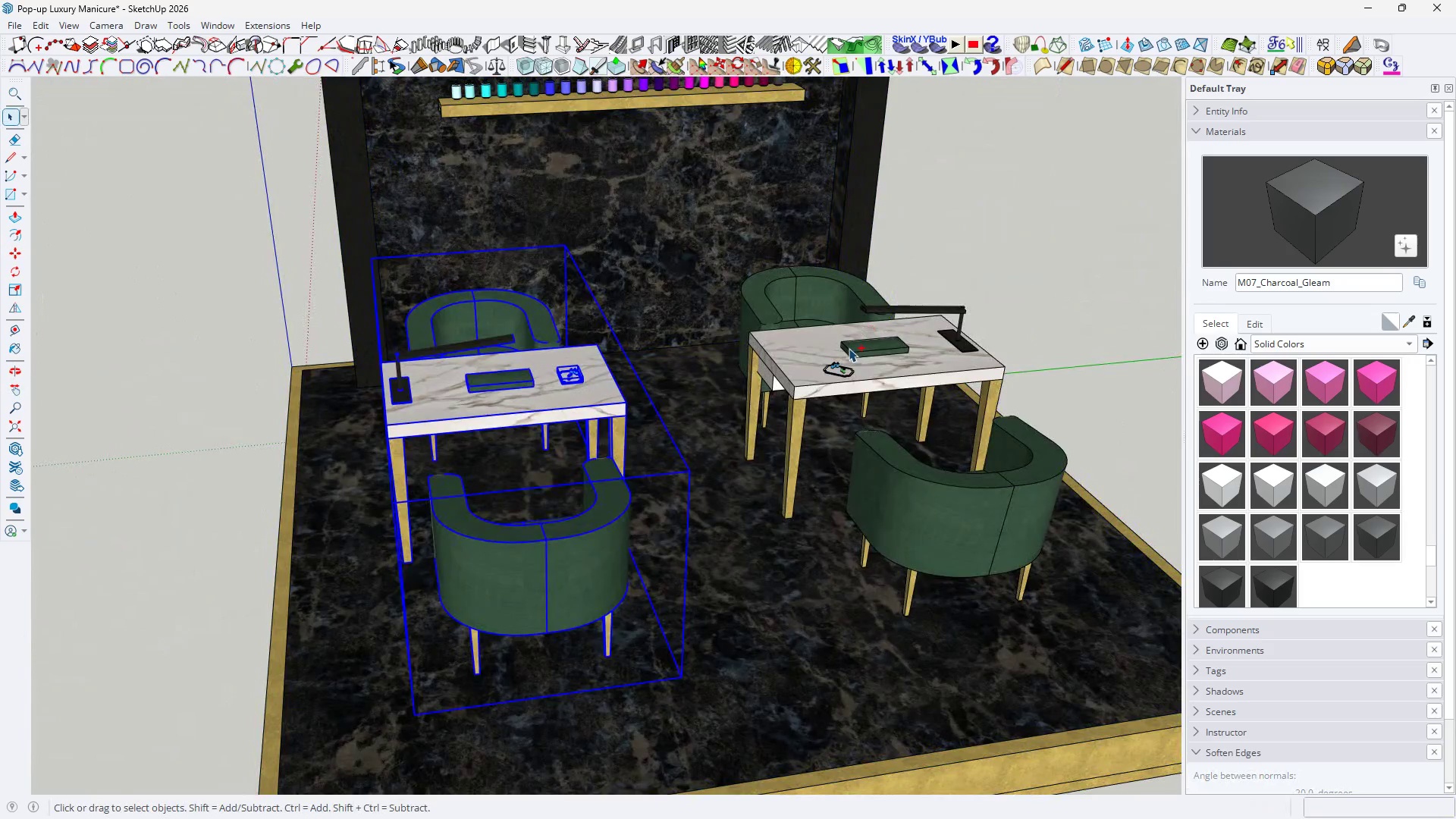 
hold_key(key=ControlLeft, duration=1.52)
left_click([844, 369])
 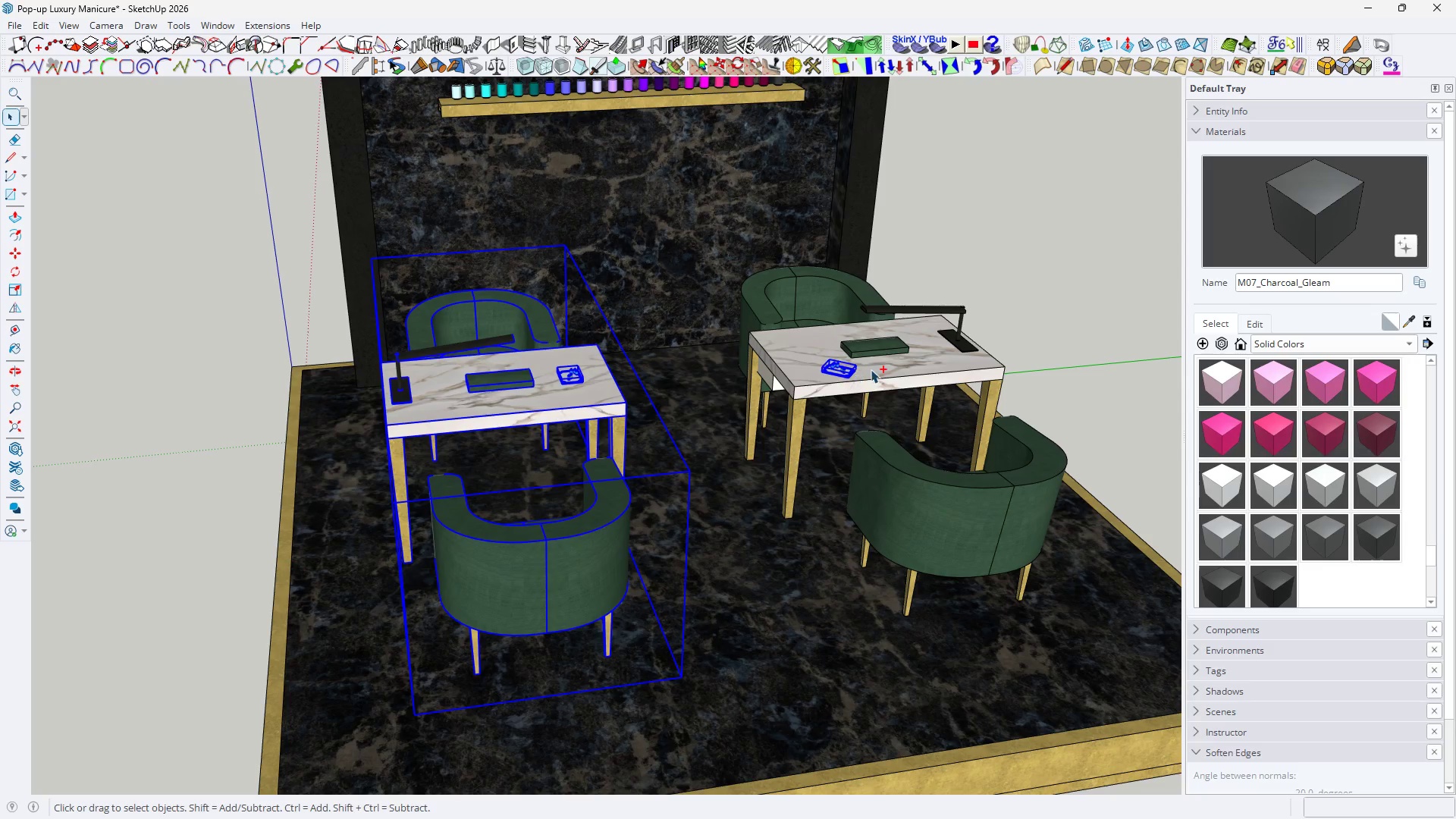 
double_click([871, 369])
 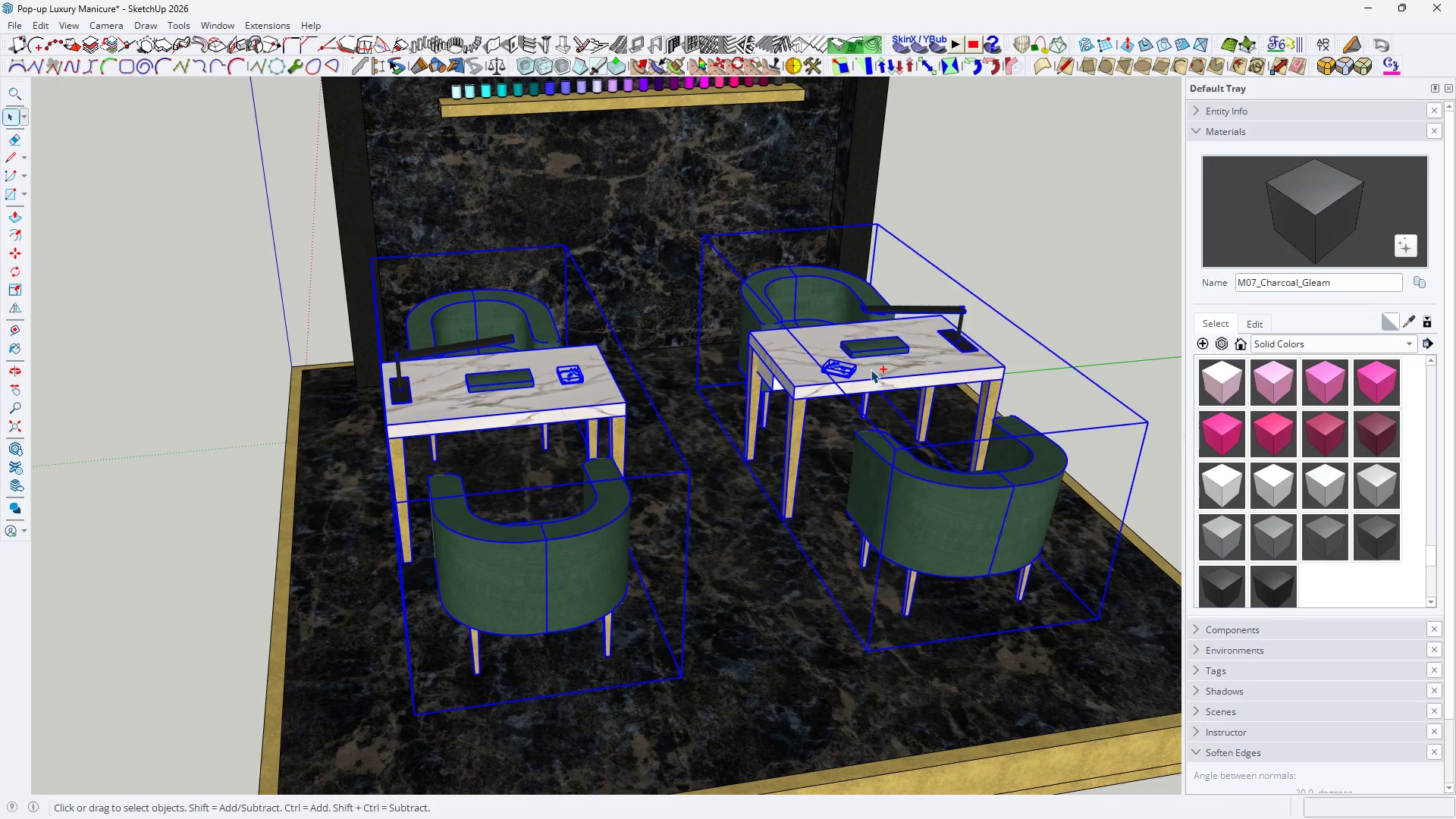 
key(Control+X)
 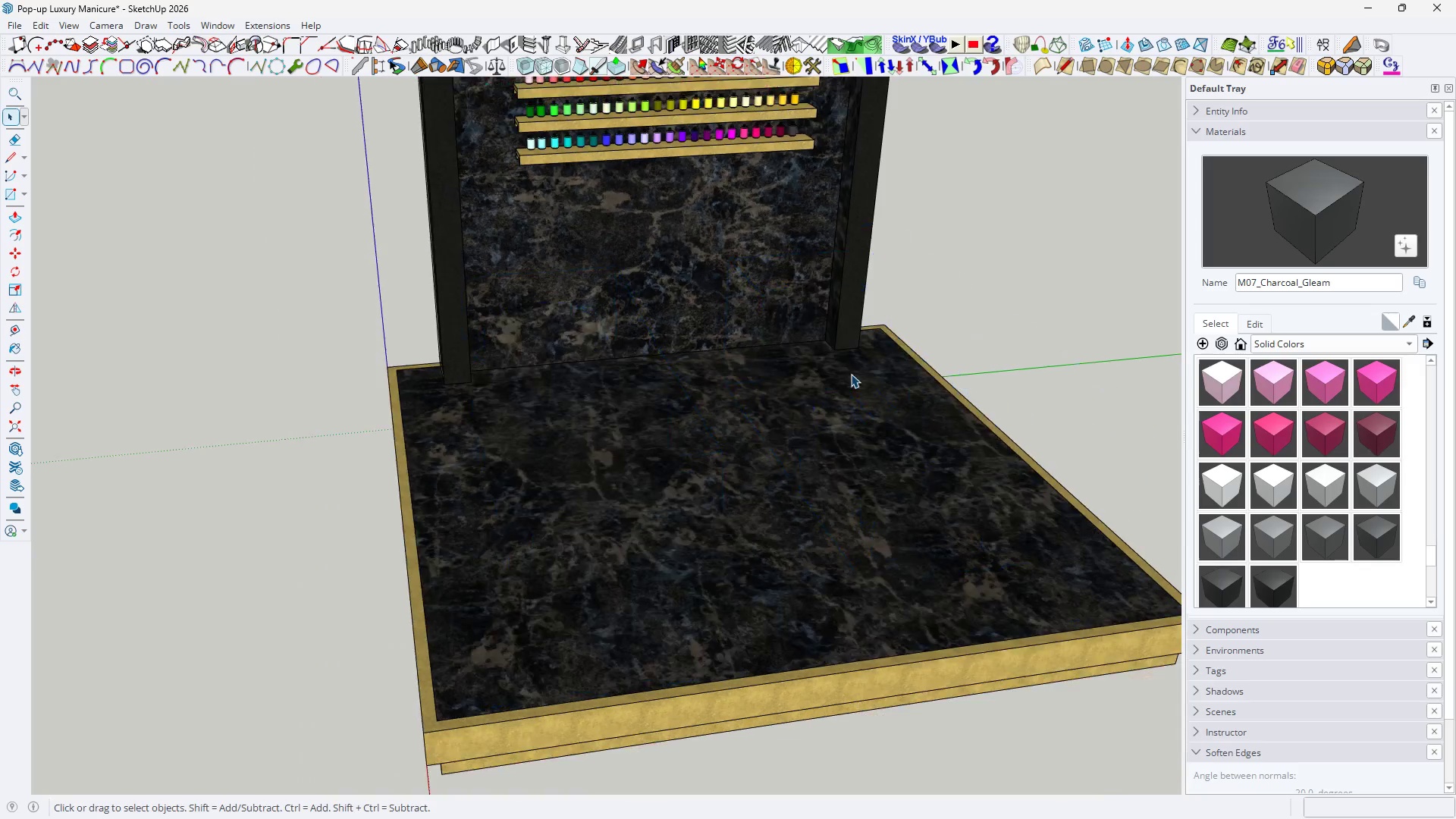 
double_click([807, 419])
 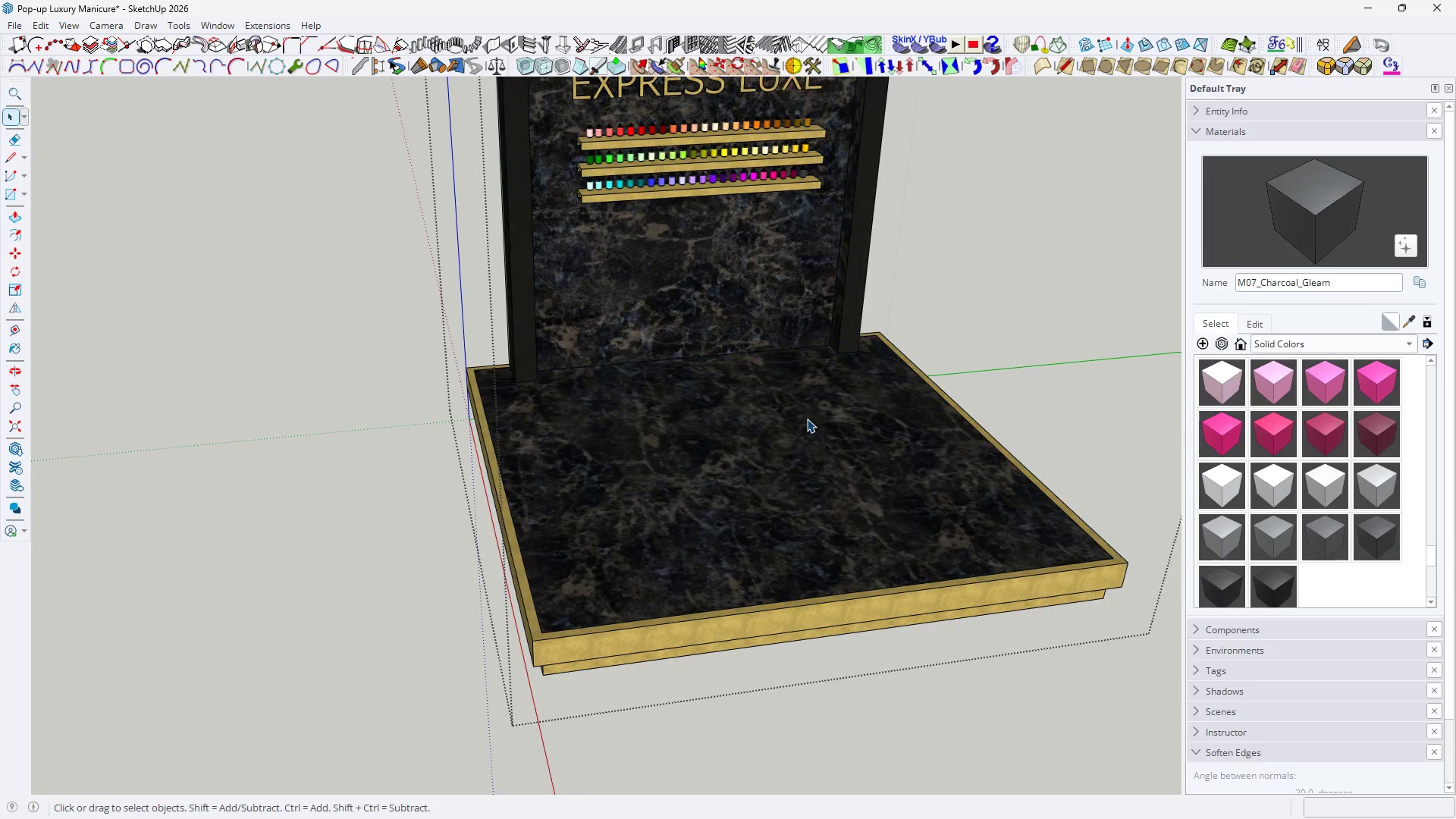 
scroll: coordinate [852, 373], scroll_direction: down, amount: 4.0
 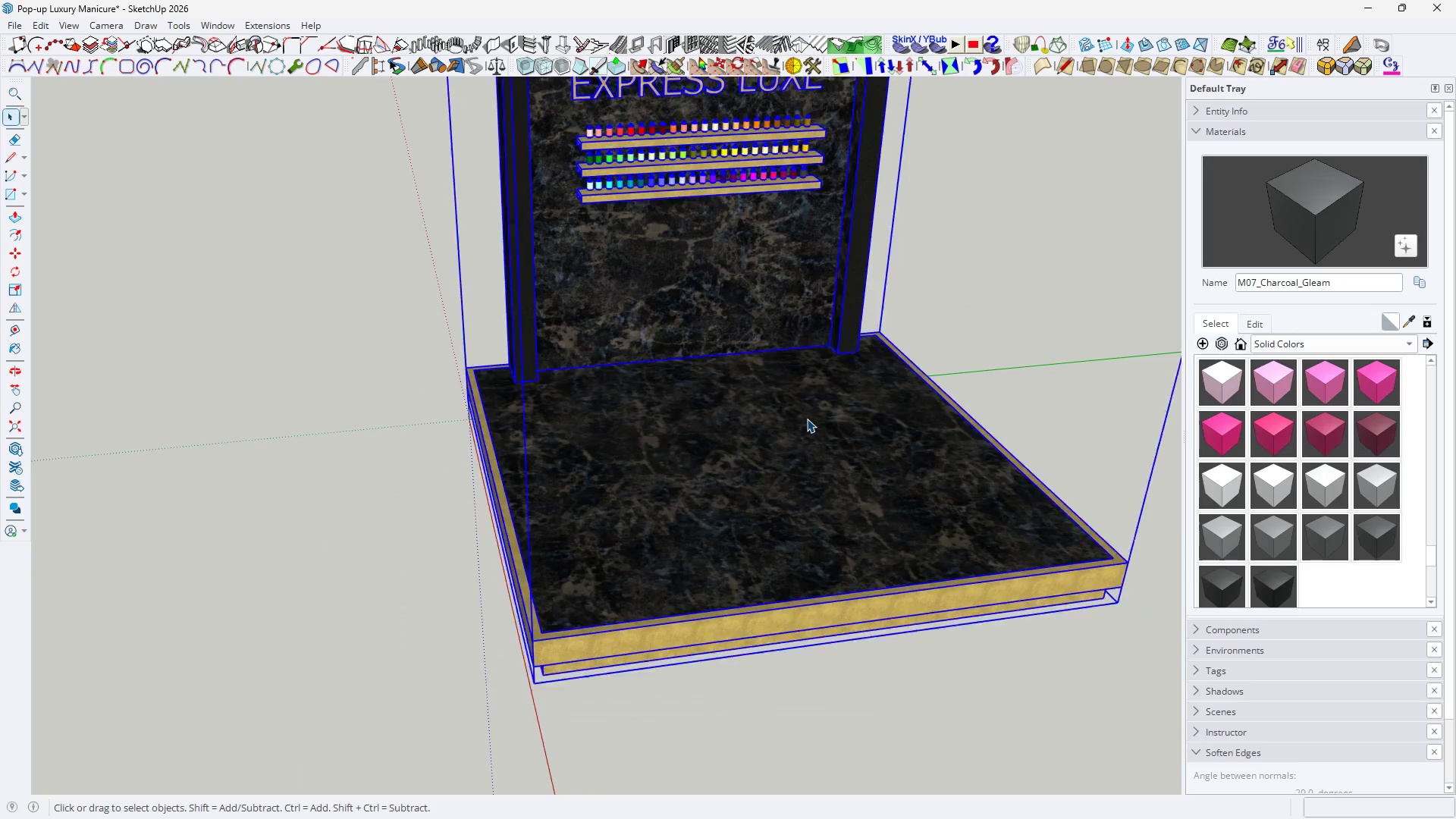 
triple_click([807, 419])
 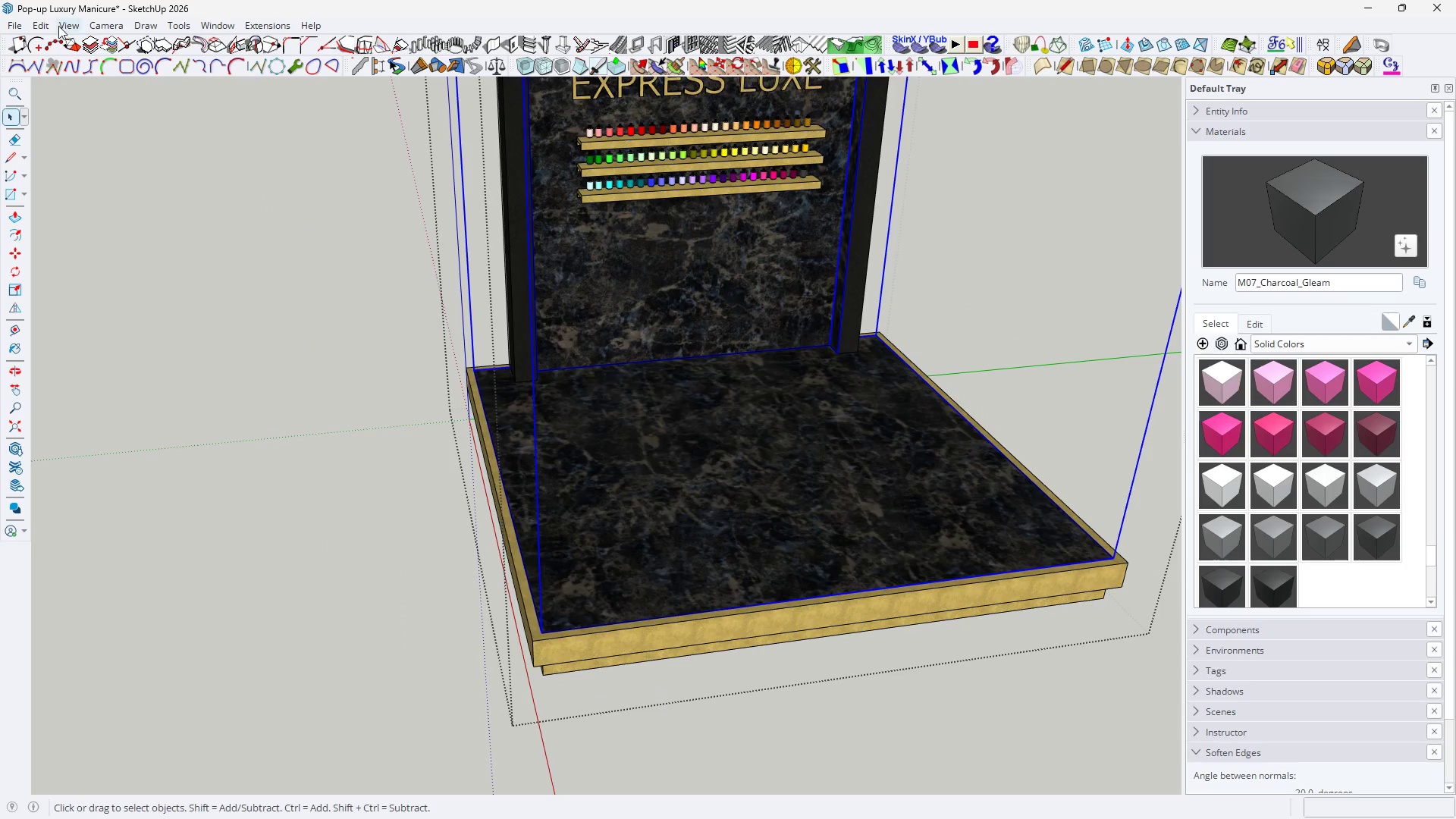 
left_click([50, 23])
 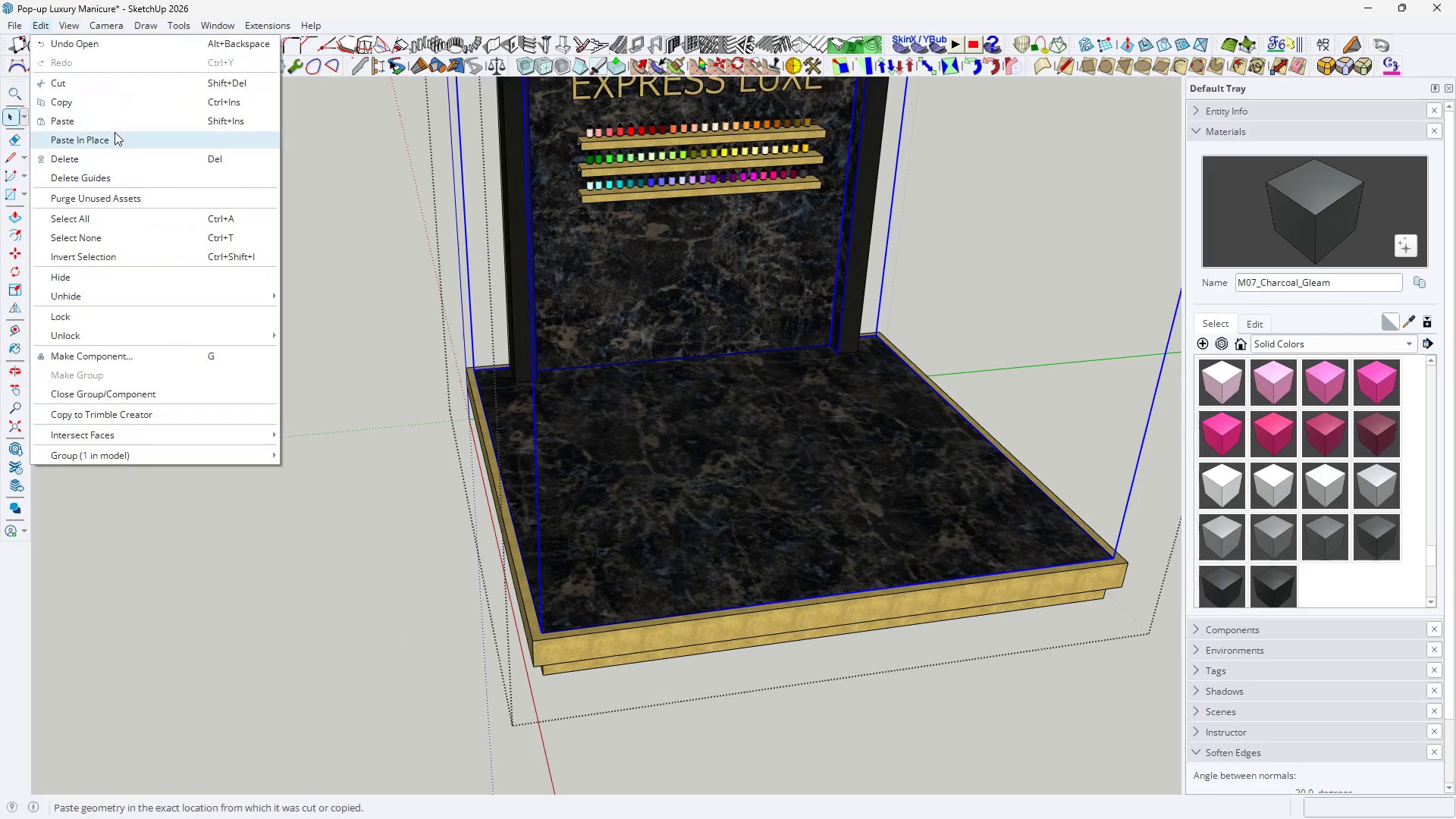 
left_click([115, 132])
 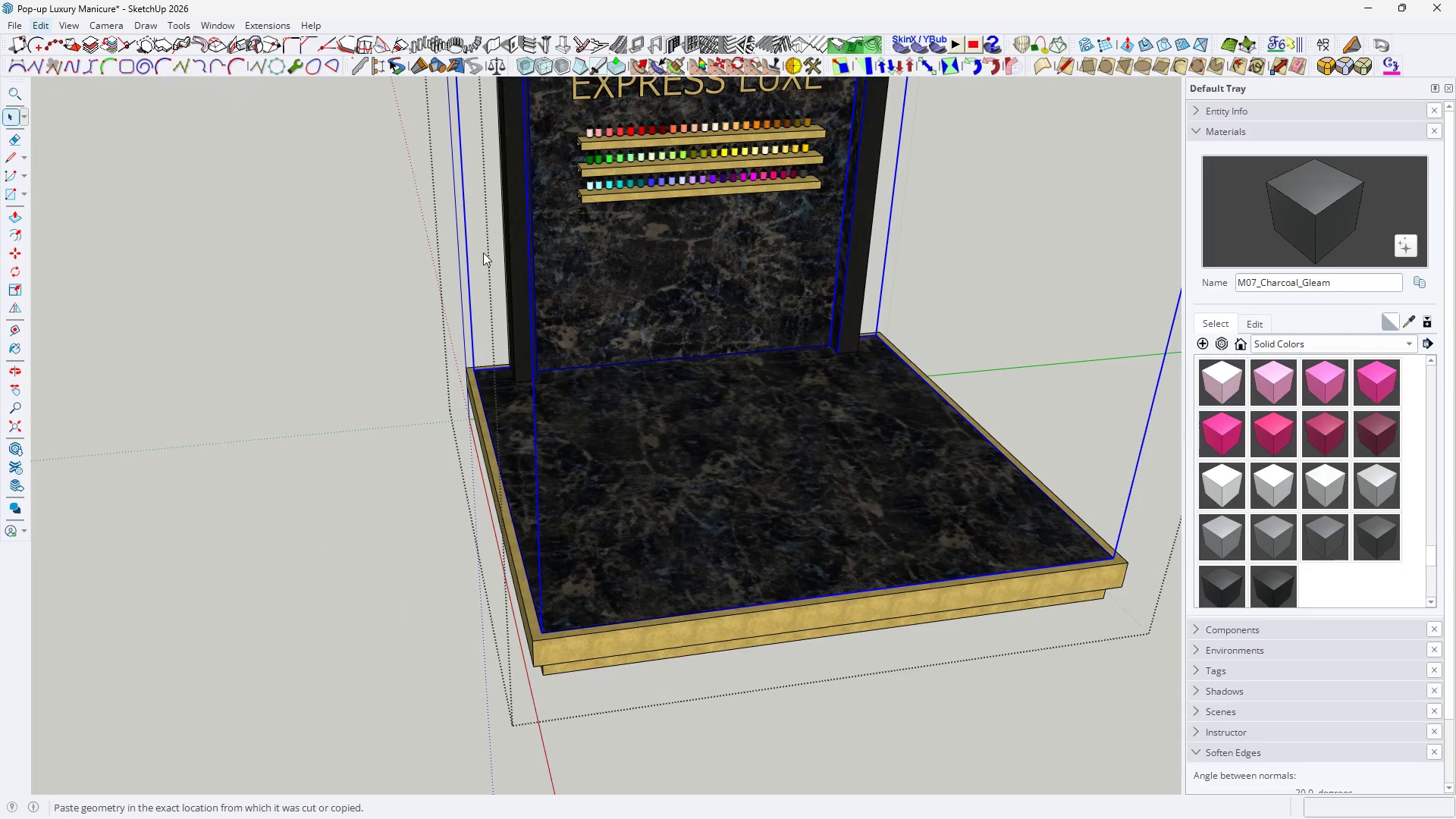 
scroll: coordinate [509, 285], scroll_direction: down, amount: 4.0
 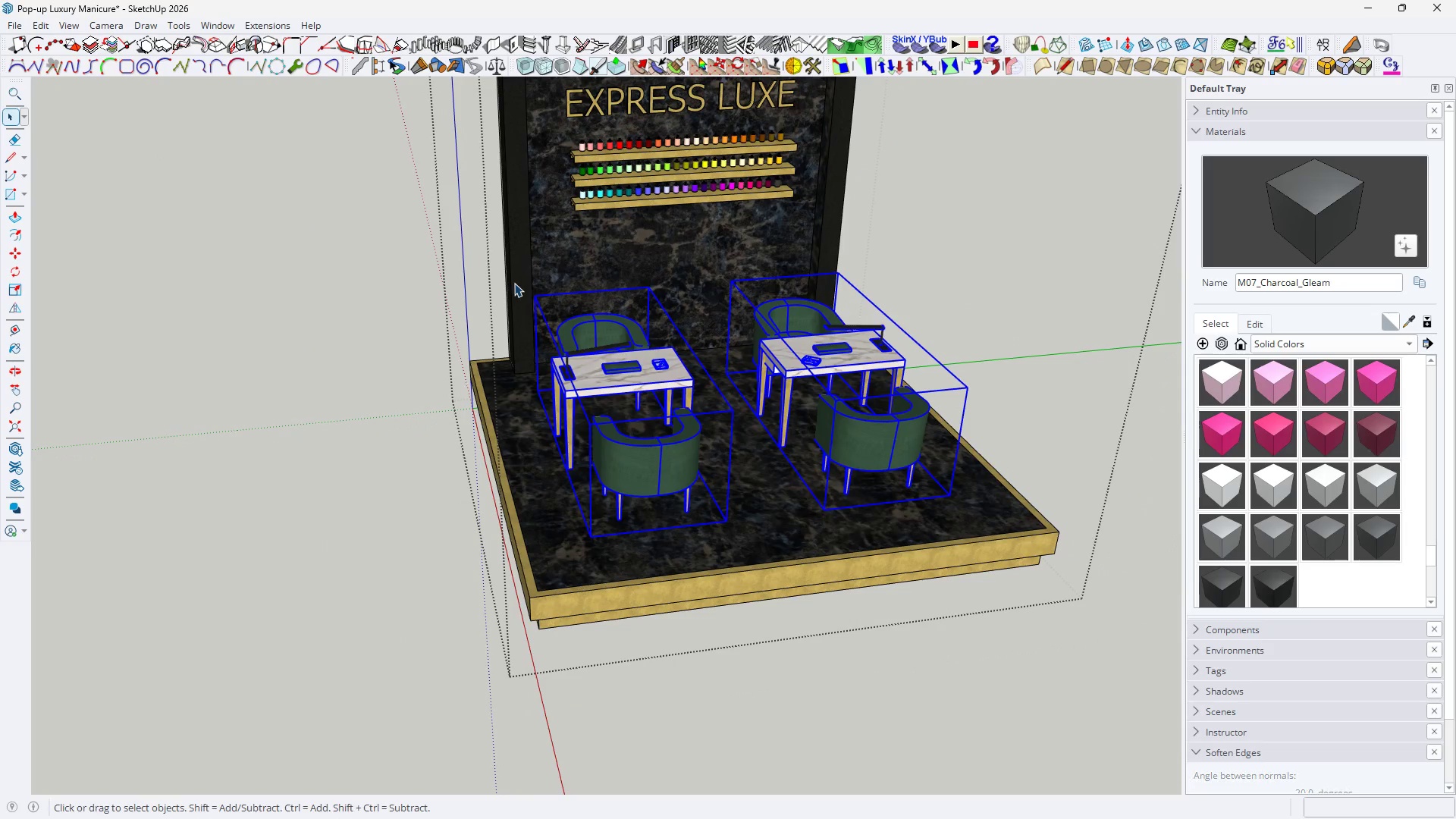 
key(Space)
 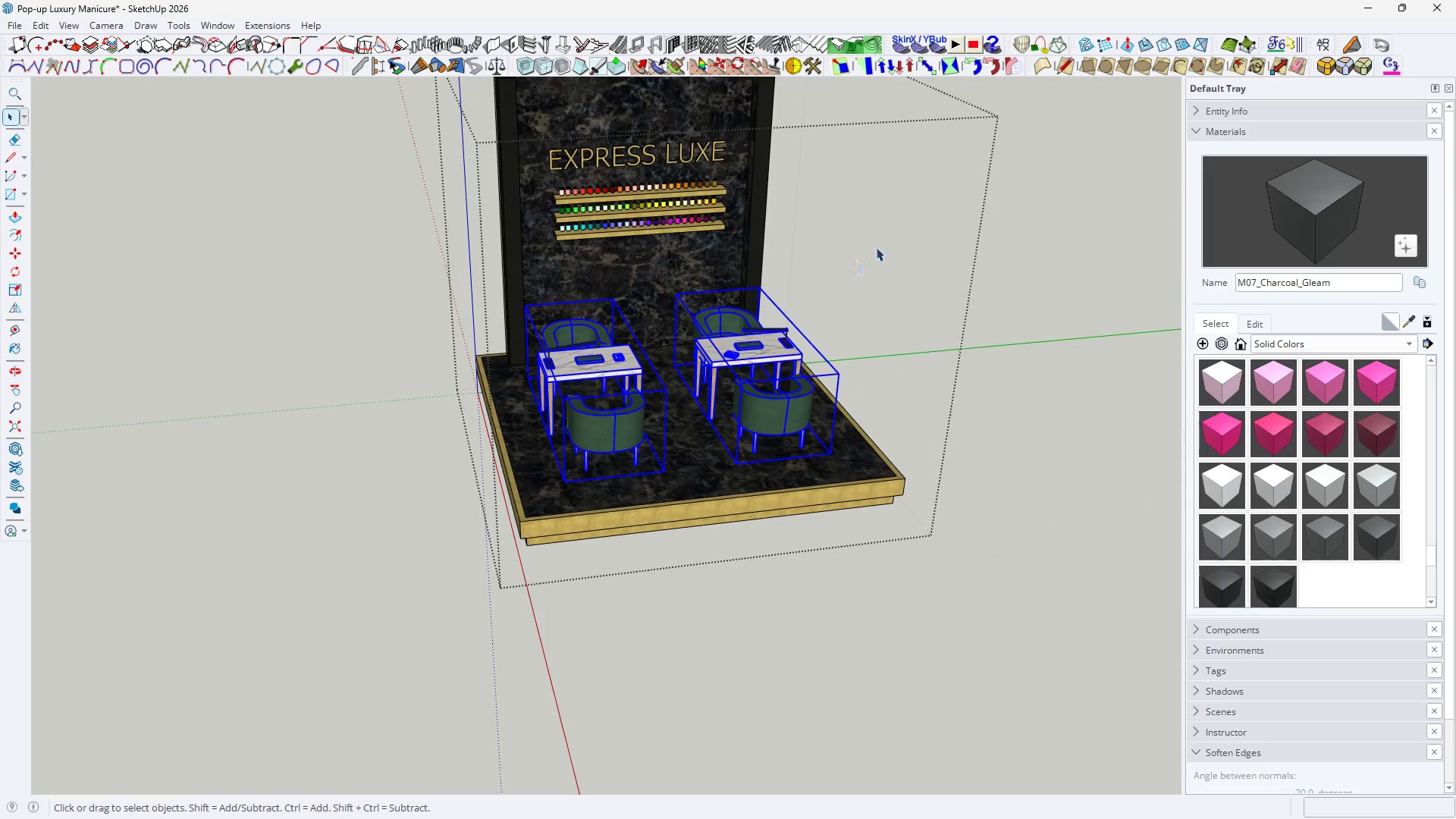 
scroll: coordinate [515, 399], scroll_direction: down, amount: 4.0
 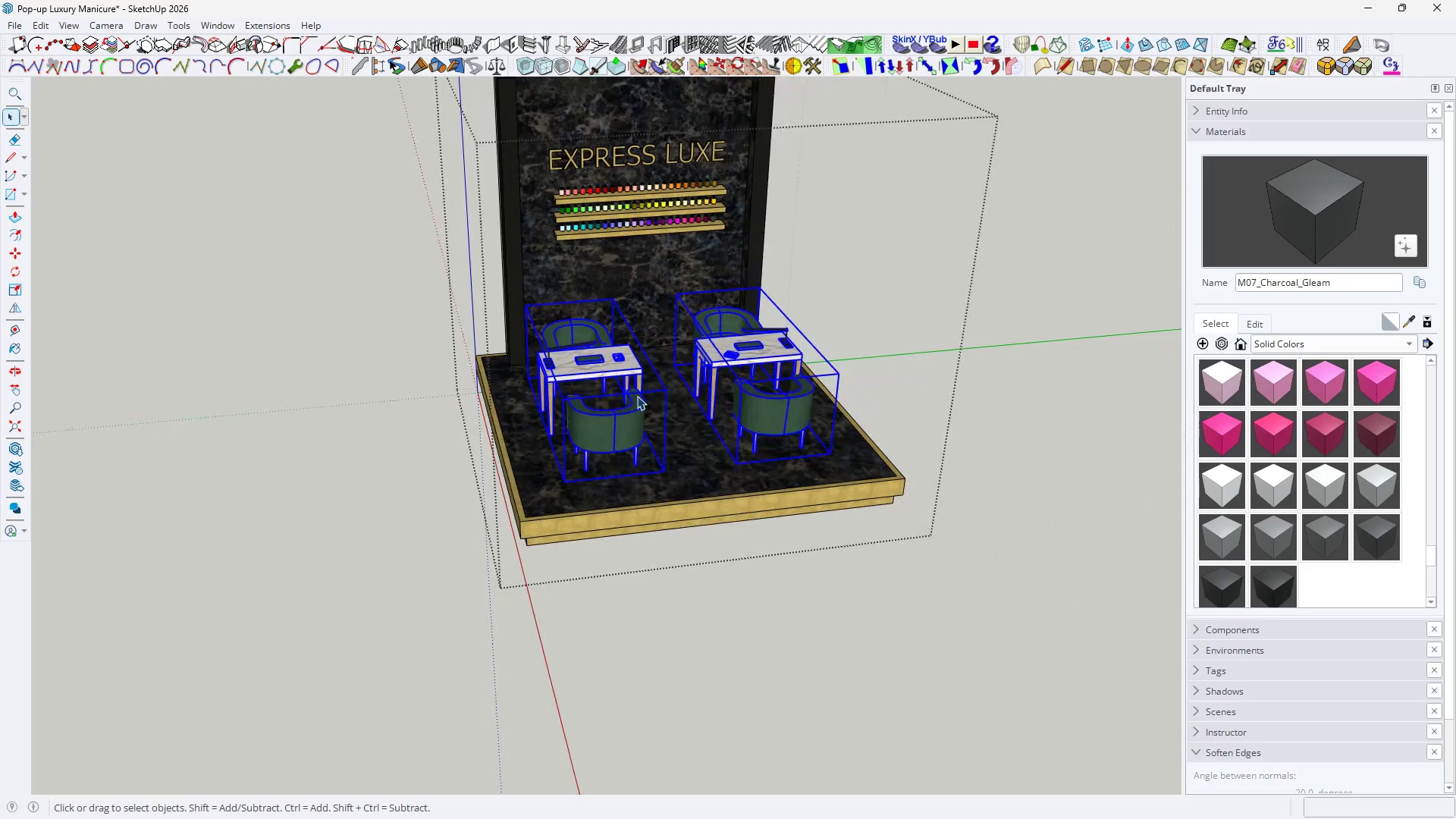 
double_click([876, 247])
 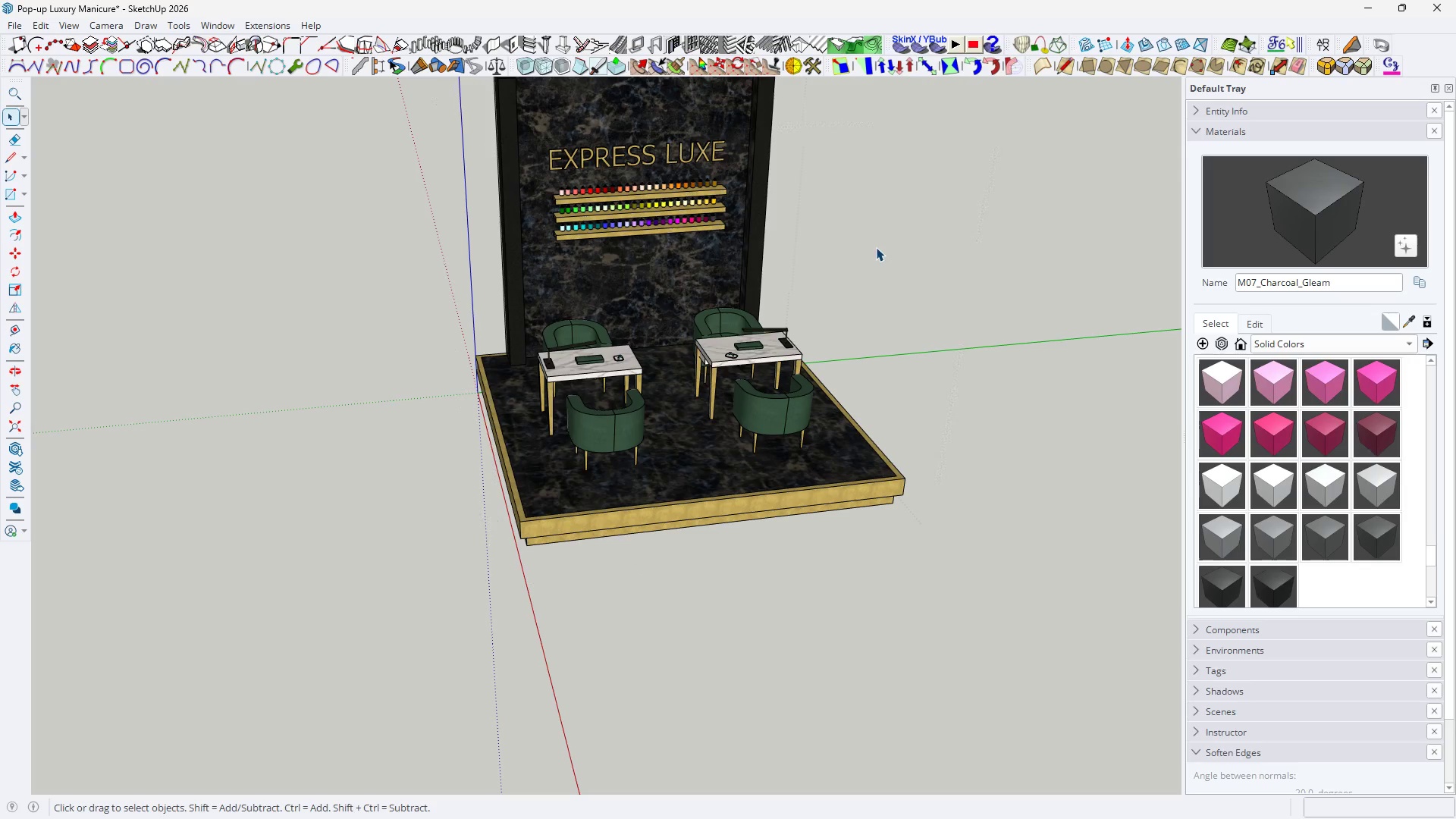 
triple_click([876, 247])
 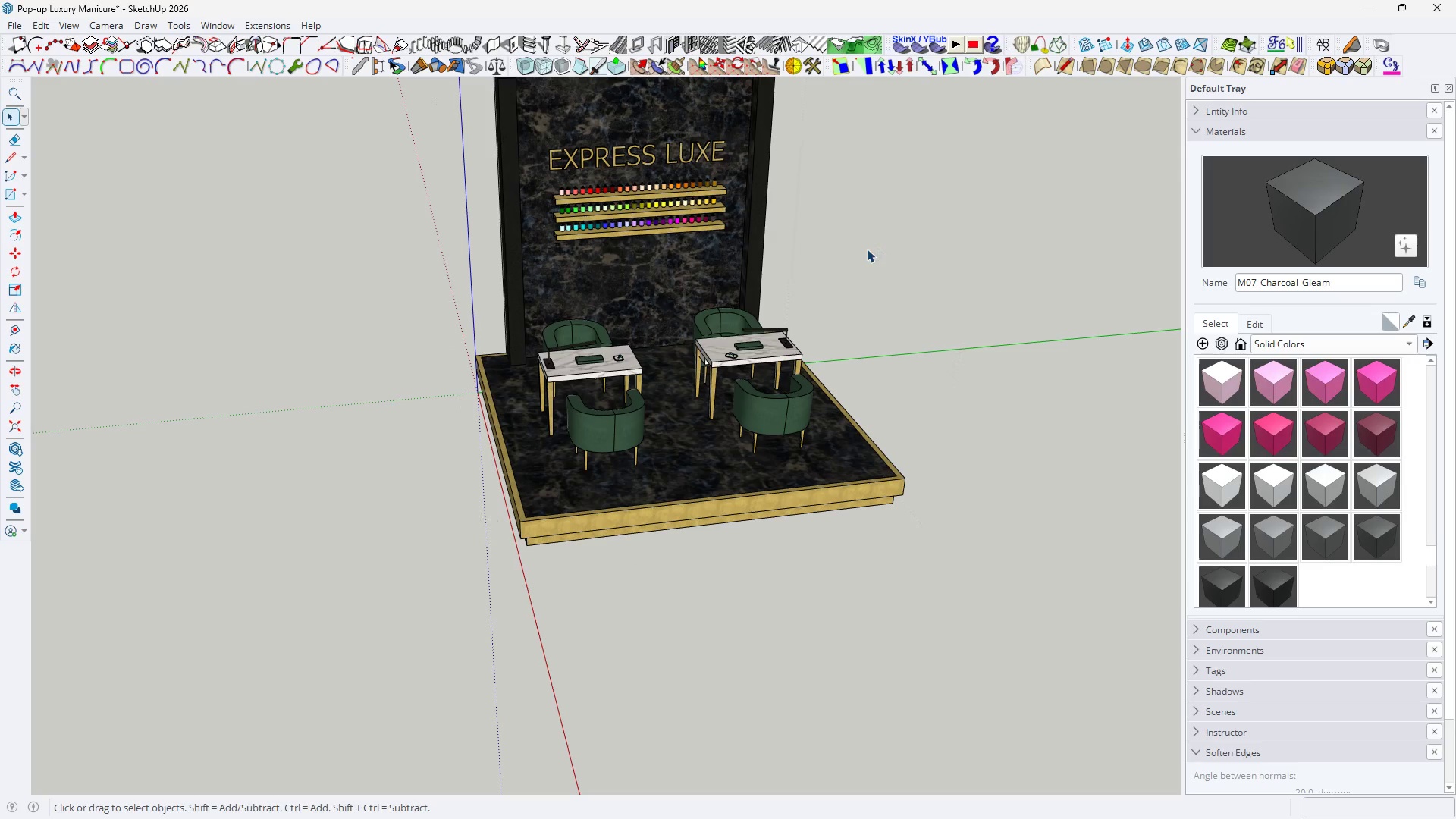 
type(HH)
 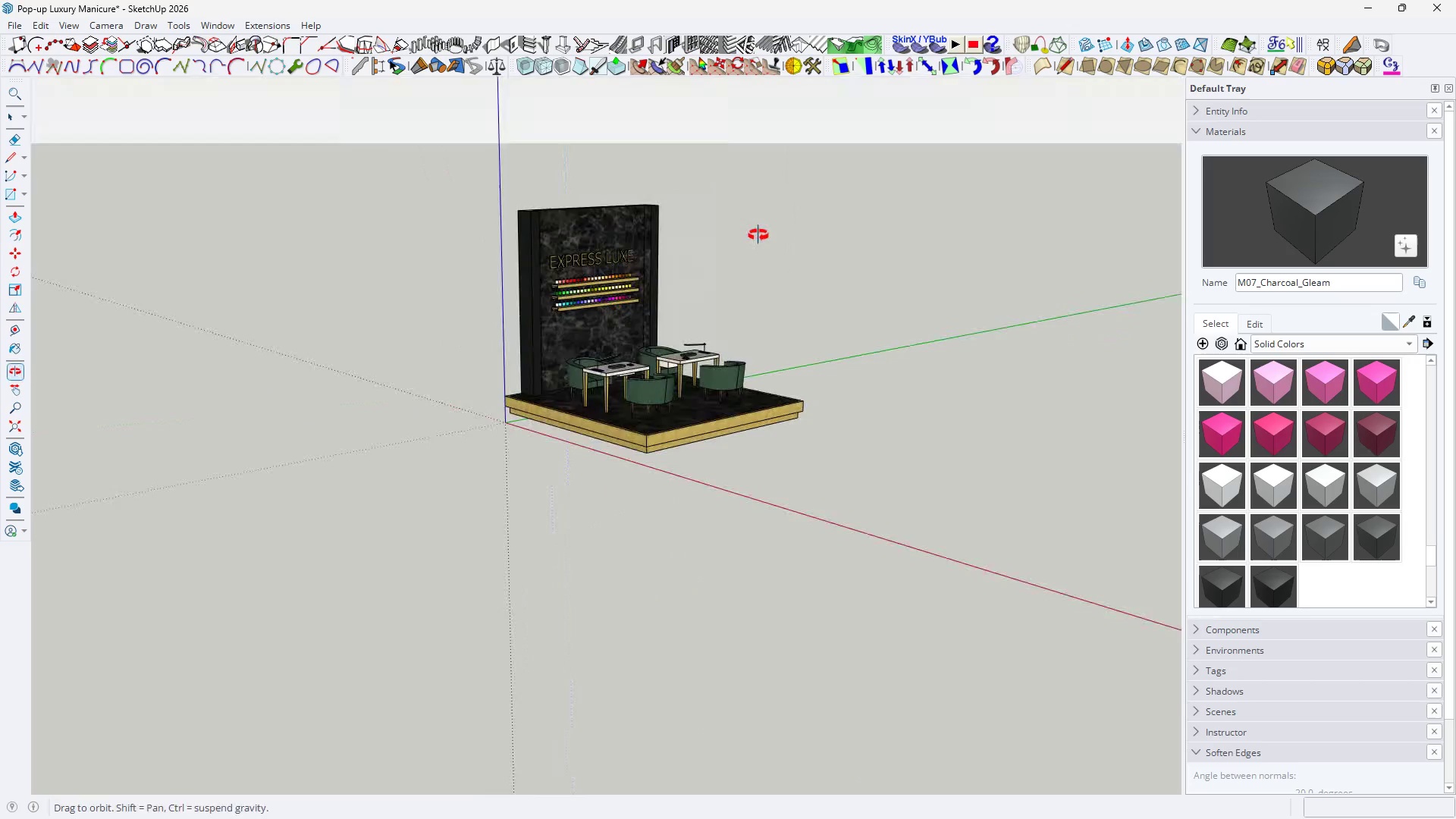 
scroll: coordinate [715, 379], scroll_direction: down, amount: 5.0
 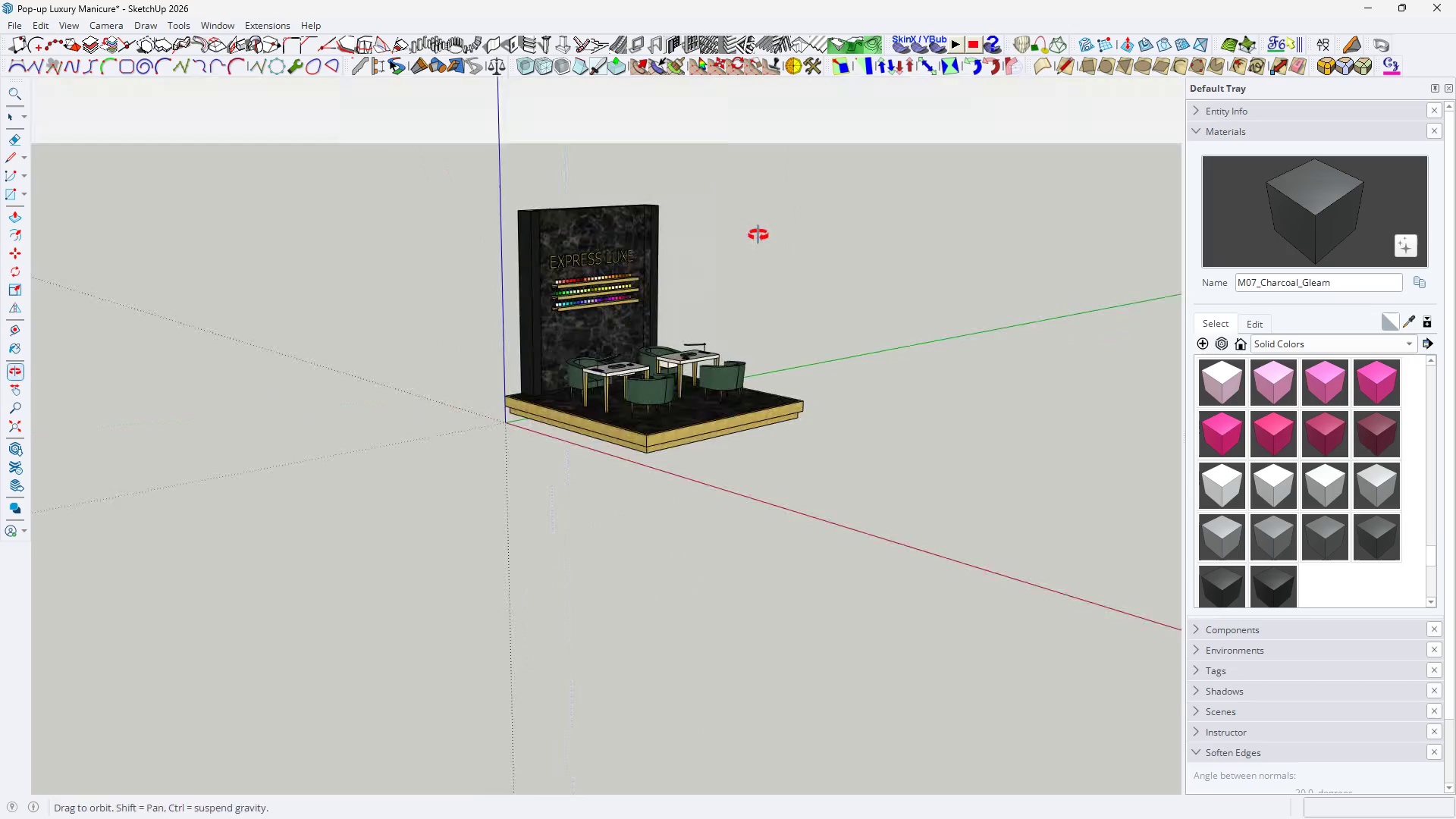 
type(HHH)
 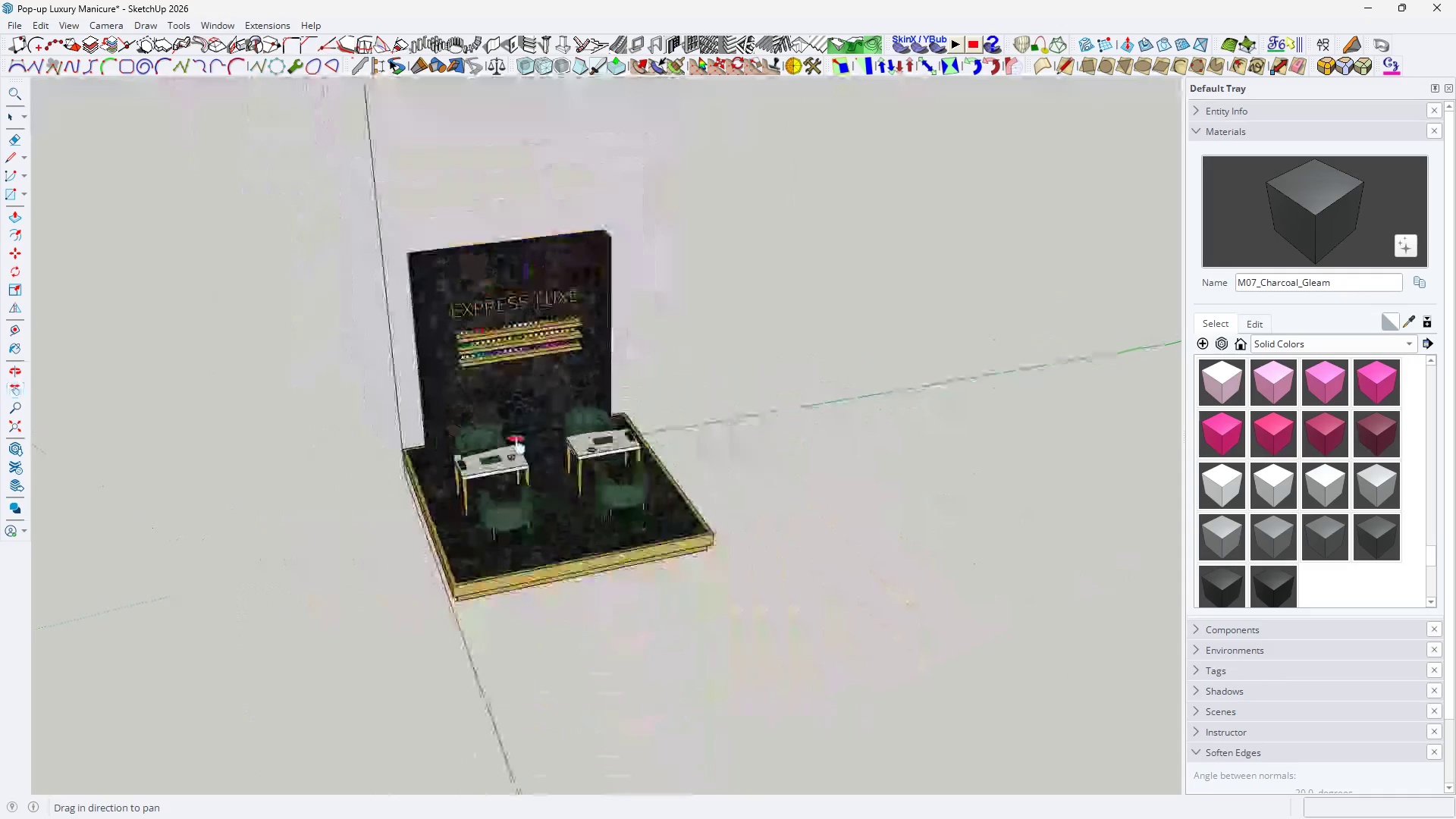 
scroll: coordinate [631, 349], scroll_direction: up, amount: 10.0
 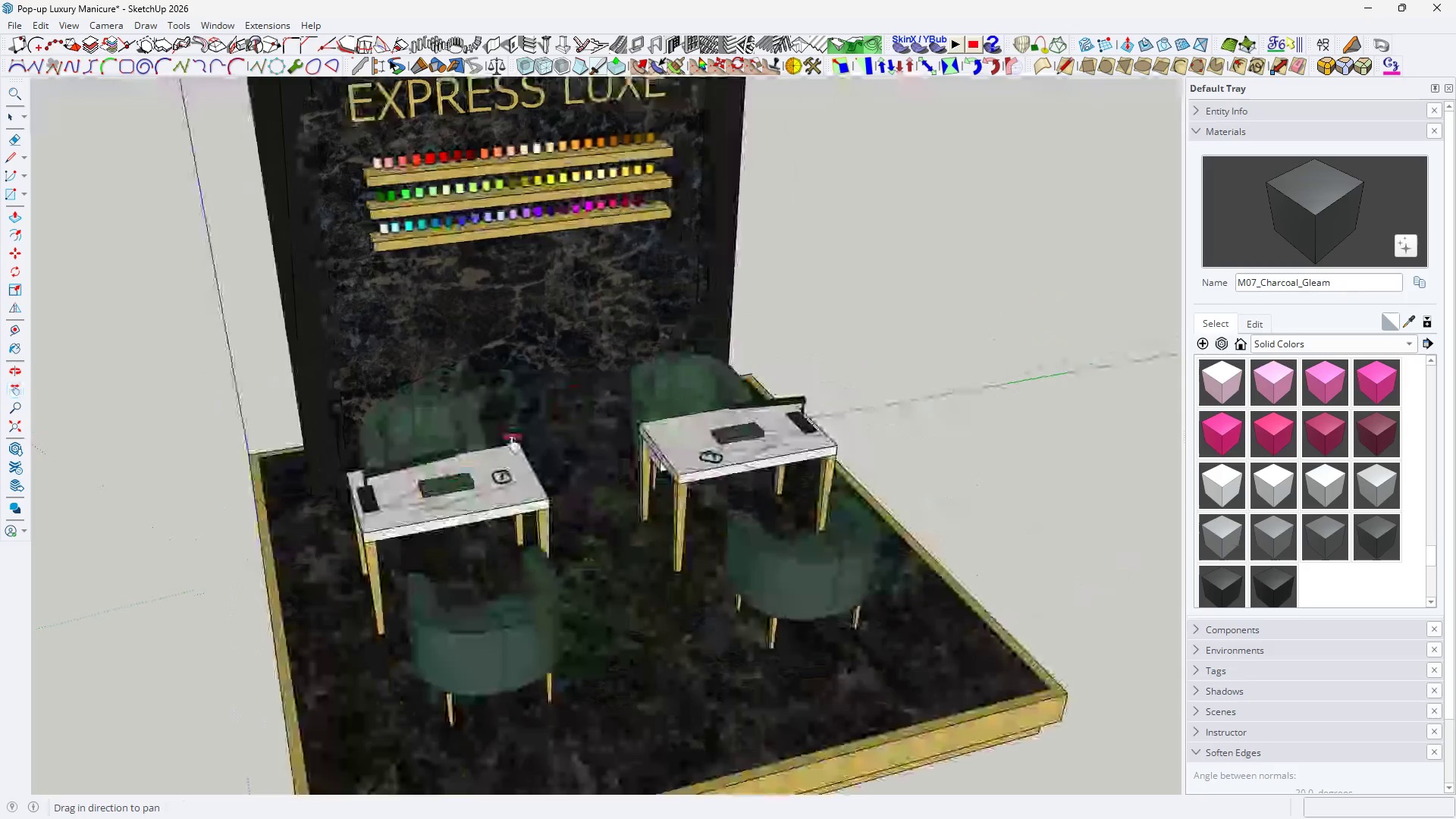 
key(H)
 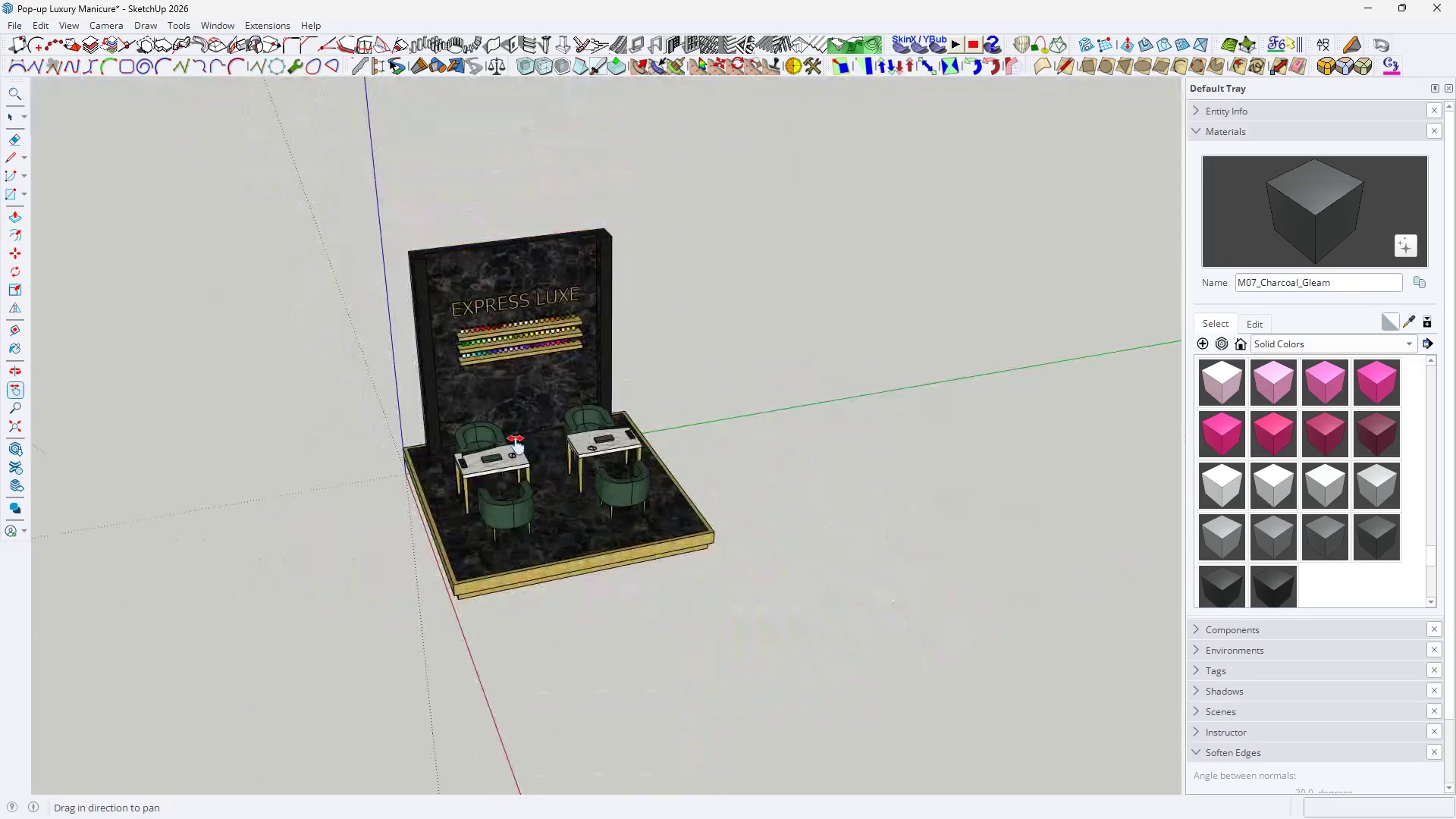 
left_click_drag(start_coordinate=[515, 447], to_coordinate=[552, 475])
 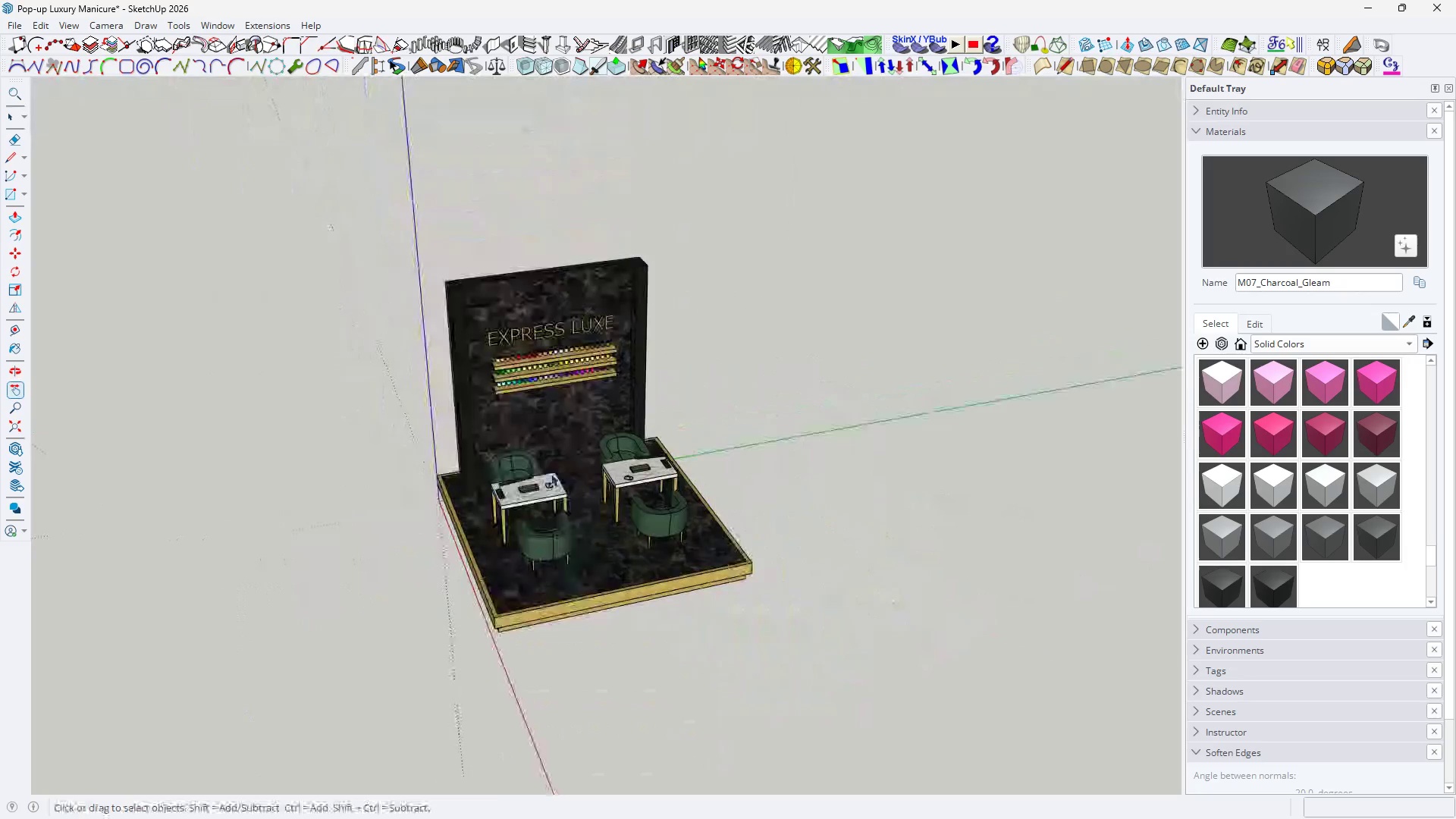 
scroll: coordinate [517, 445], scroll_direction: down, amount: 10.0
 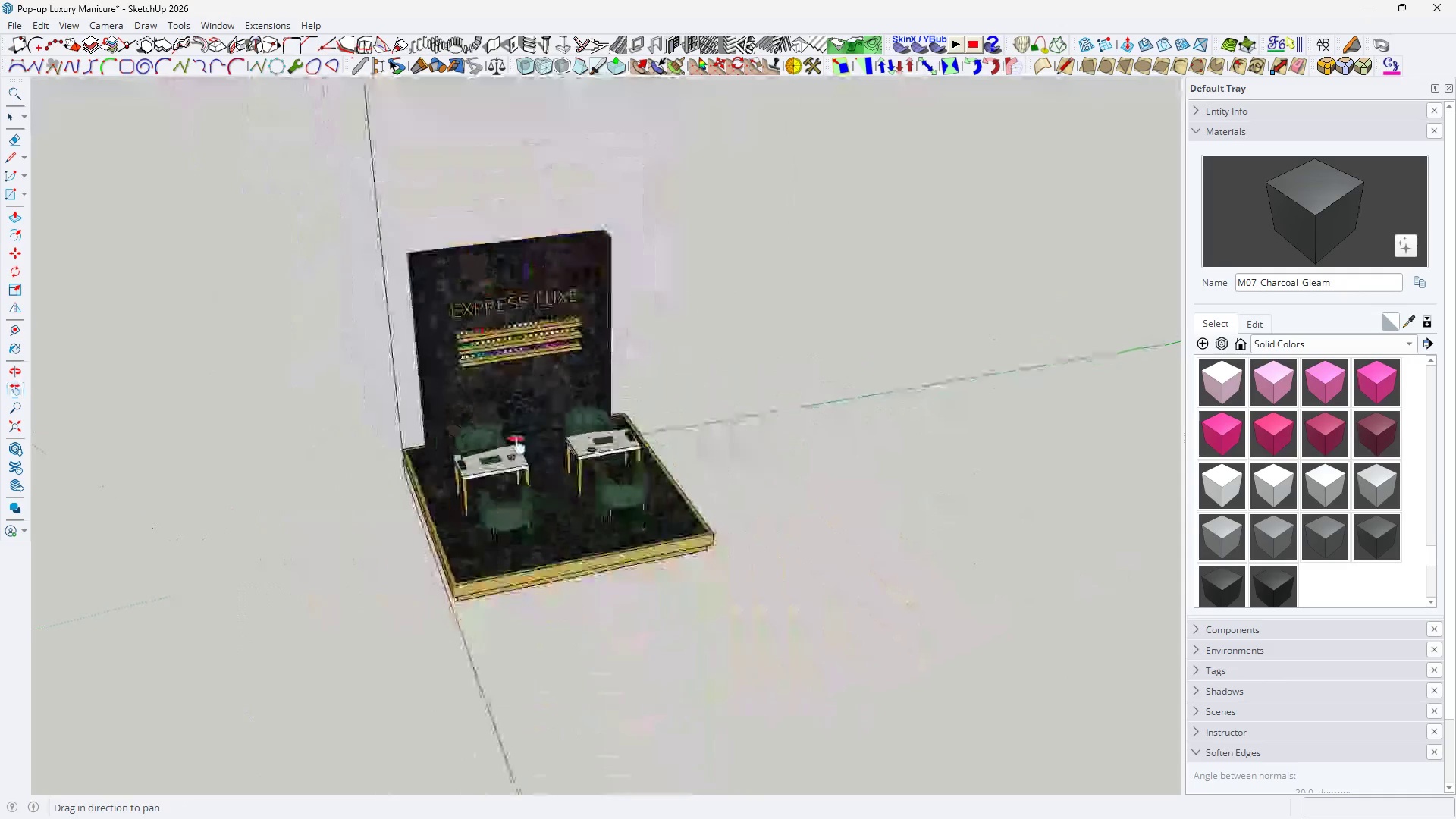 
key(Space)
 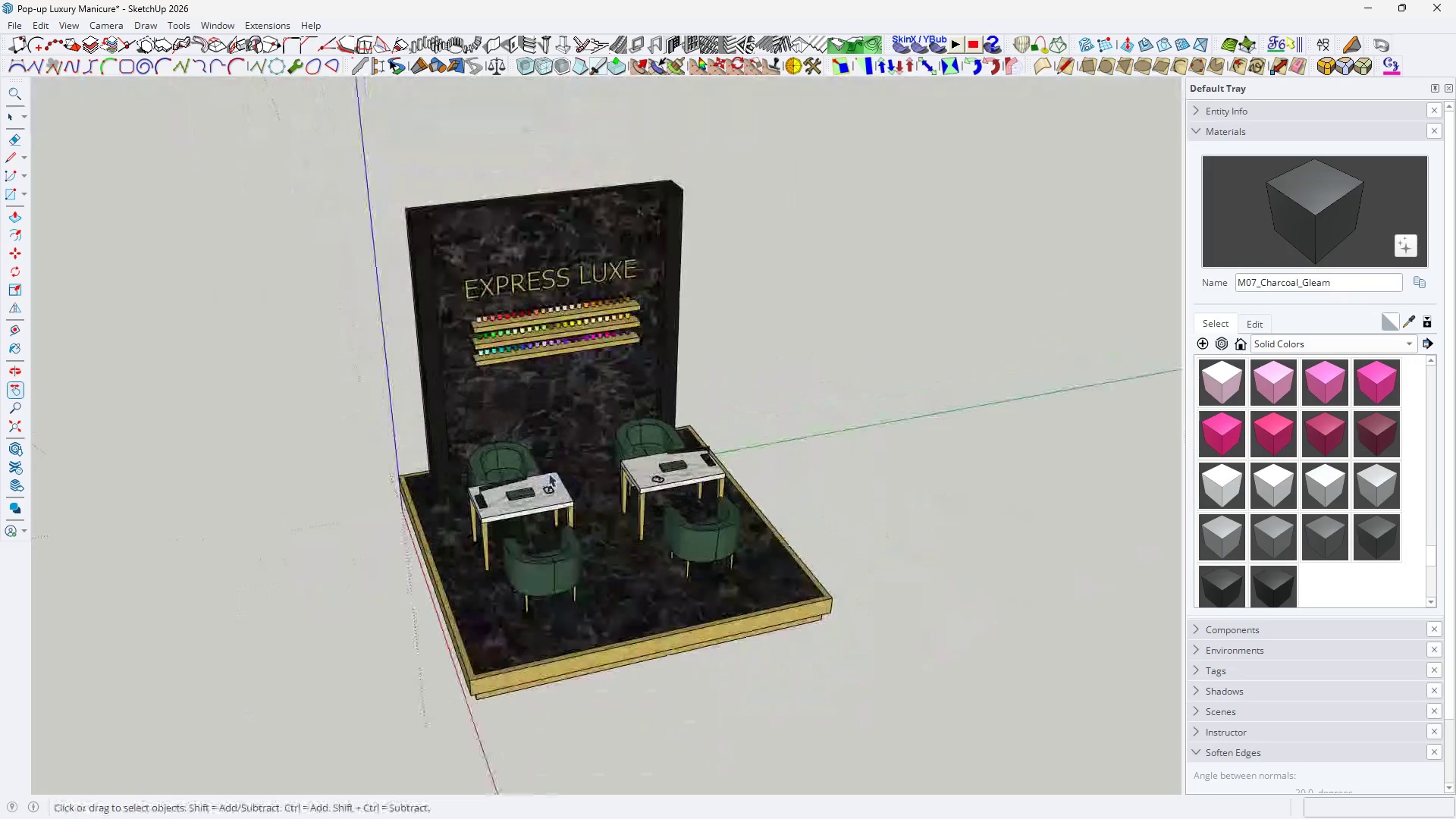 
left_click([547, 457])
 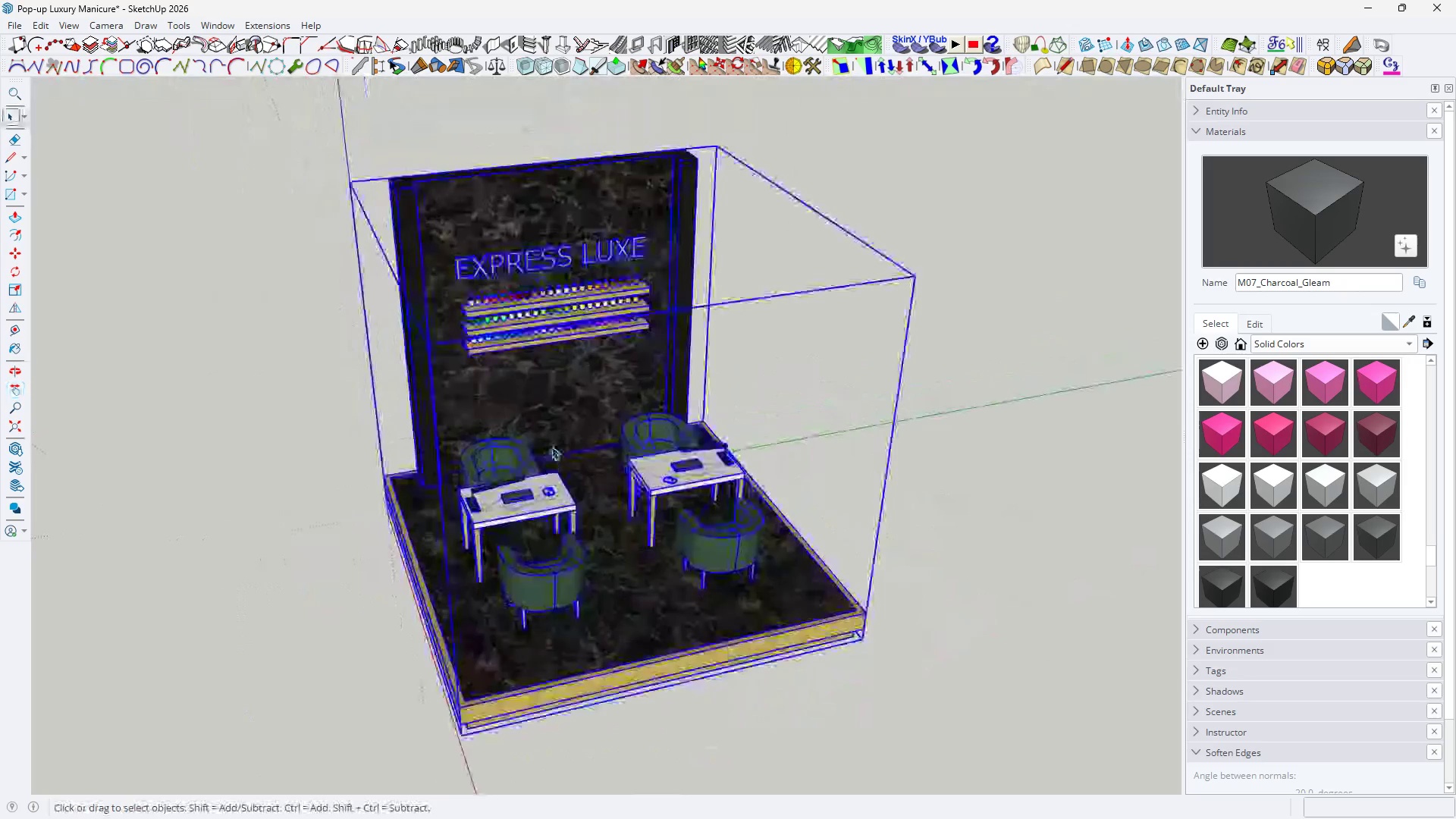 
key(H)
 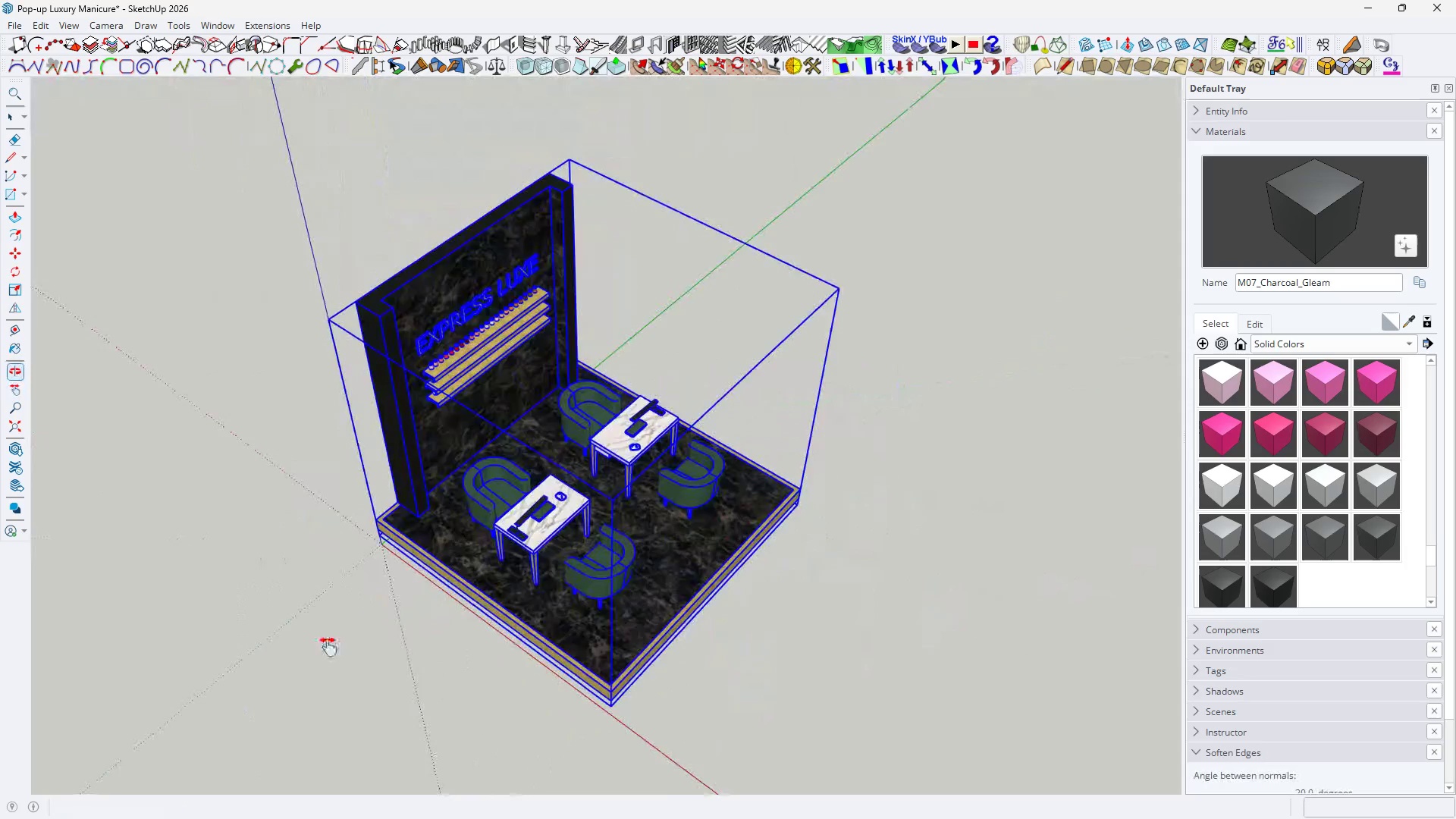 
scroll: coordinate [551, 446], scroll_direction: up, amount: 2.0
 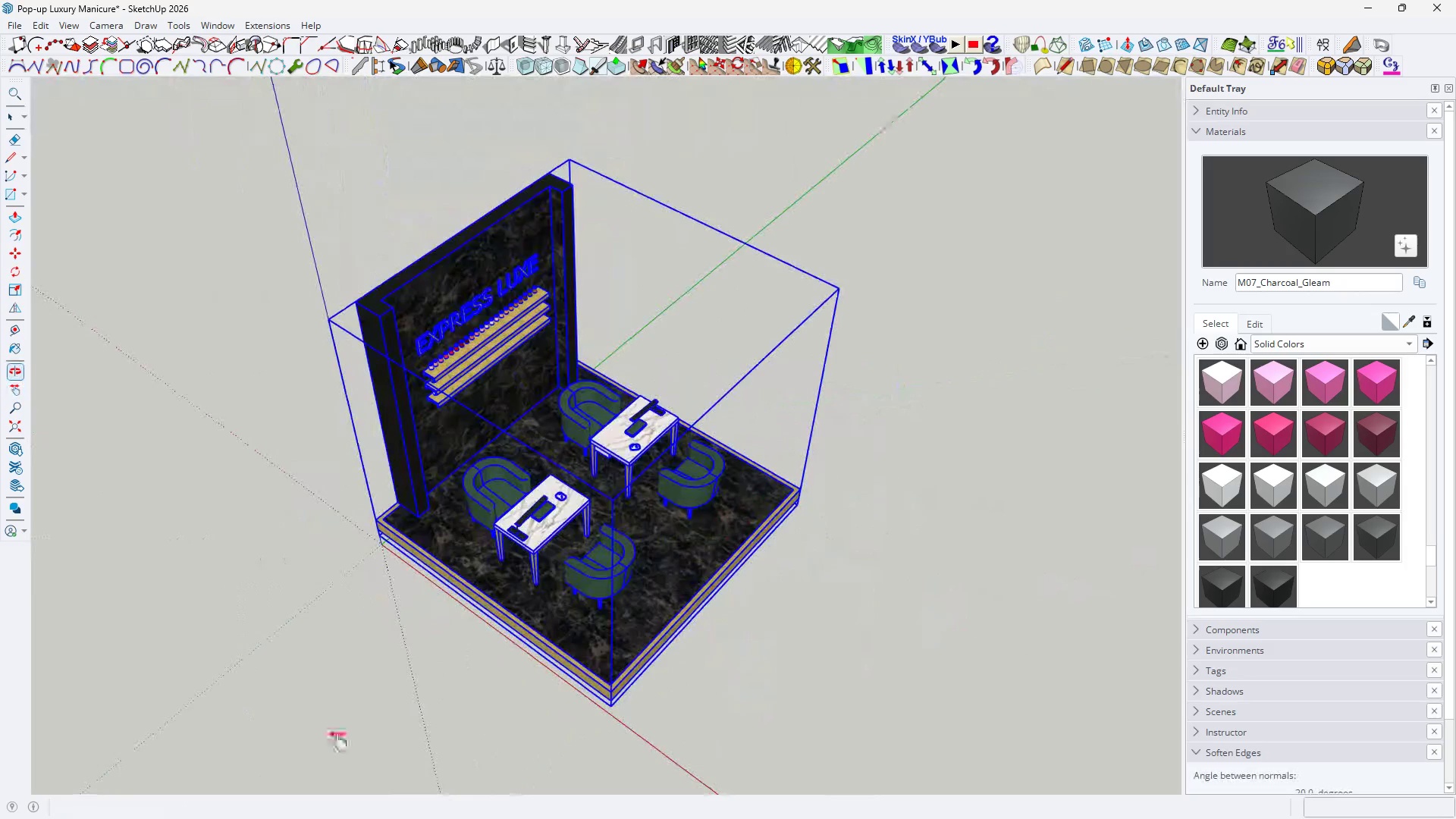 
type(HM)
 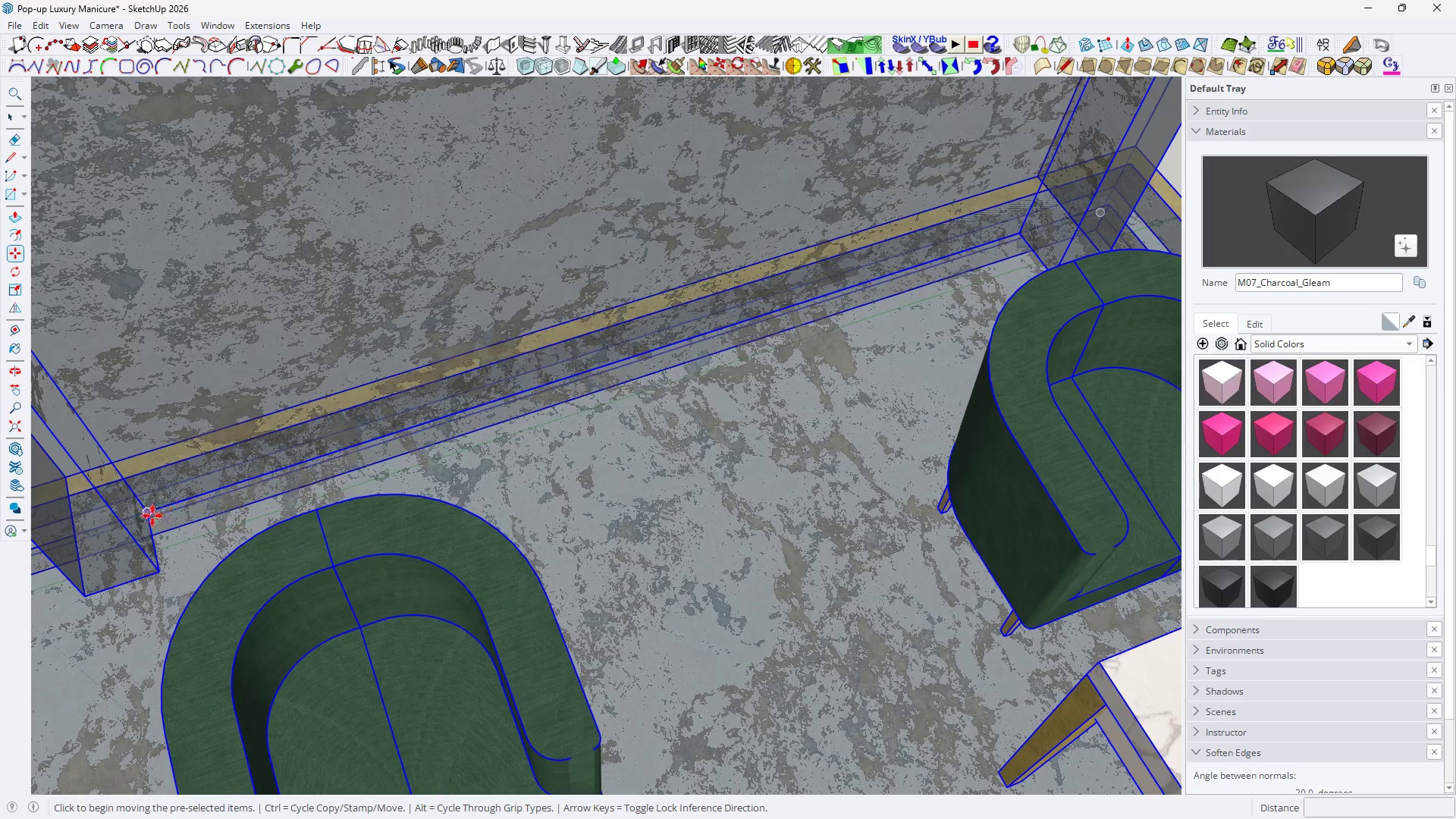 
scroll: coordinate [213, 525], scroll_direction: up, amount: 16.0
 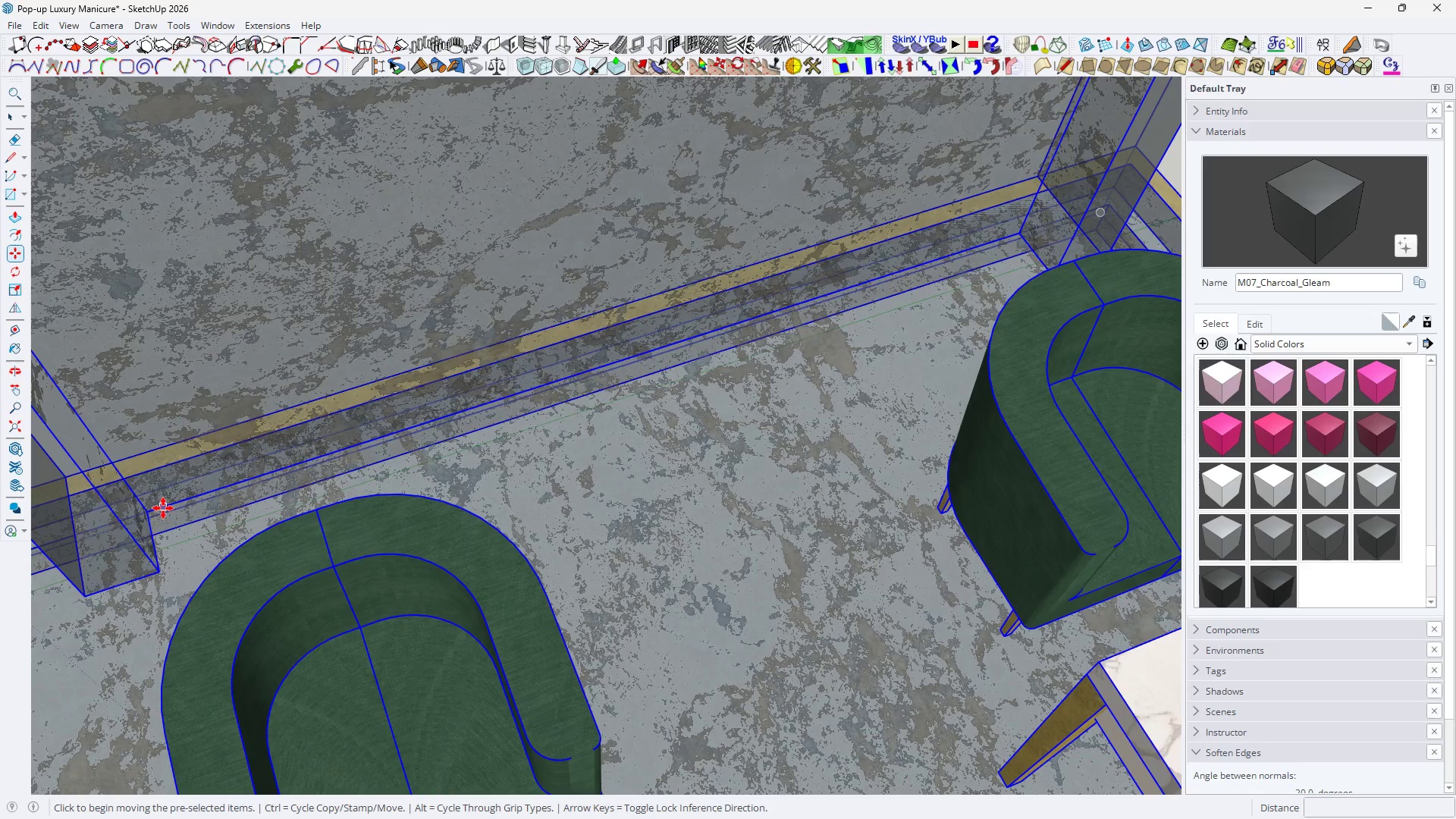 
left_click([153, 516])
 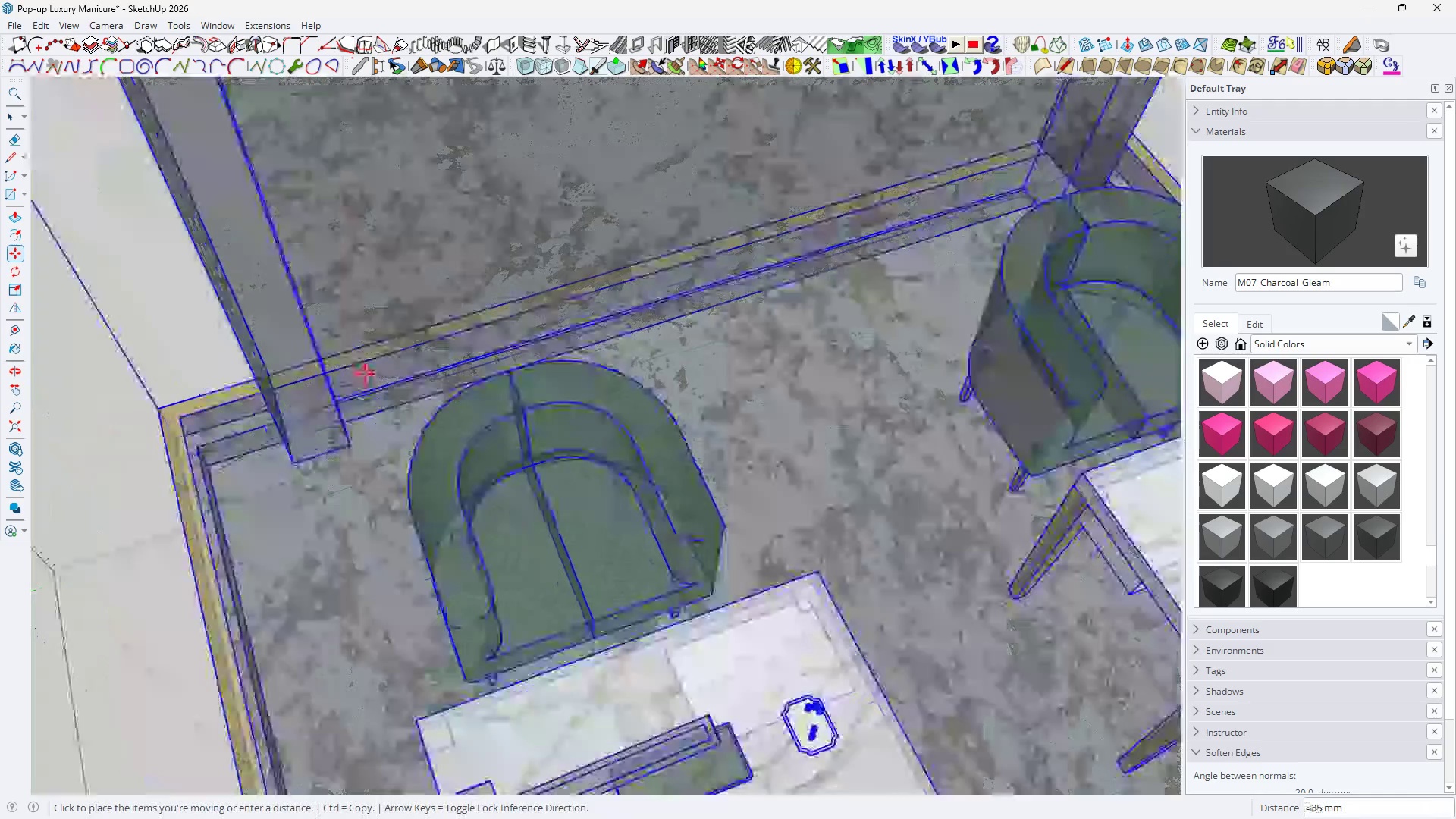 
key(K)
 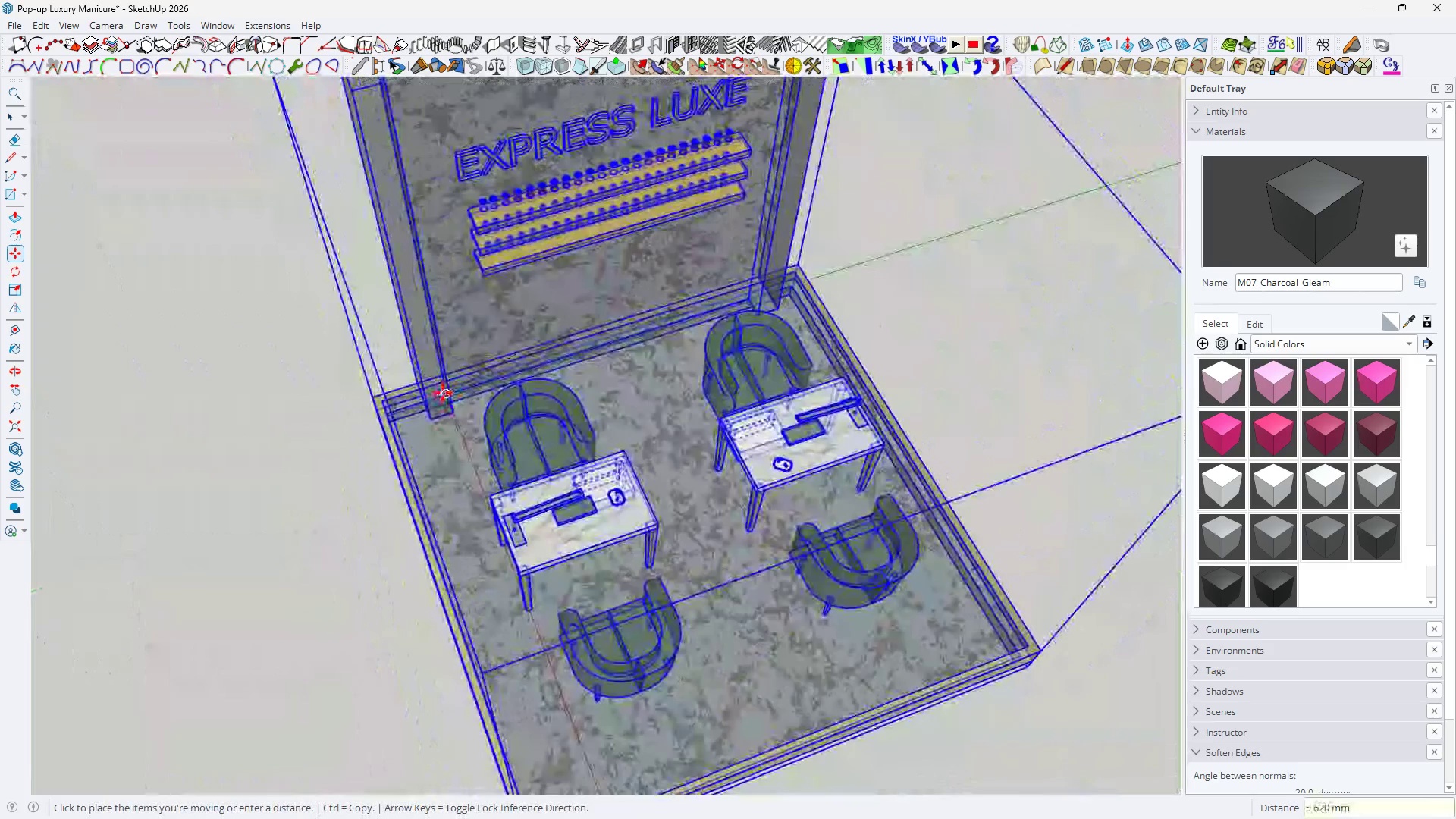 
scroll: coordinate [731, 243], scroll_direction: down, amount: 11.0
 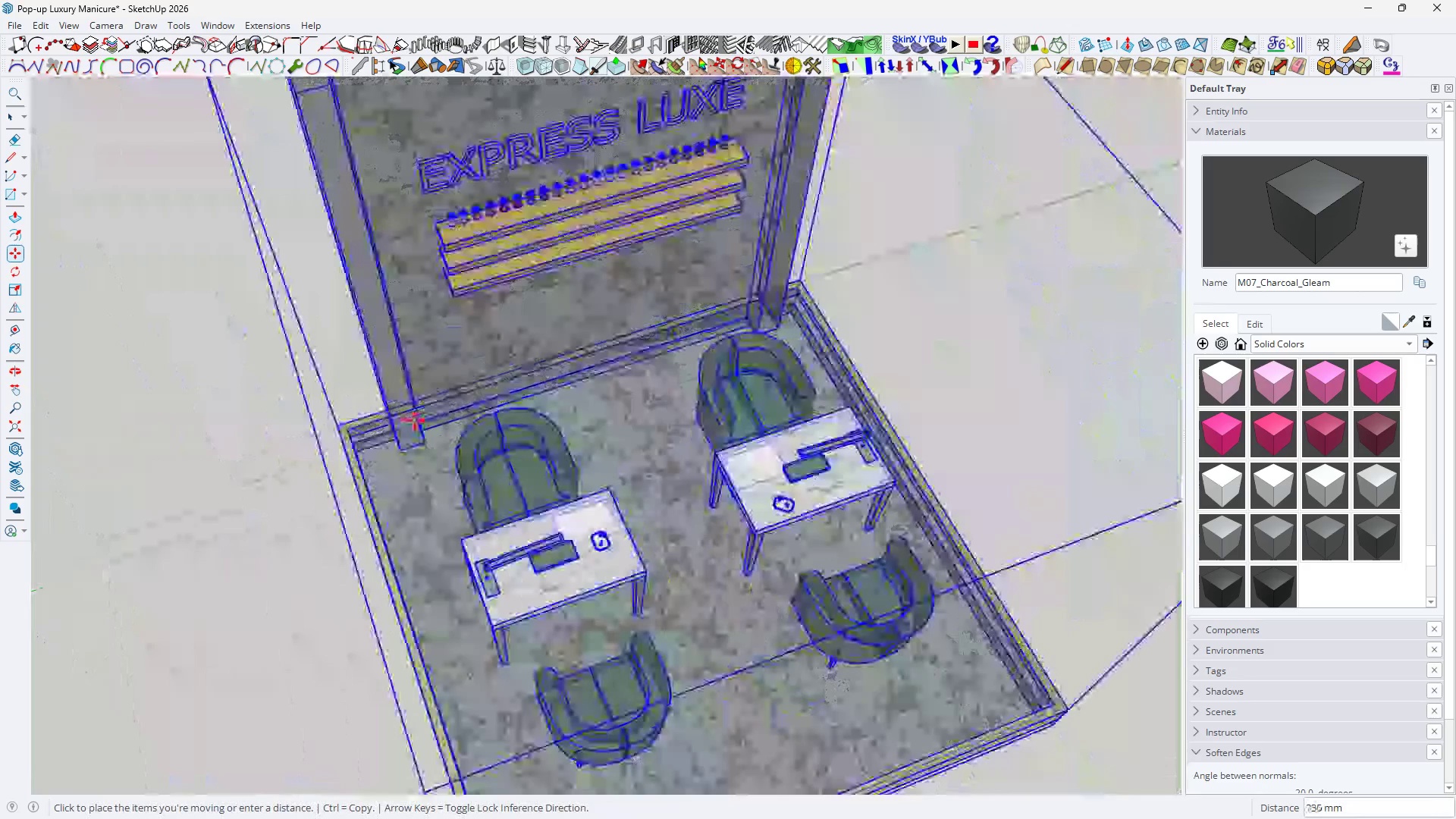 
key(K)
 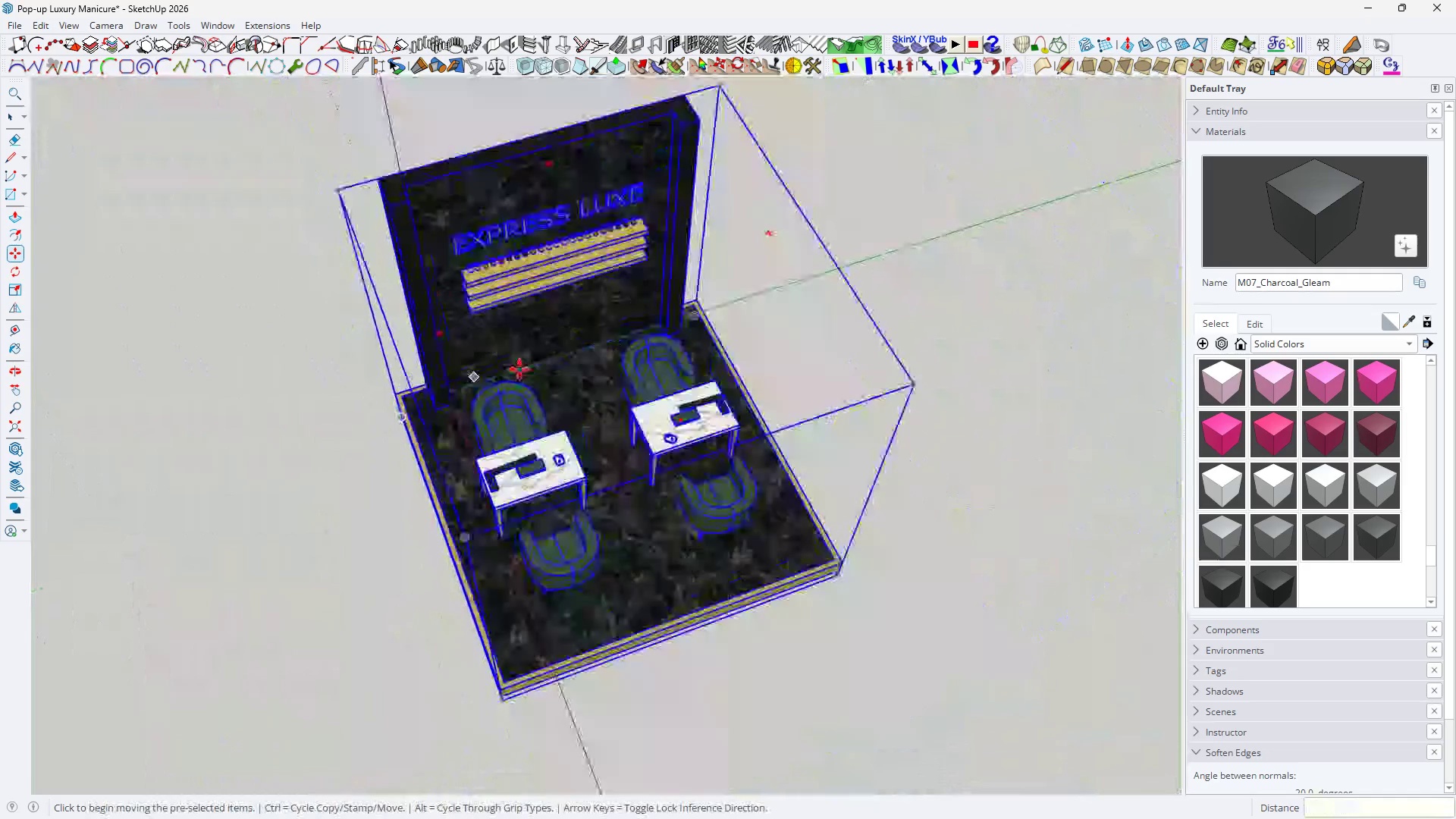 
key(Space)
 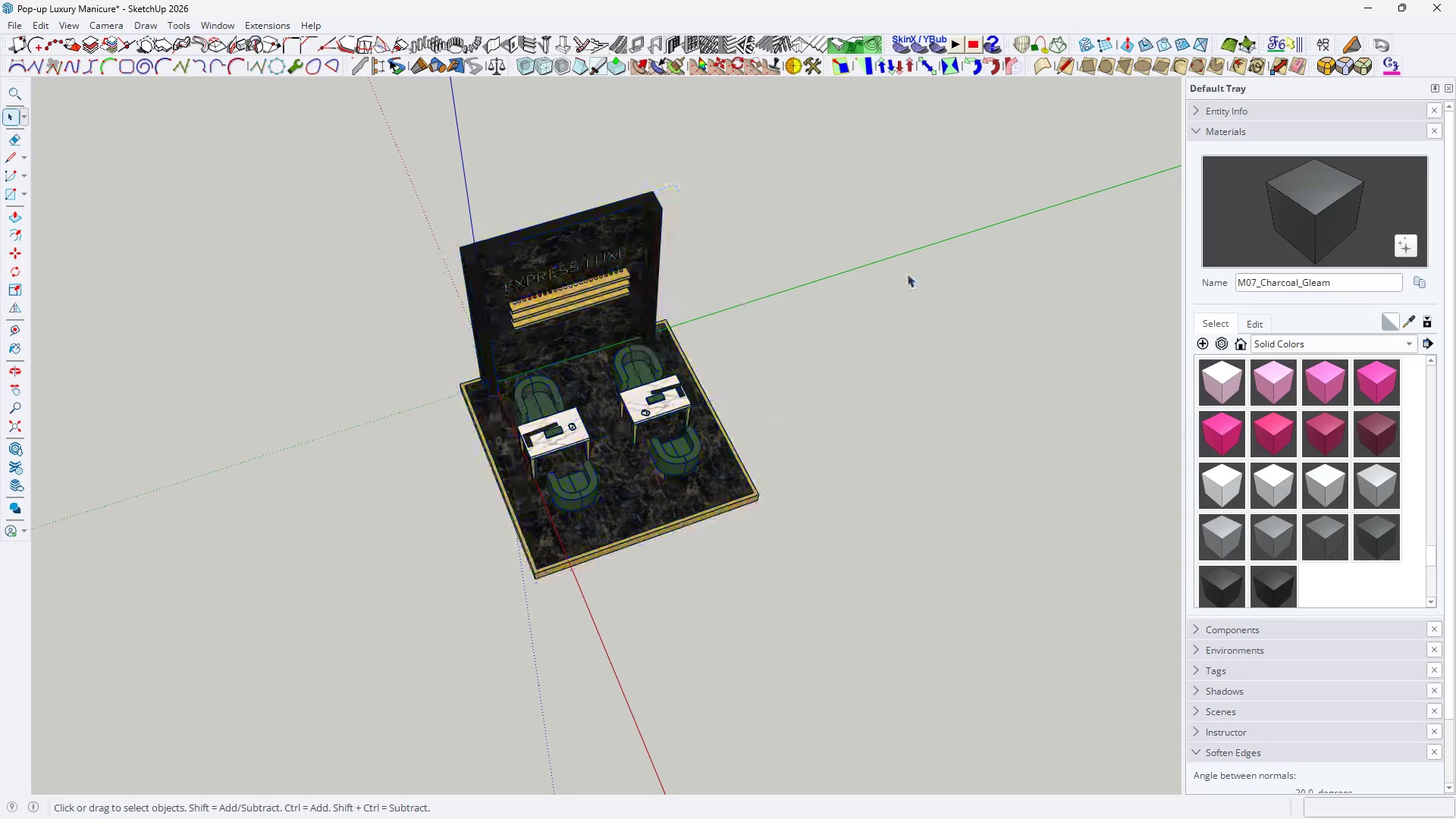 
double_click([907, 274])
 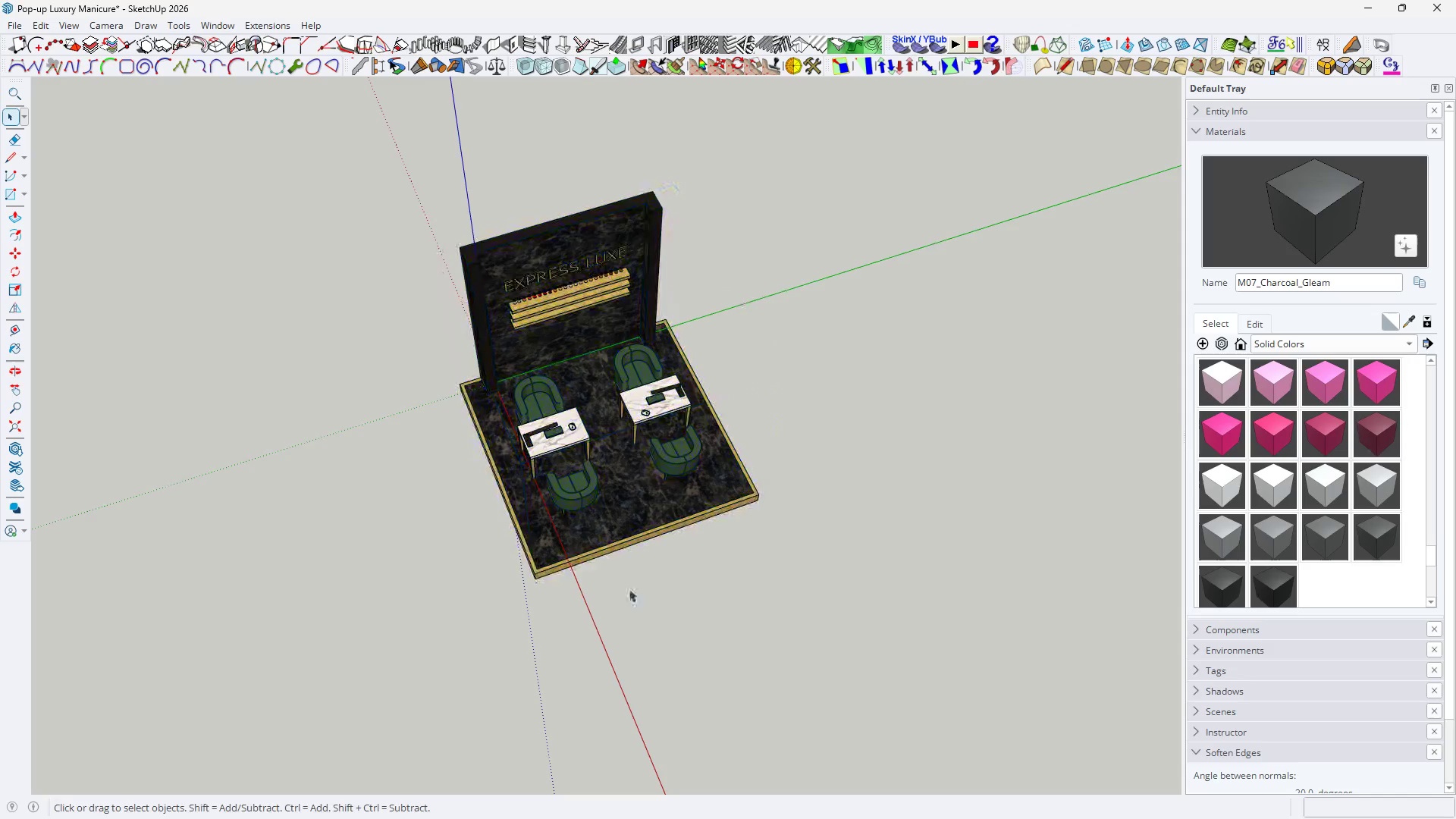 
scroll: coordinate [605, 365], scroll_direction: down, amount: 8.0
 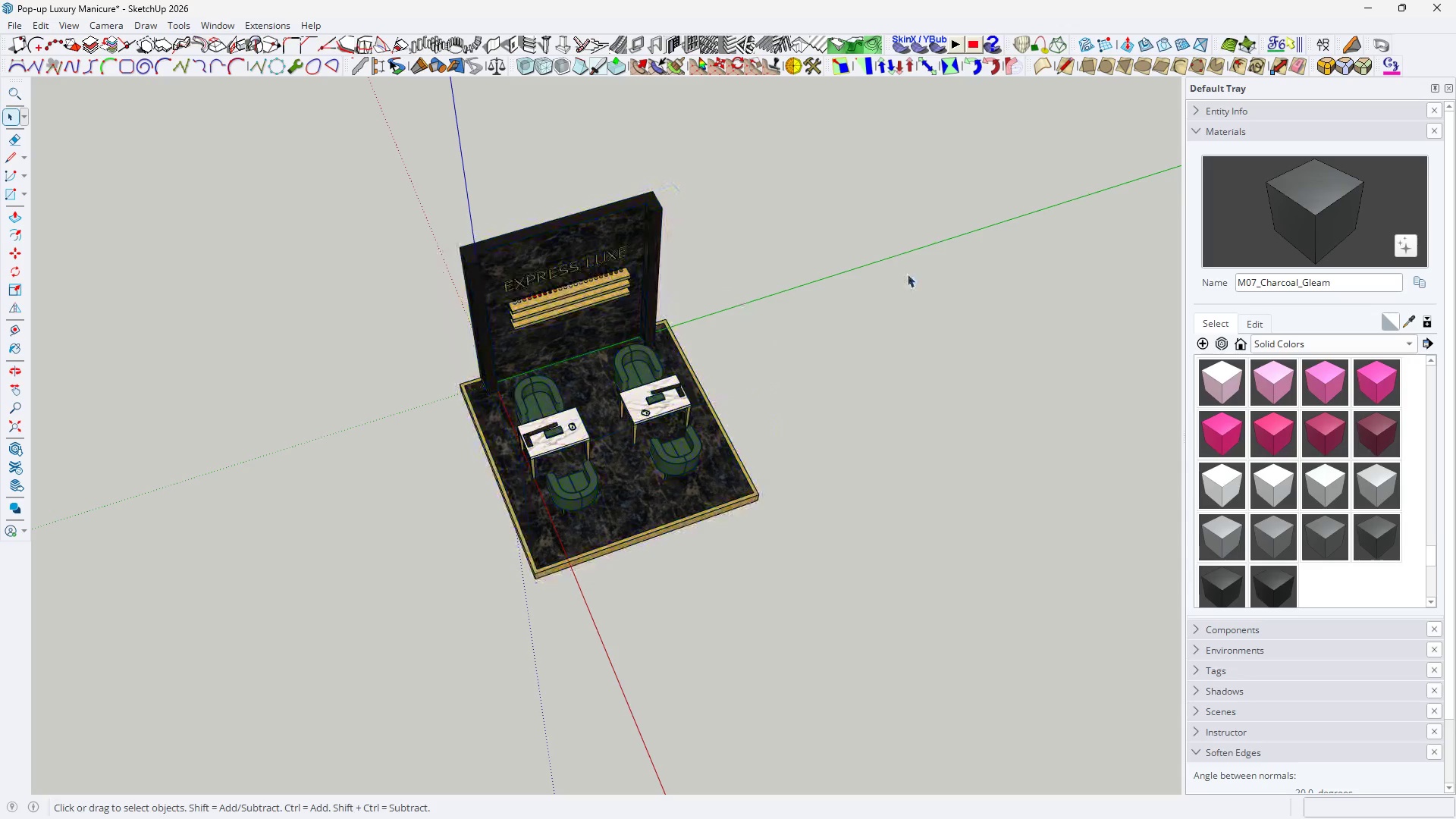 
triple_click([907, 274])
 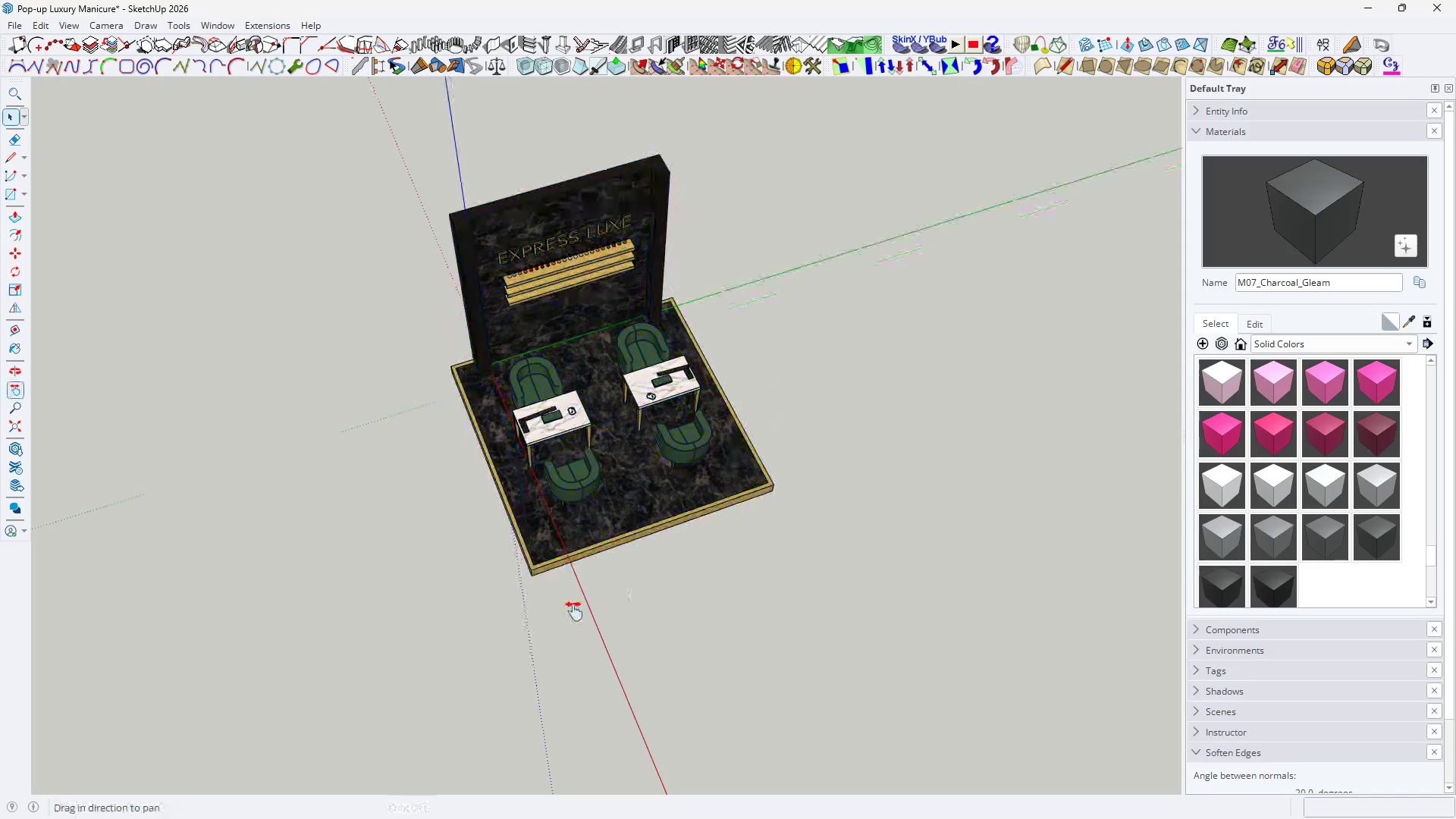 
key(H)
 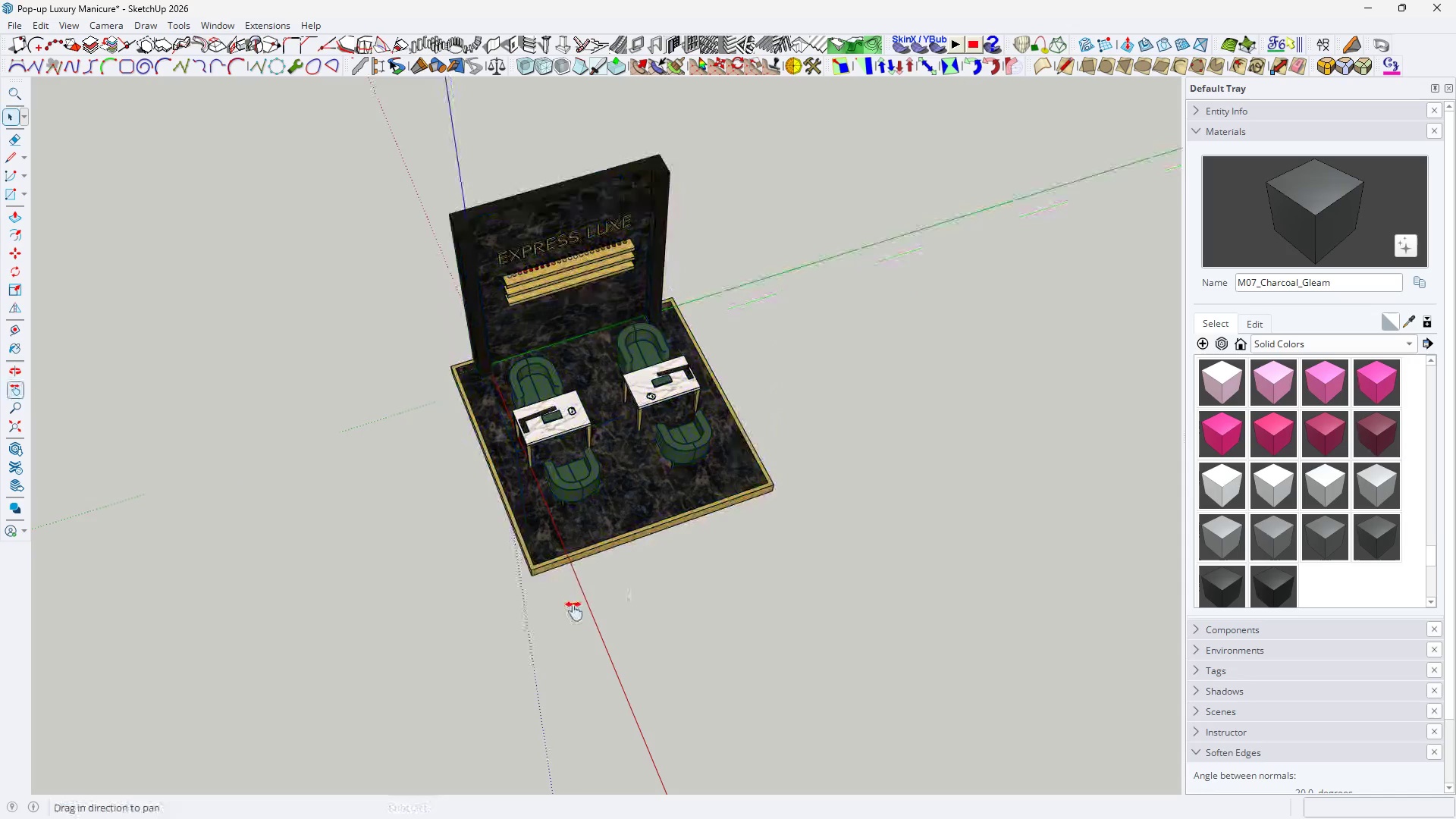 
scroll: coordinate [568, 593], scroll_direction: up, amount: 2.0
 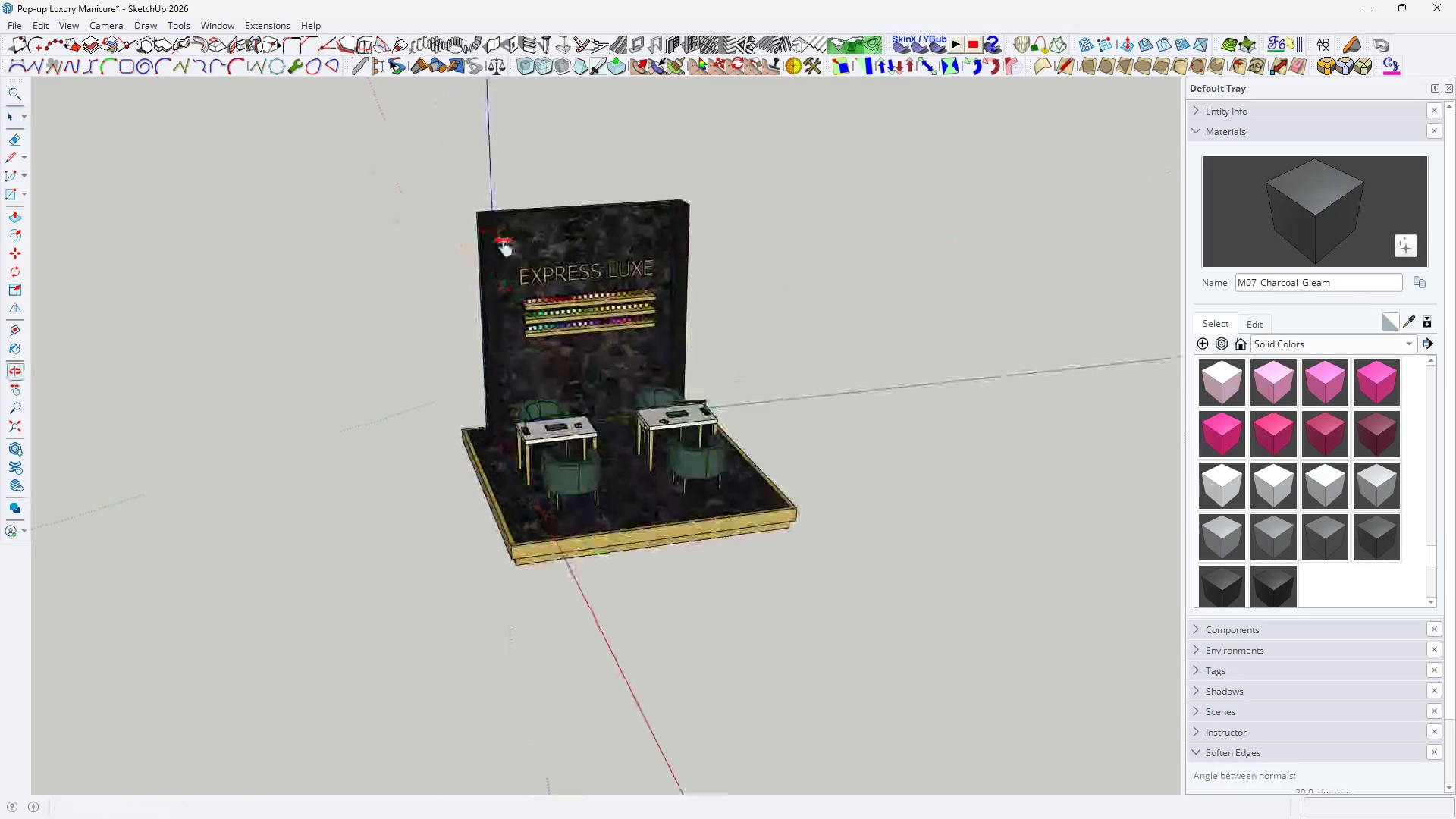 
key(H)
 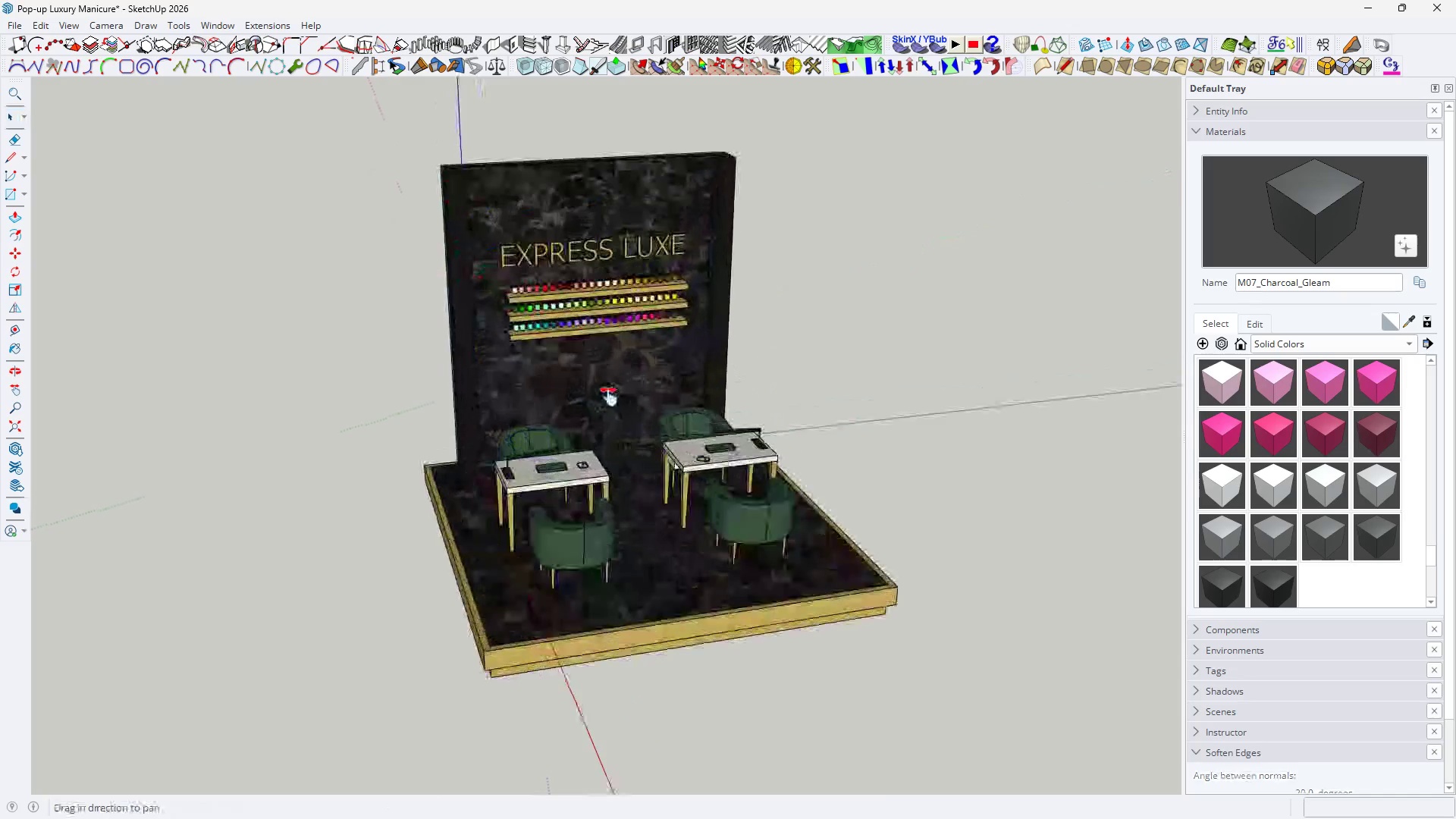 
 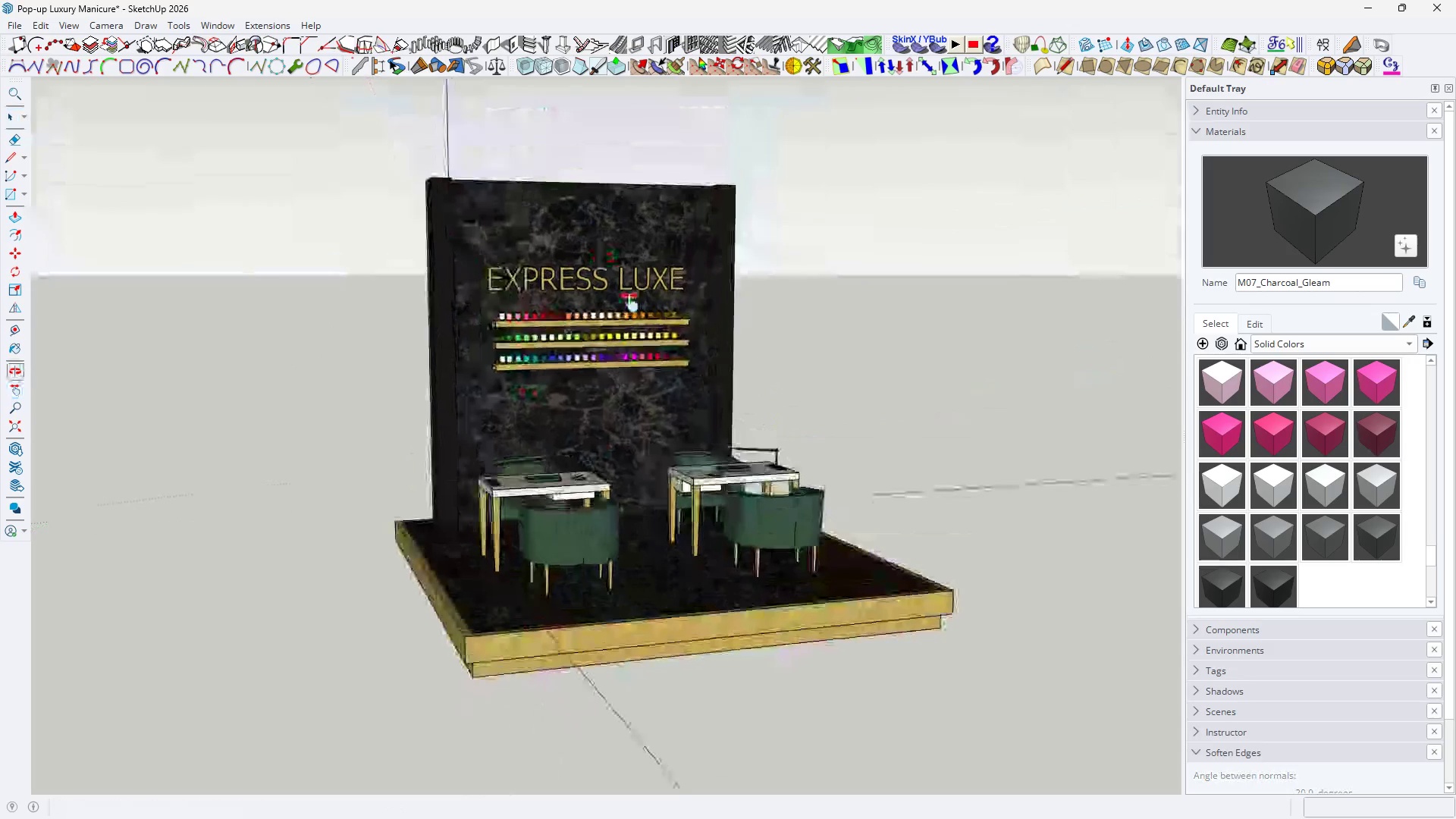 
scroll: coordinate [609, 397], scroll_direction: up, amount: 4.0
 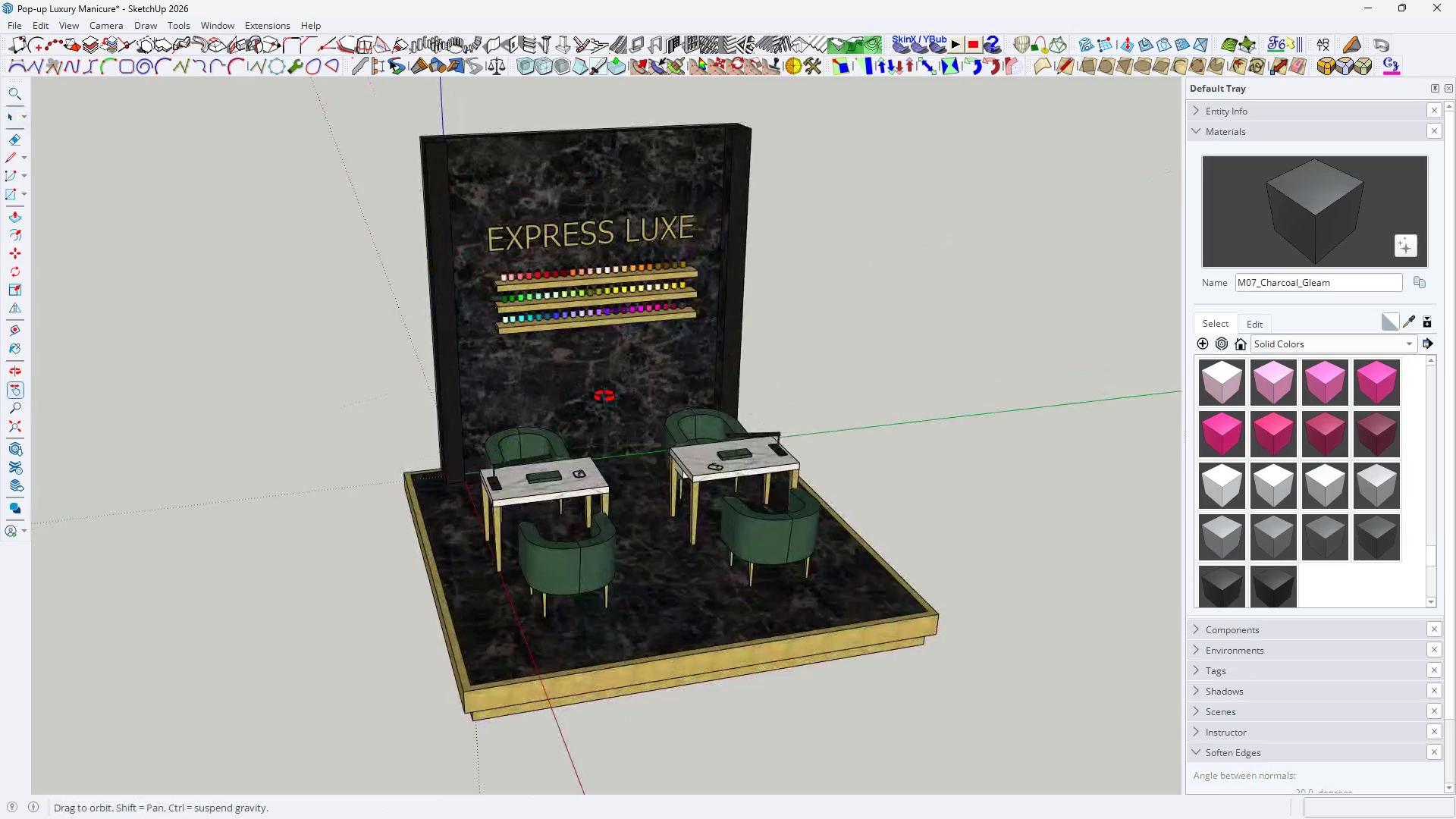 
key(Space)
 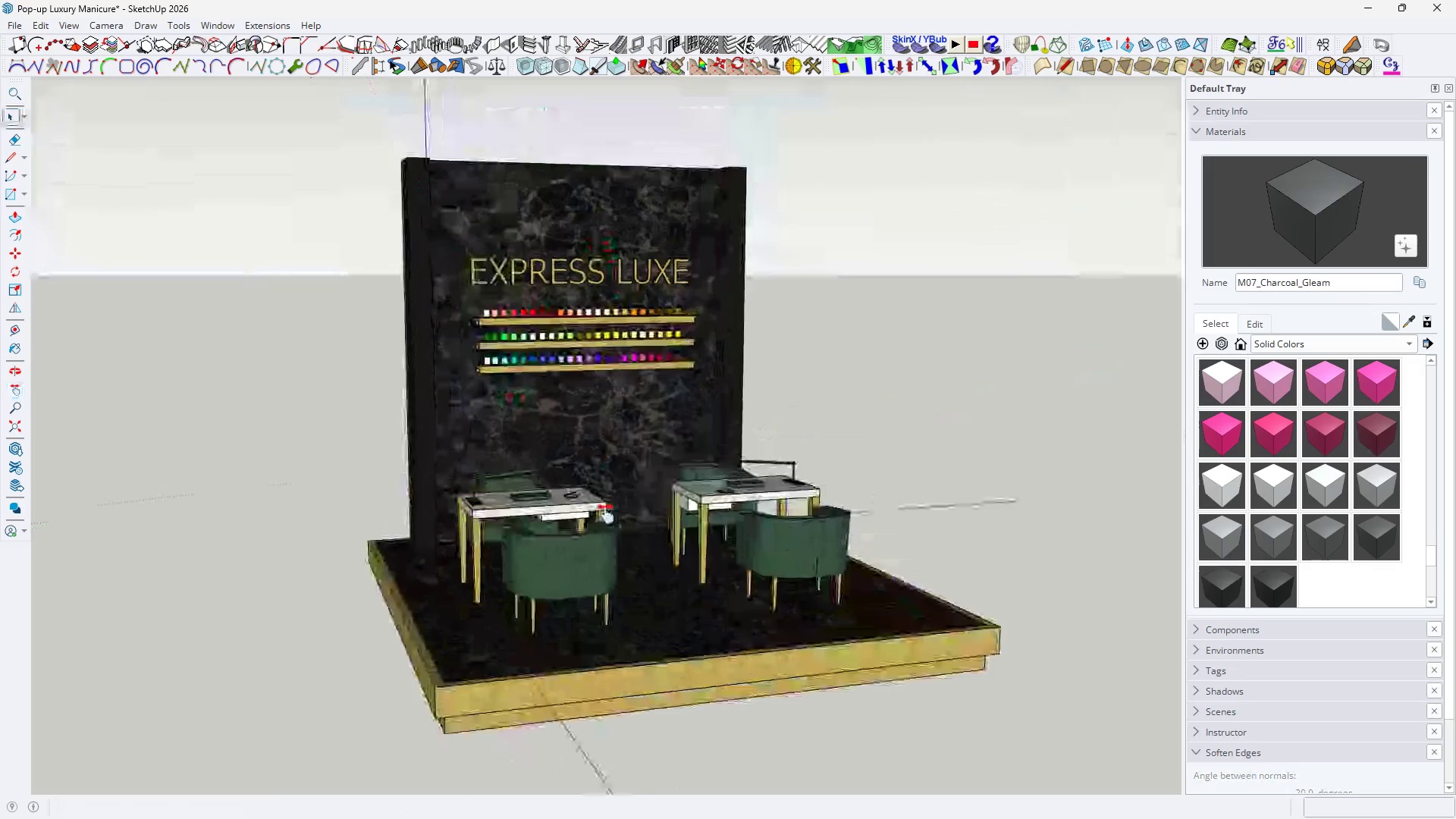 
left_click([606, 514])
 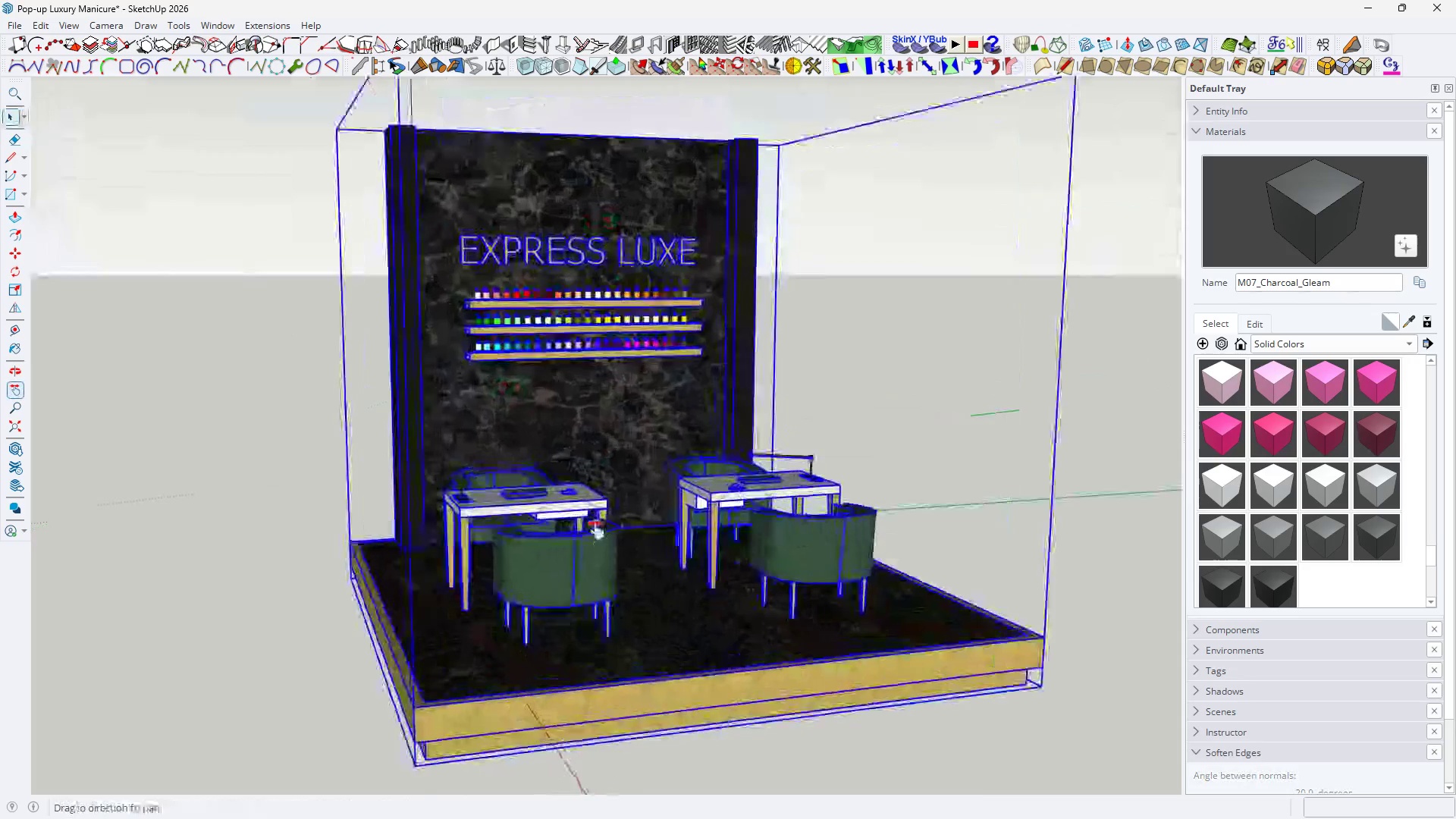 
key(H)
 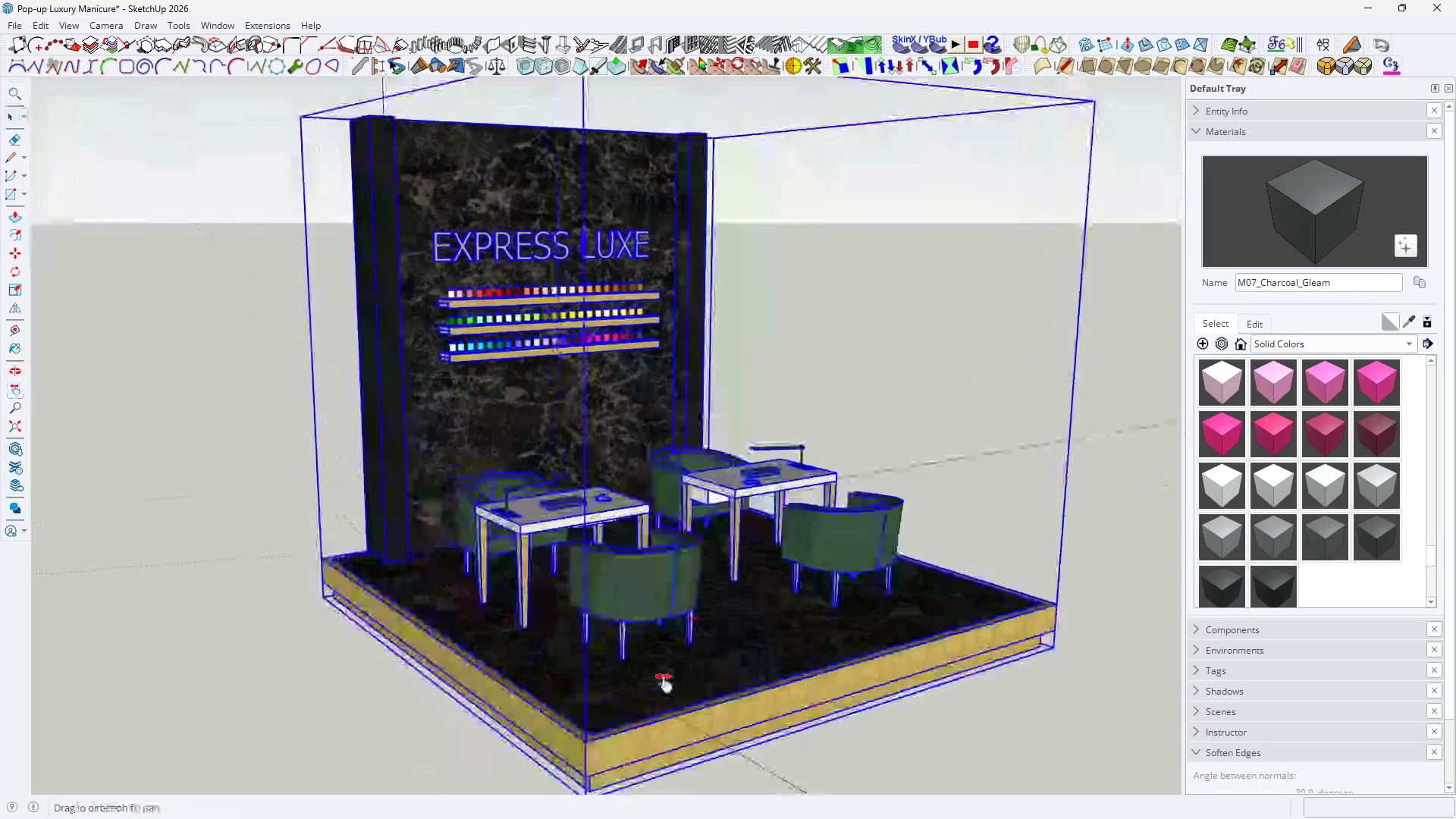 
scroll: coordinate [596, 530], scroll_direction: up, amount: 2.0
 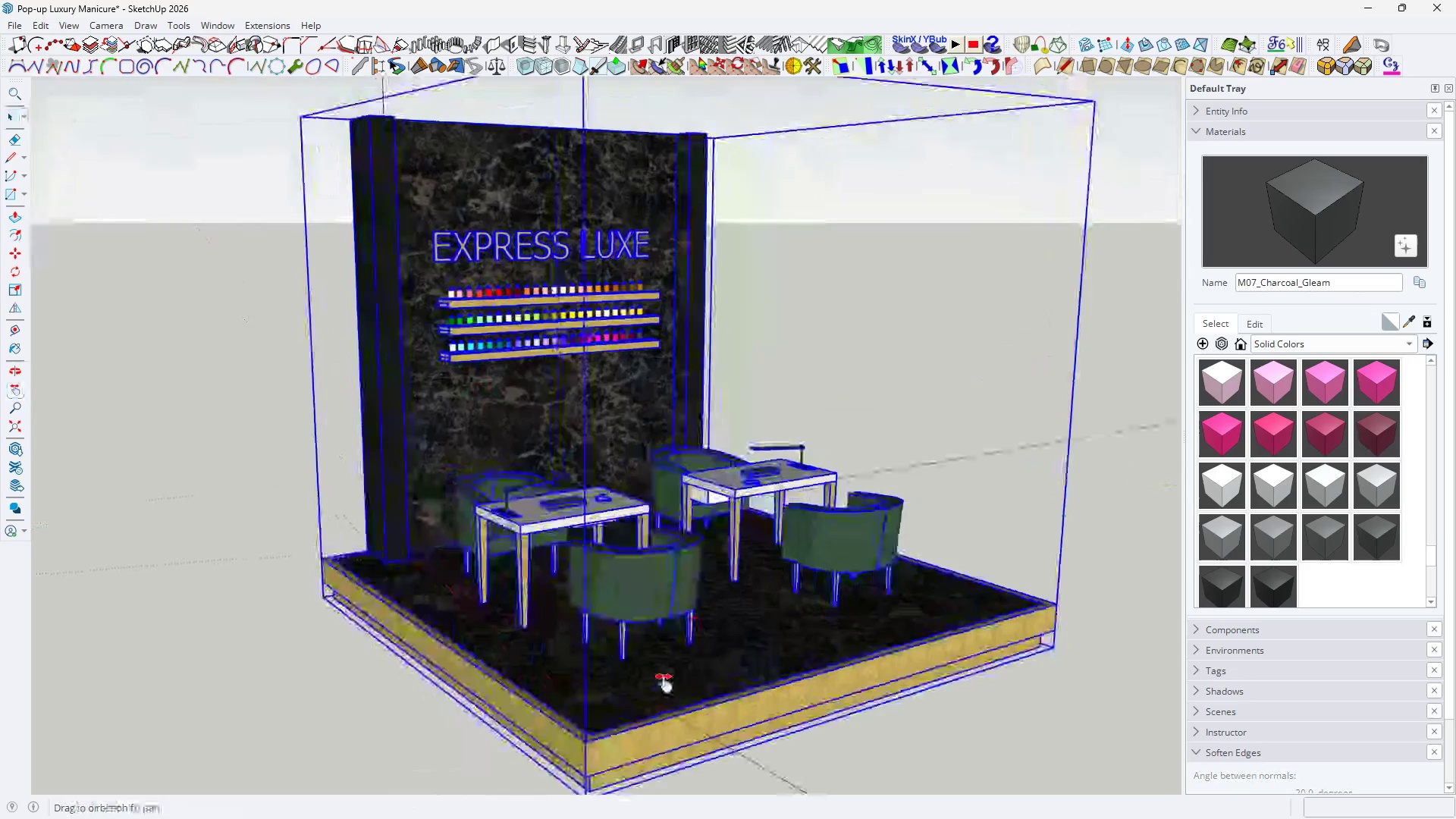 
key(H)
 